 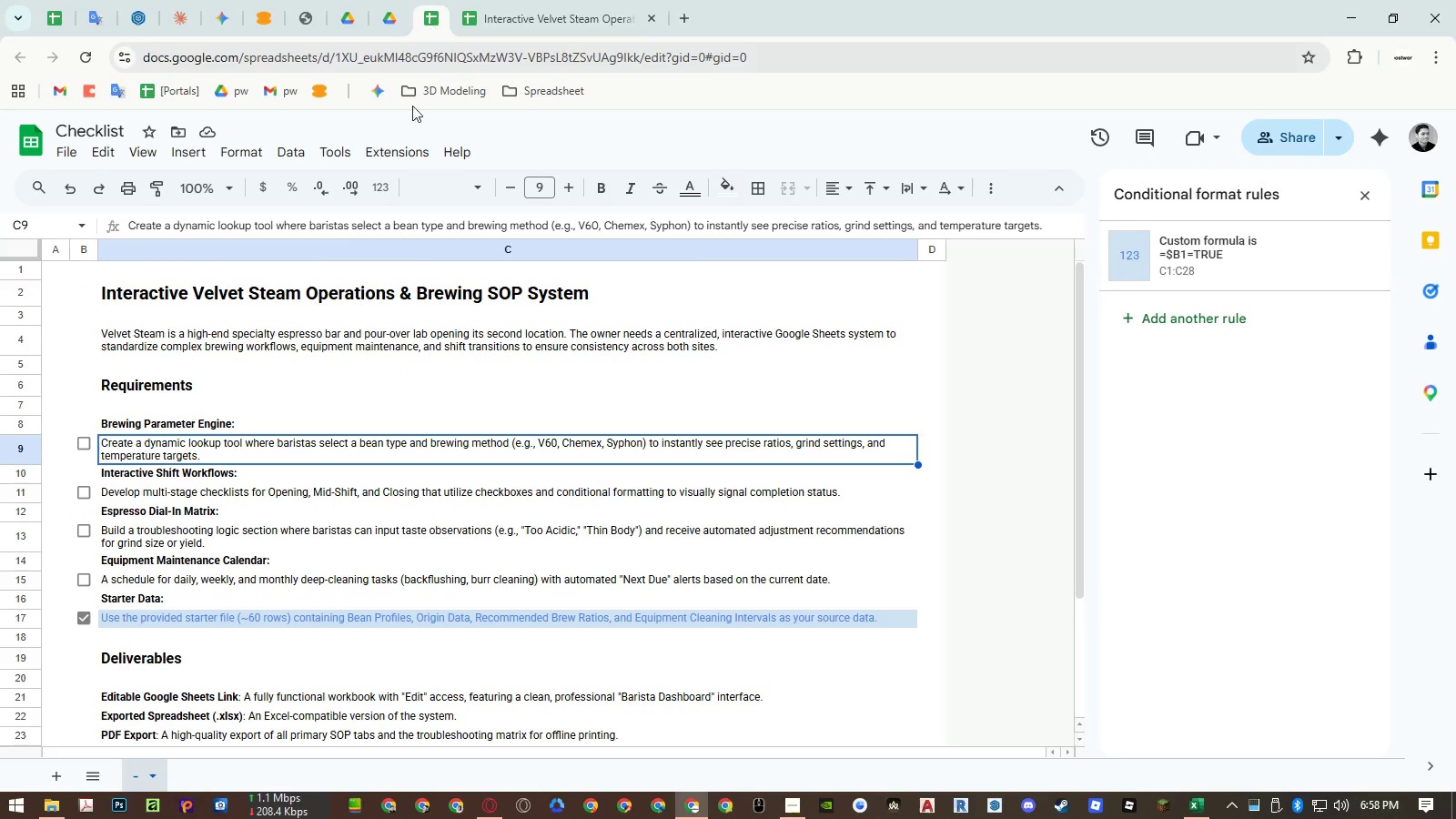 
left_click([183, 453])
 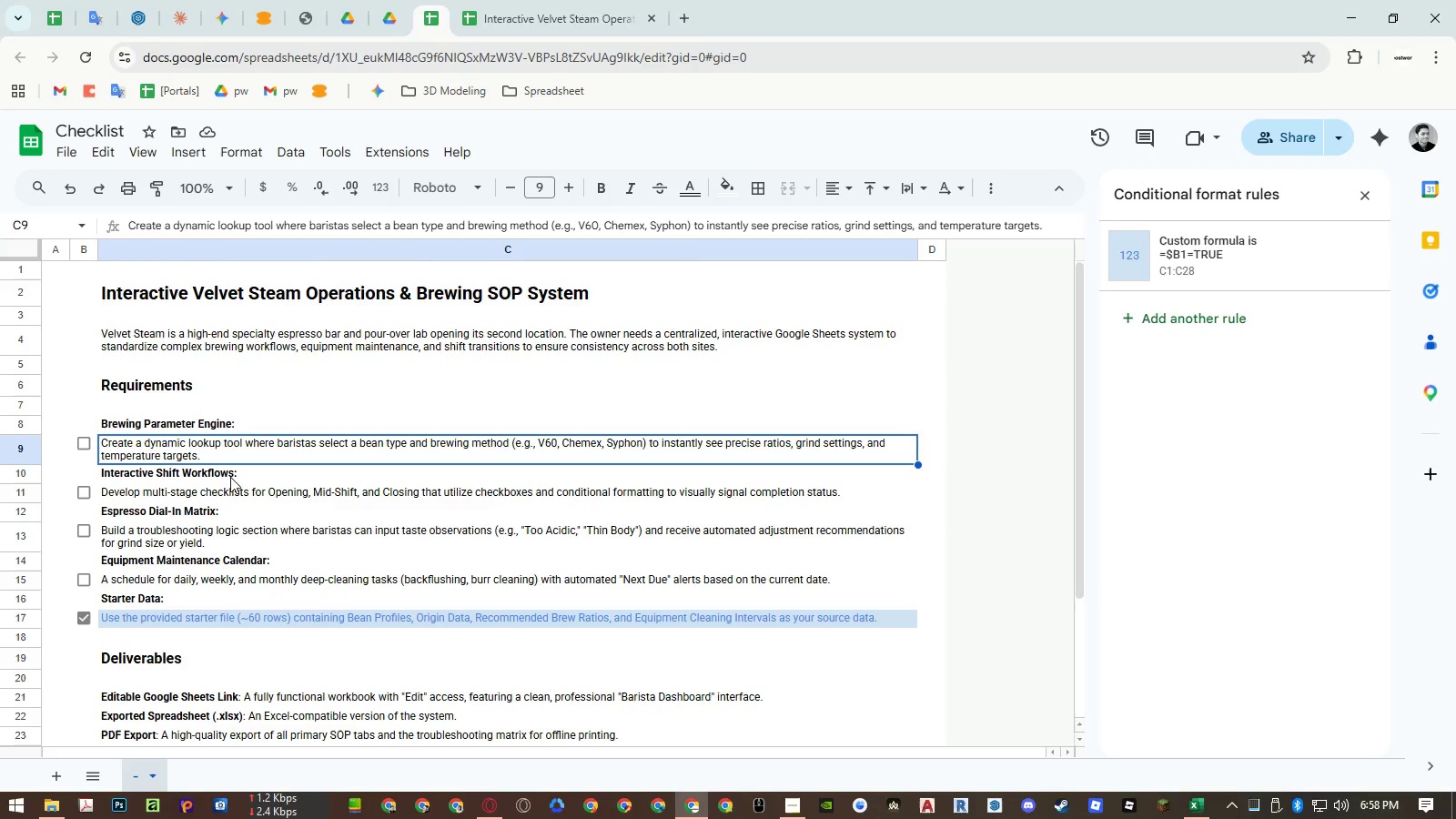 
left_click([86, 442])
 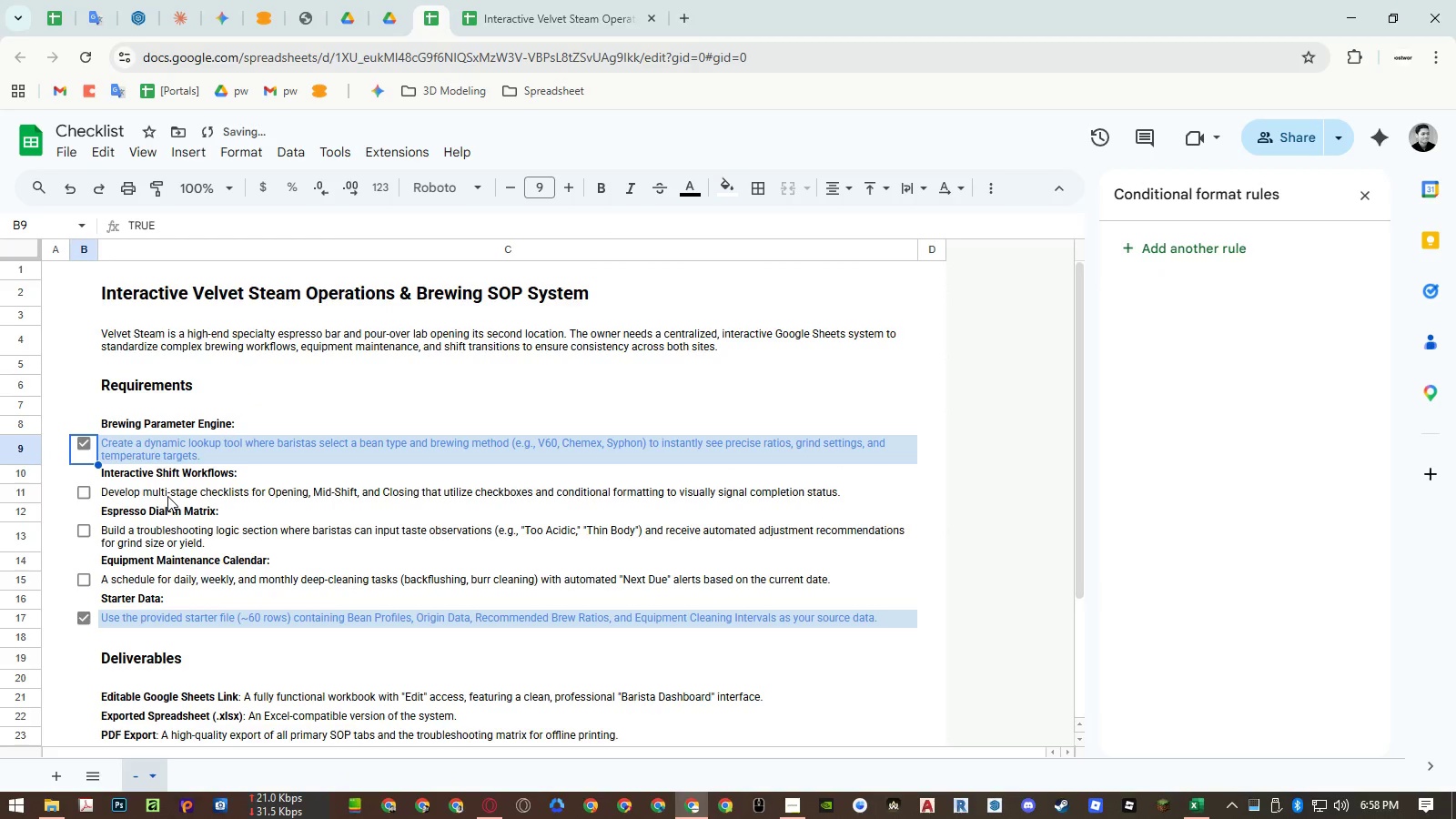 
left_click([83, 444])
 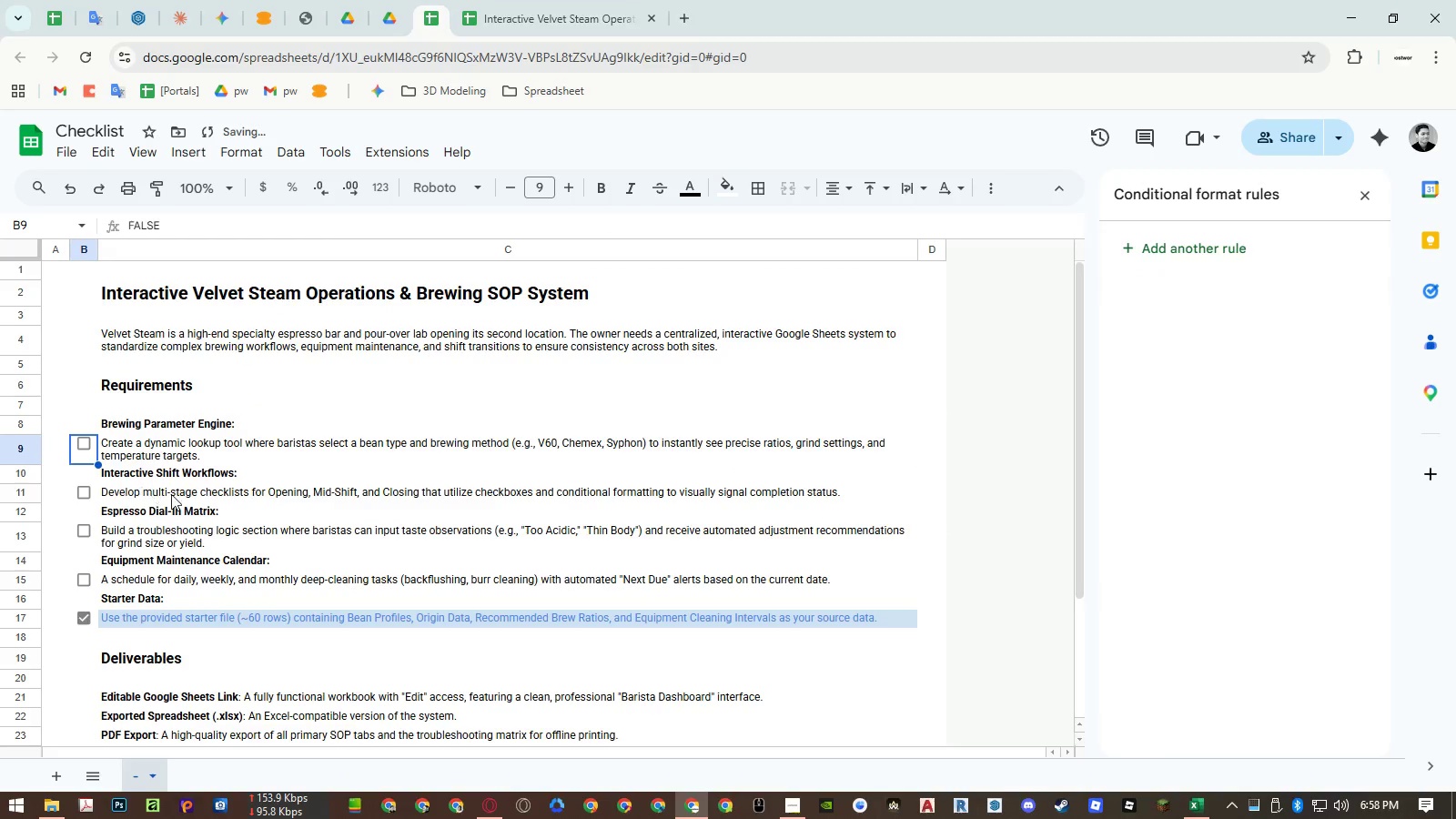 
double_click([174, 494])
 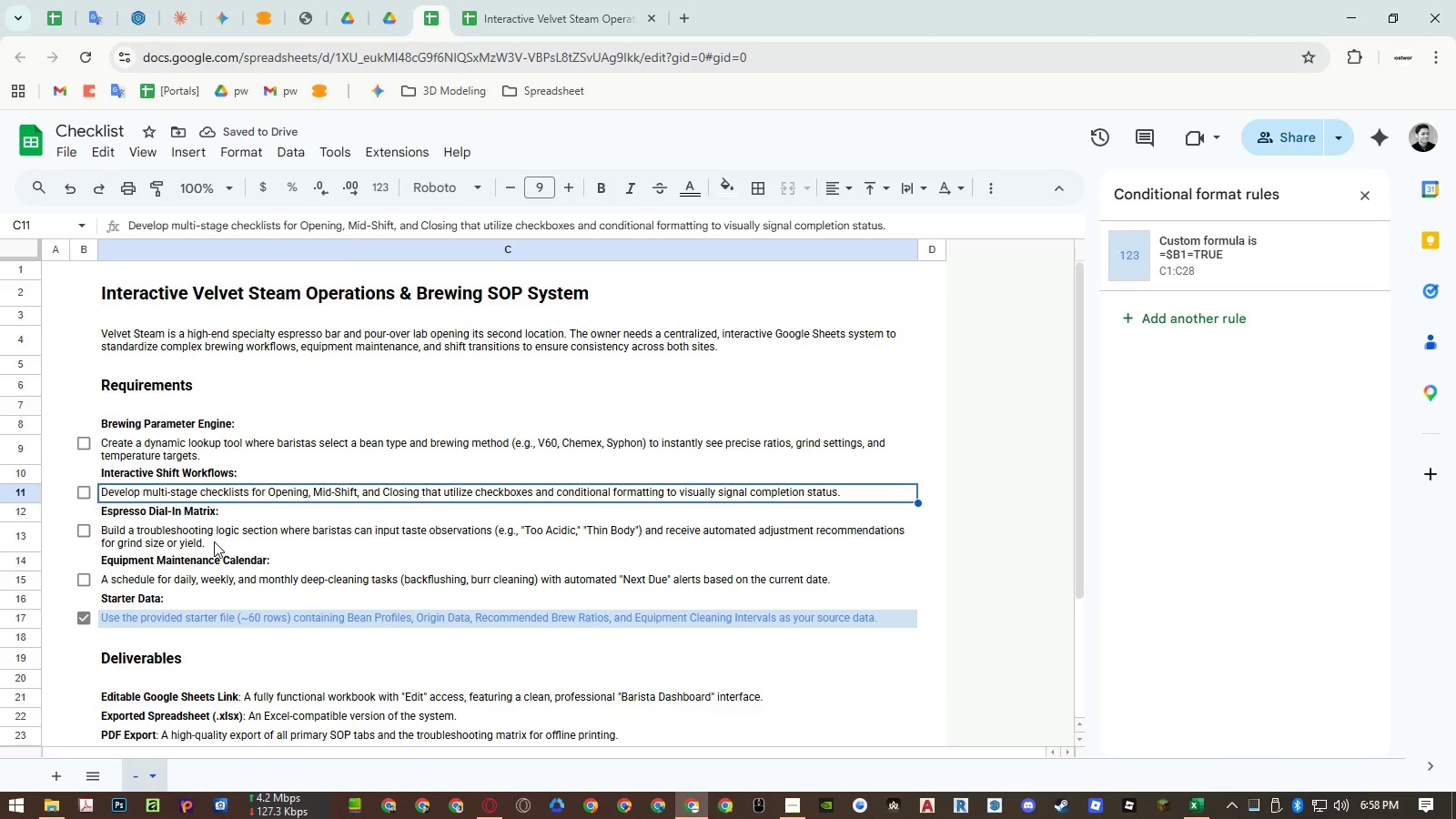 
left_click([214, 541])
 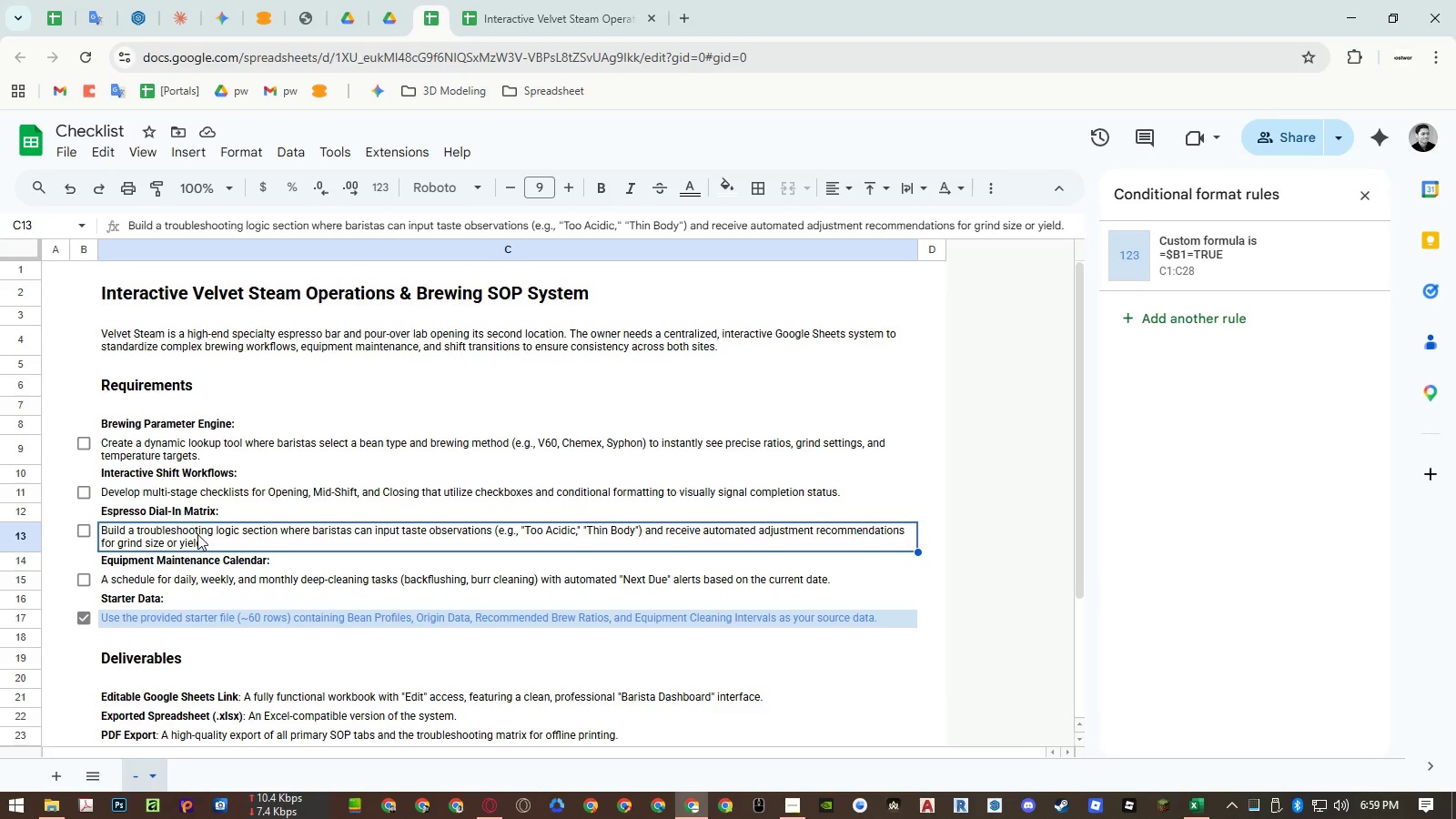 
wait(15.17)
 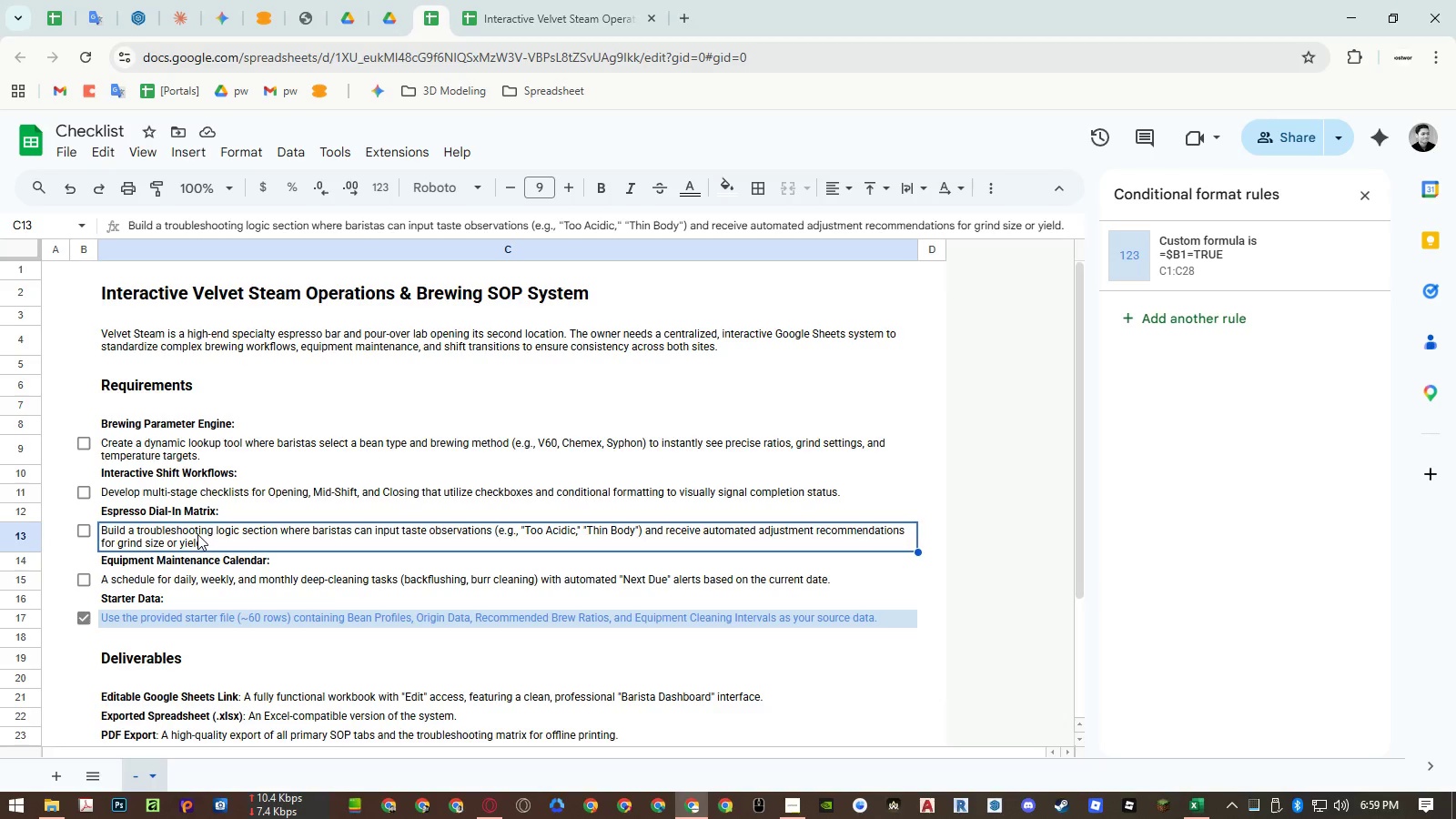 
key(Control+ControlLeft)
 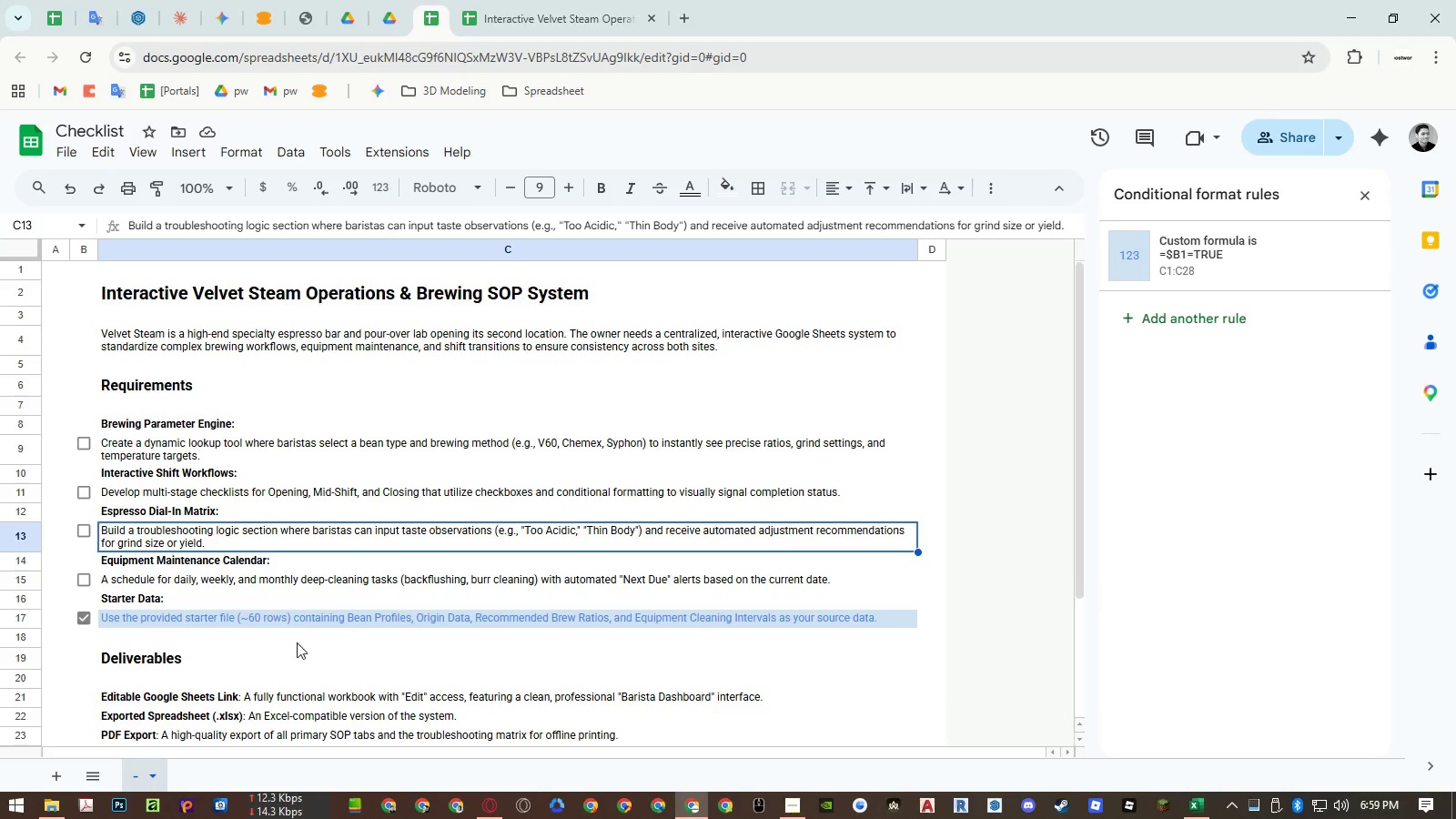 
key(Control+C)
 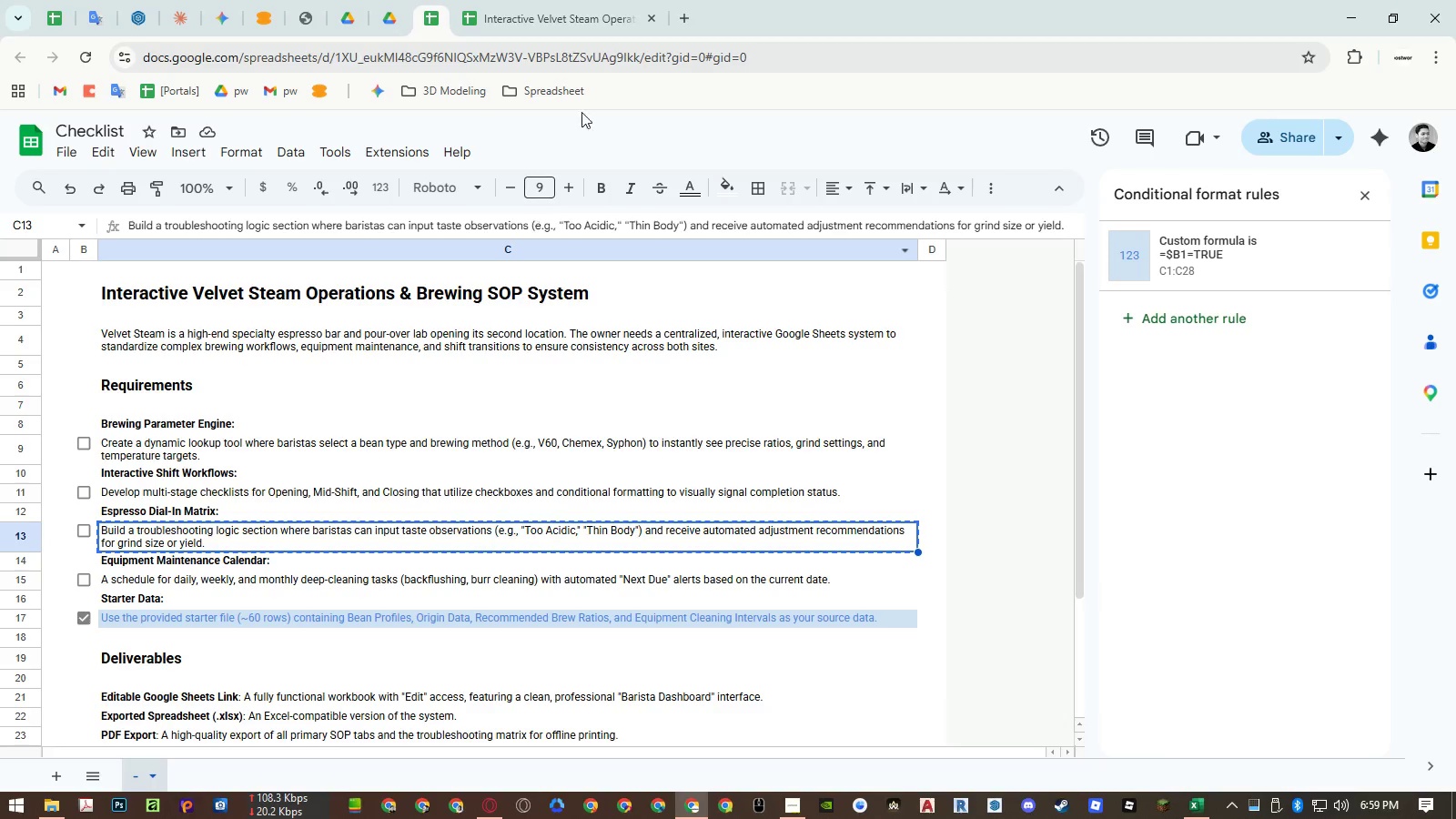 
left_click([608, 5])
 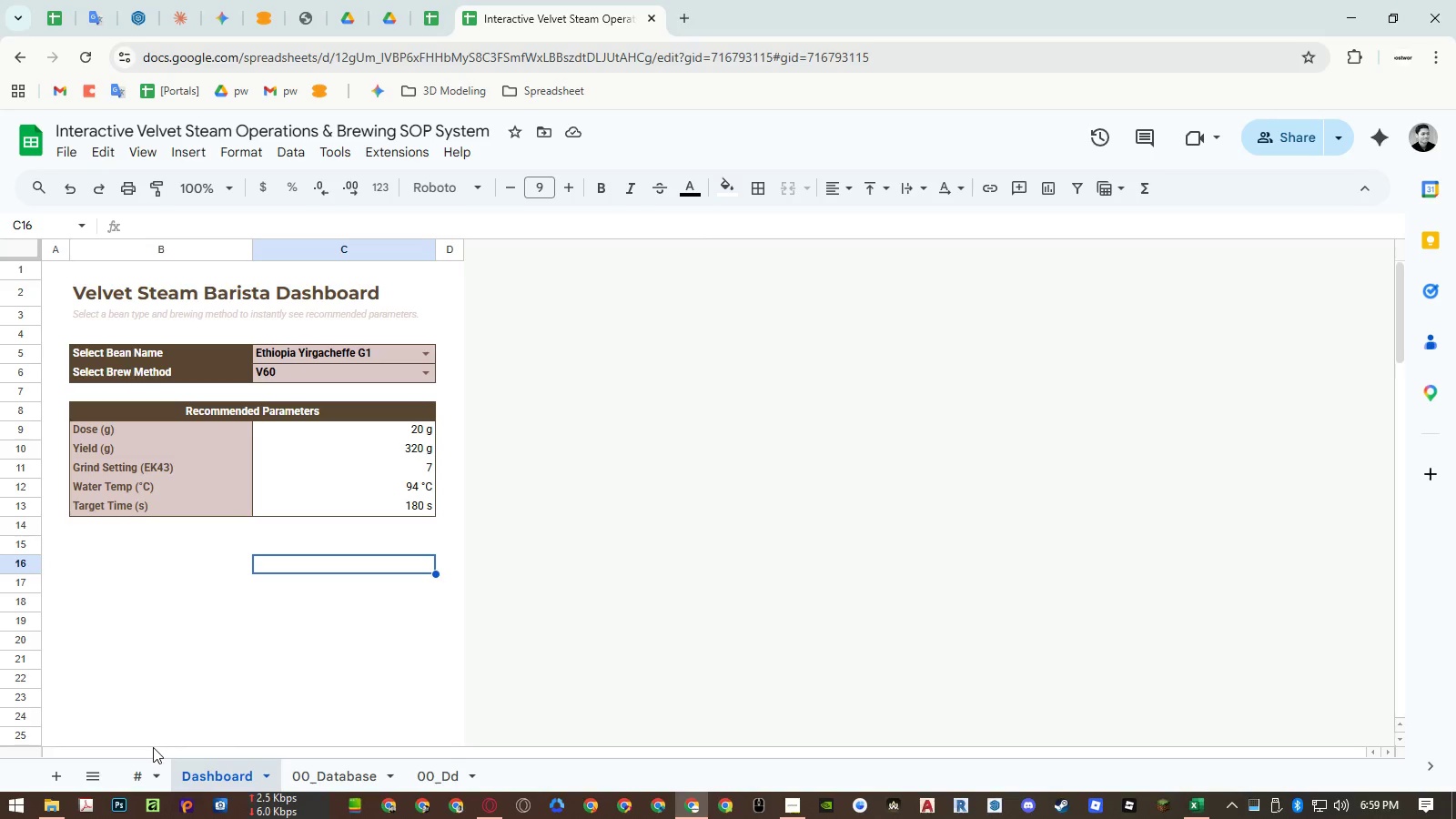 
double_click([154, 772])
 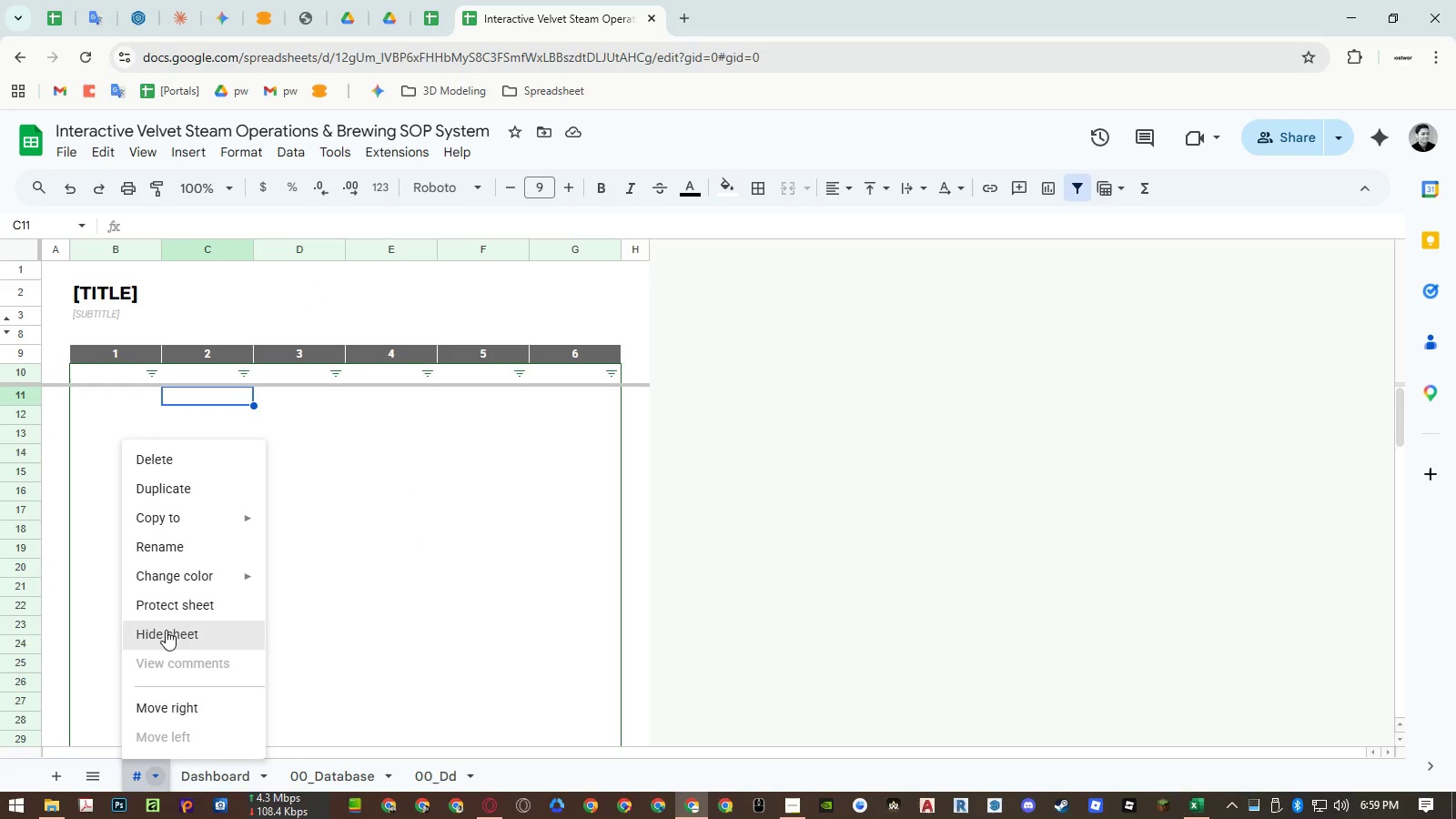 
left_click([175, 491])
 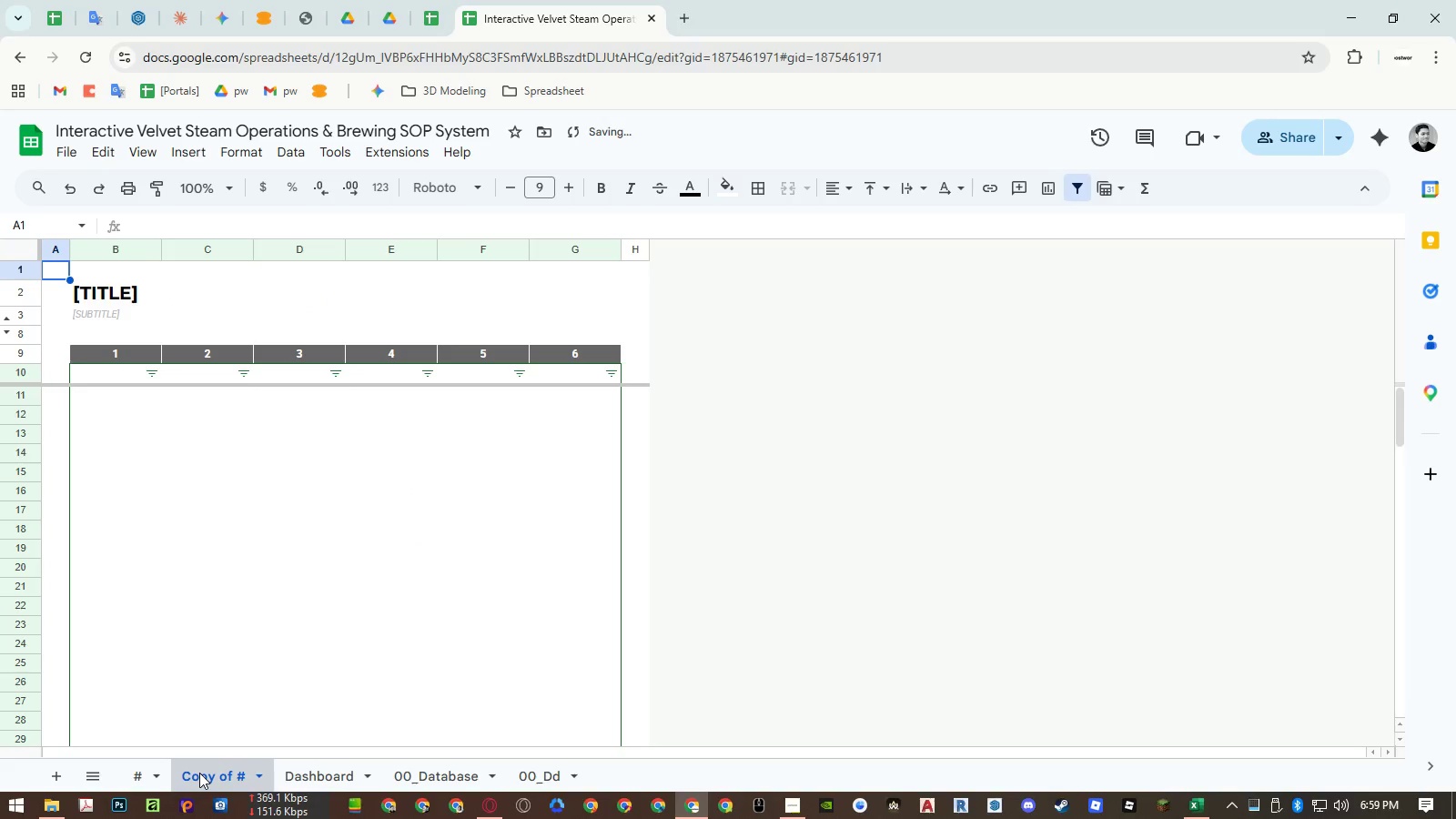 
left_click_drag(start_coordinate=[199, 773], to_coordinate=[307, 763])
 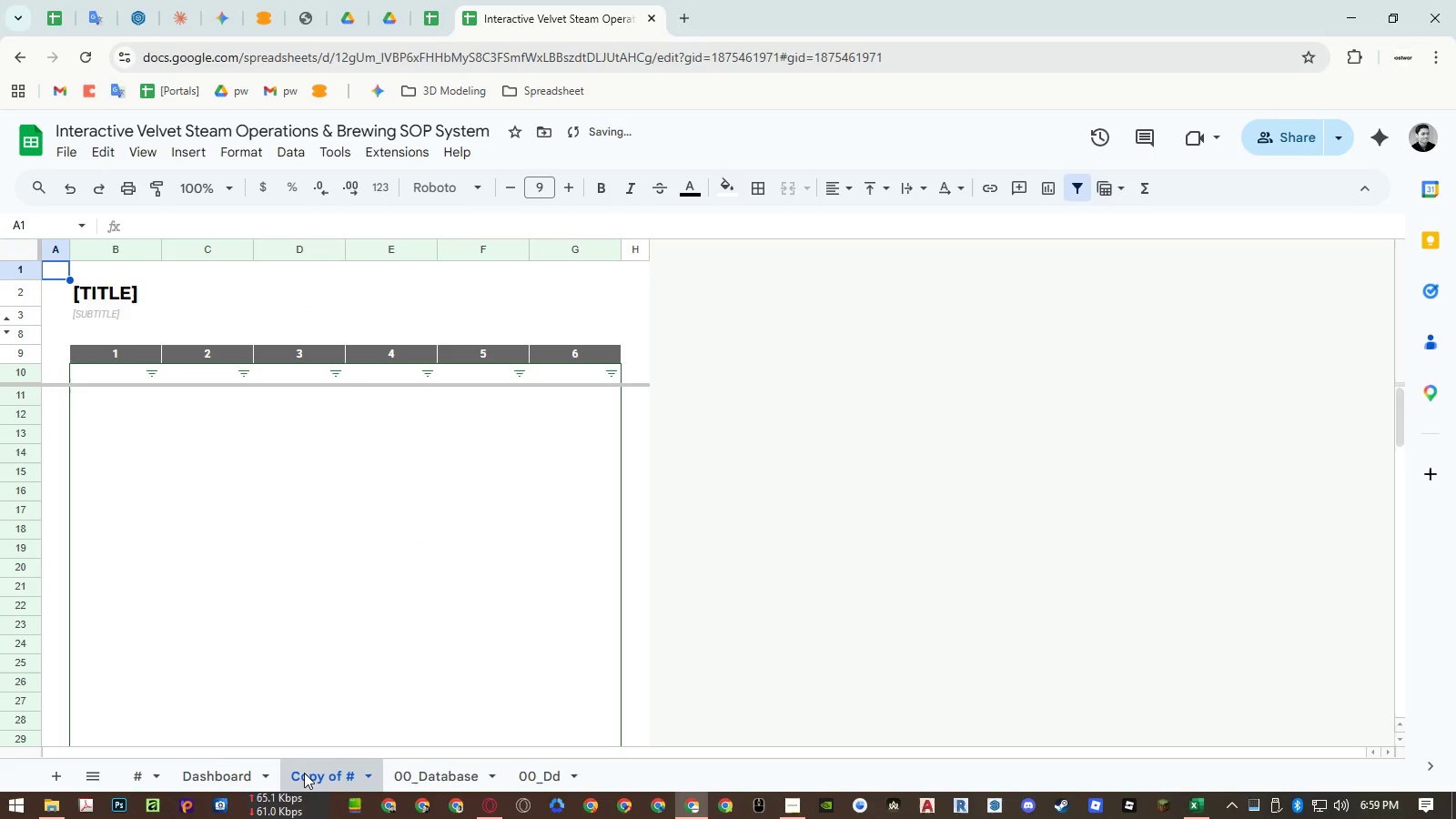 
double_click([304, 773])
 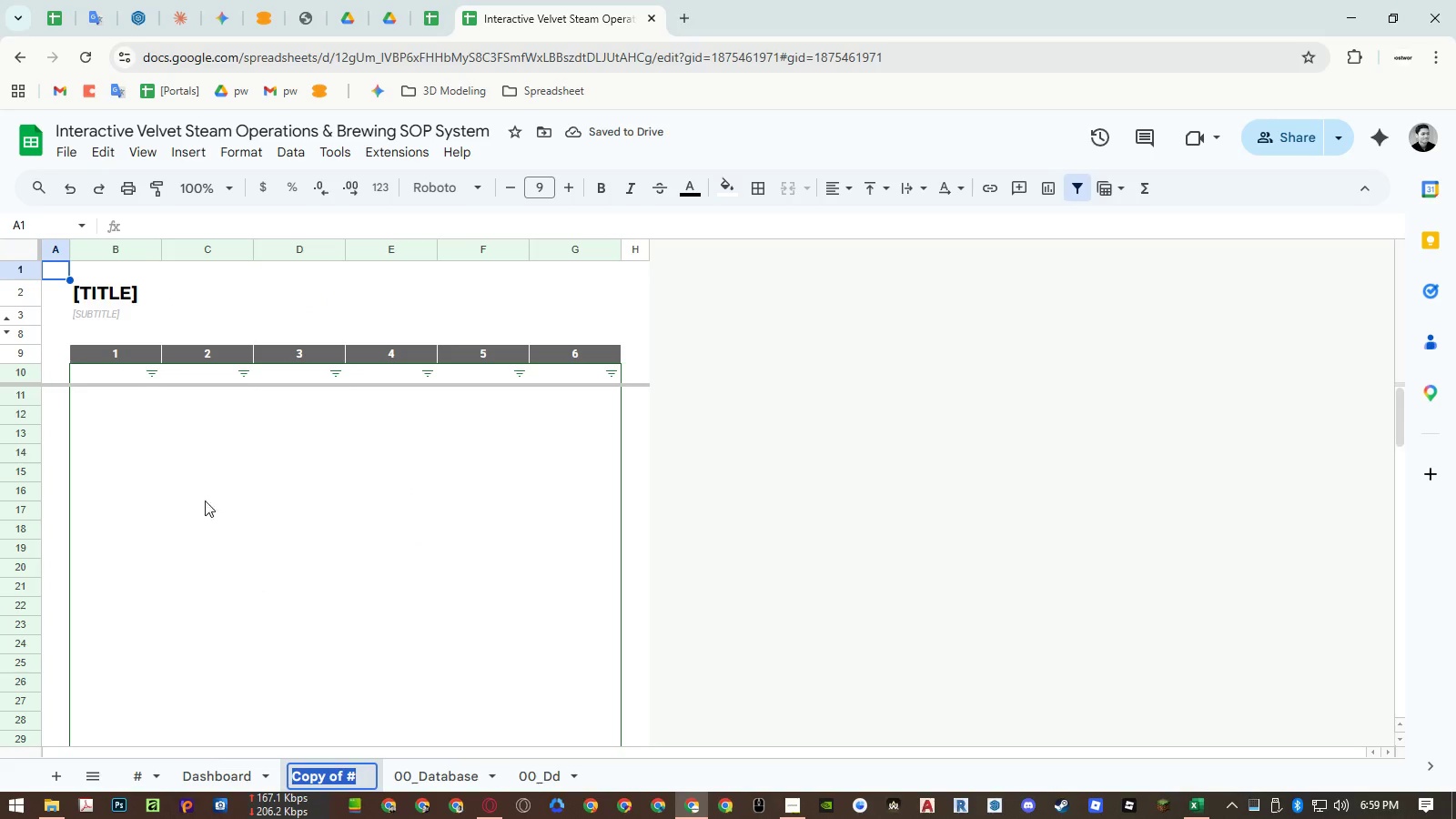 
left_click([99, 317])
 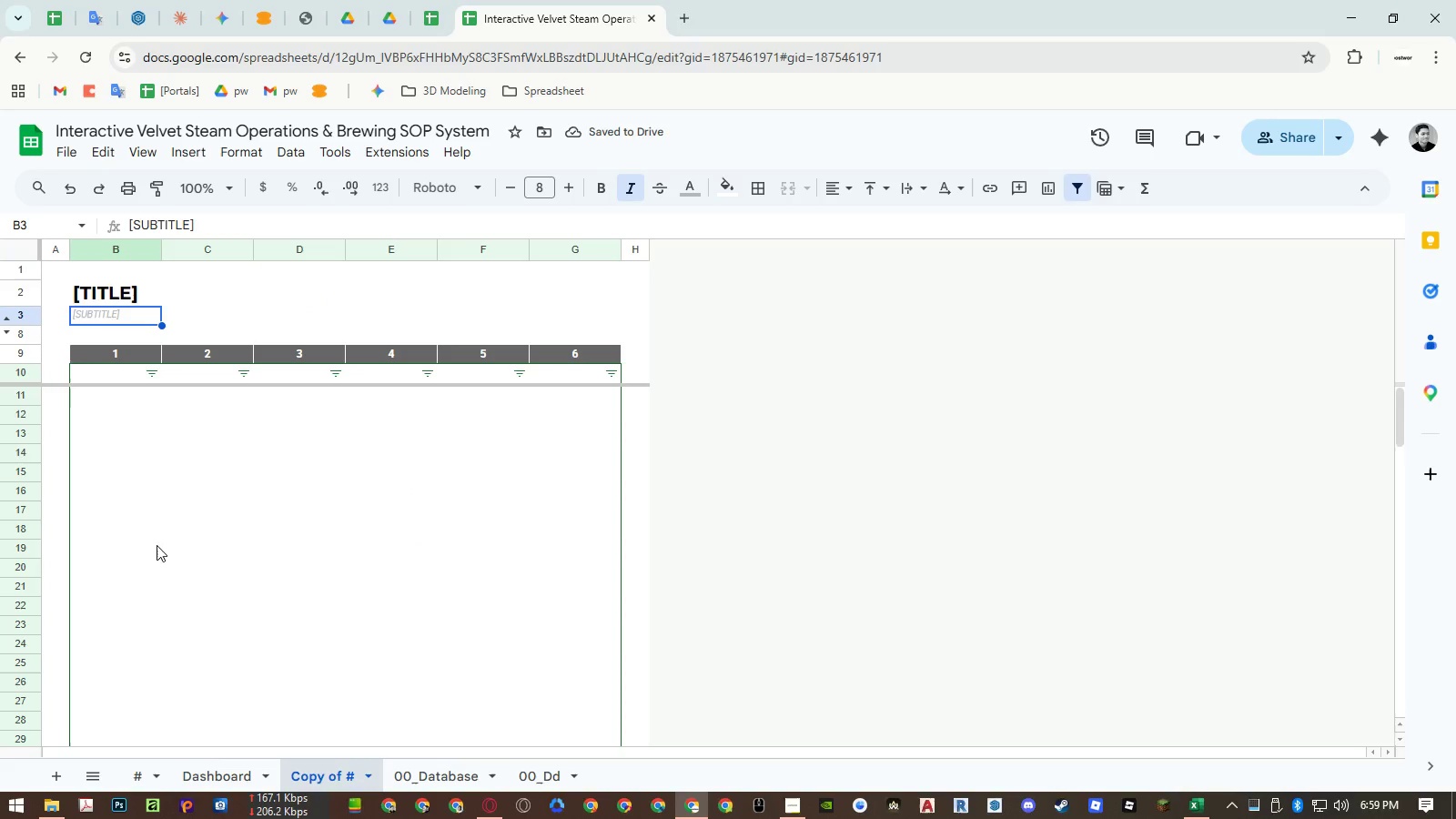 
key(Shift+ShiftLeft)
 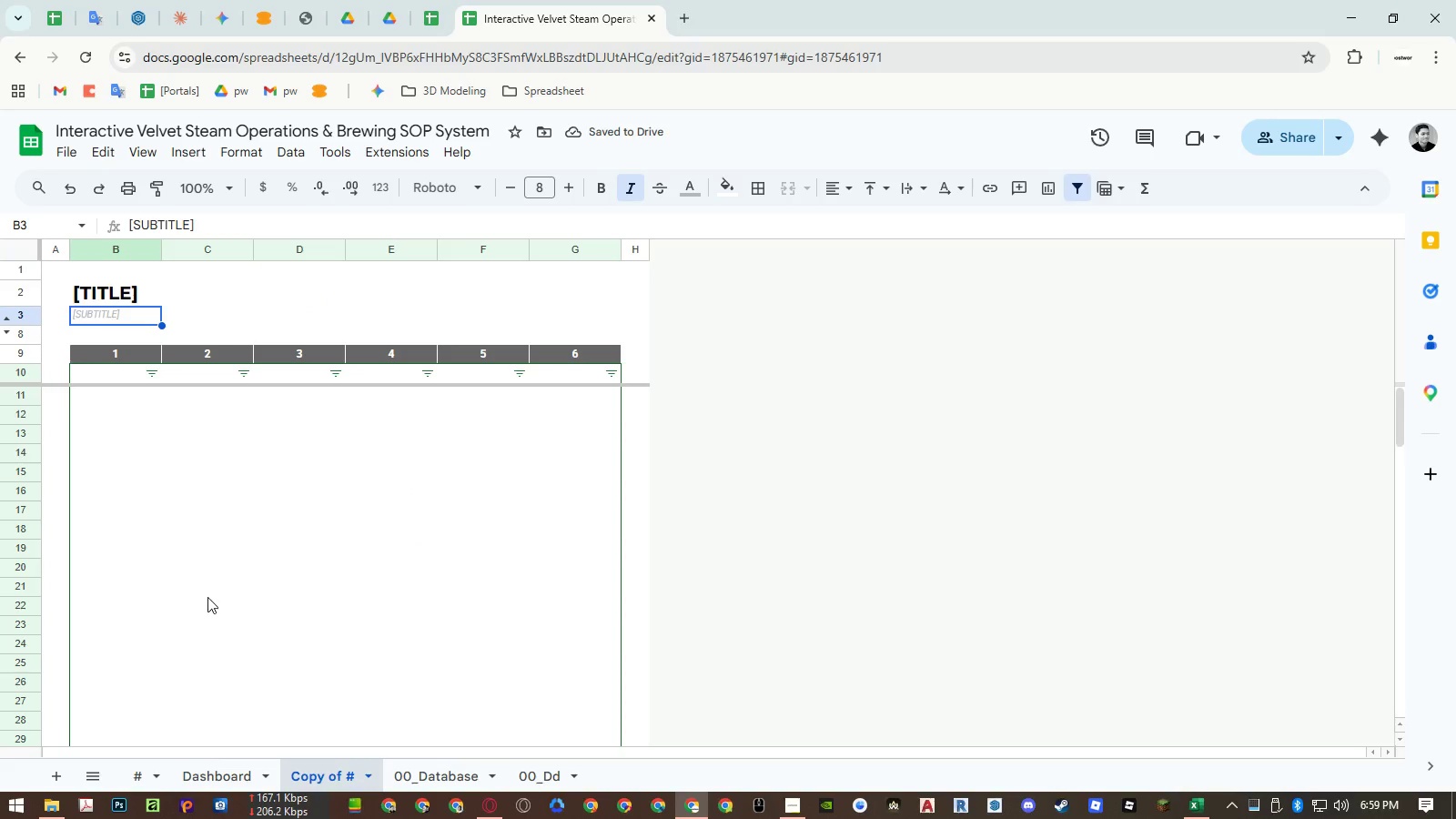 
key(Shift+V)
 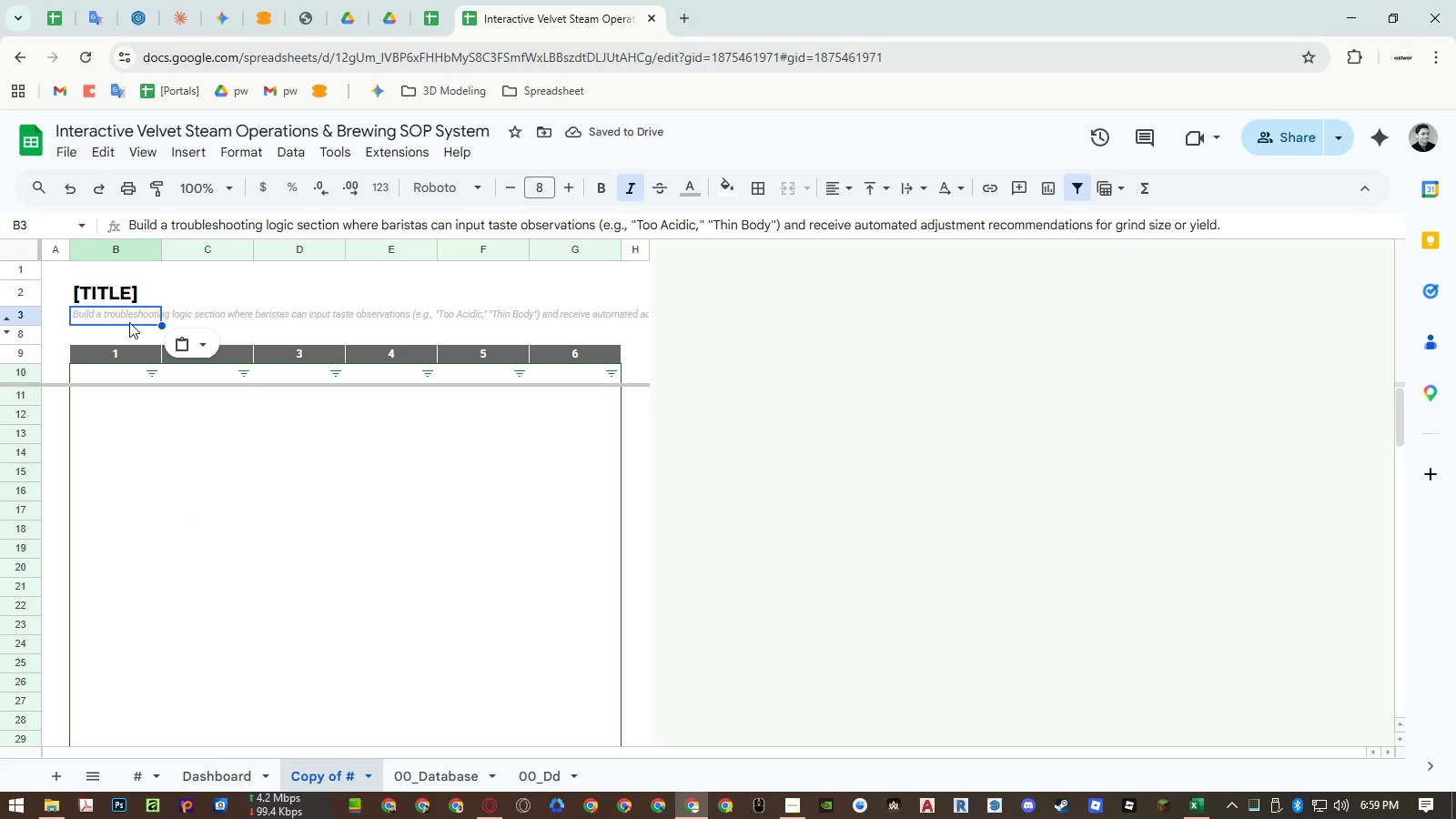 
double_click([127, 318])
 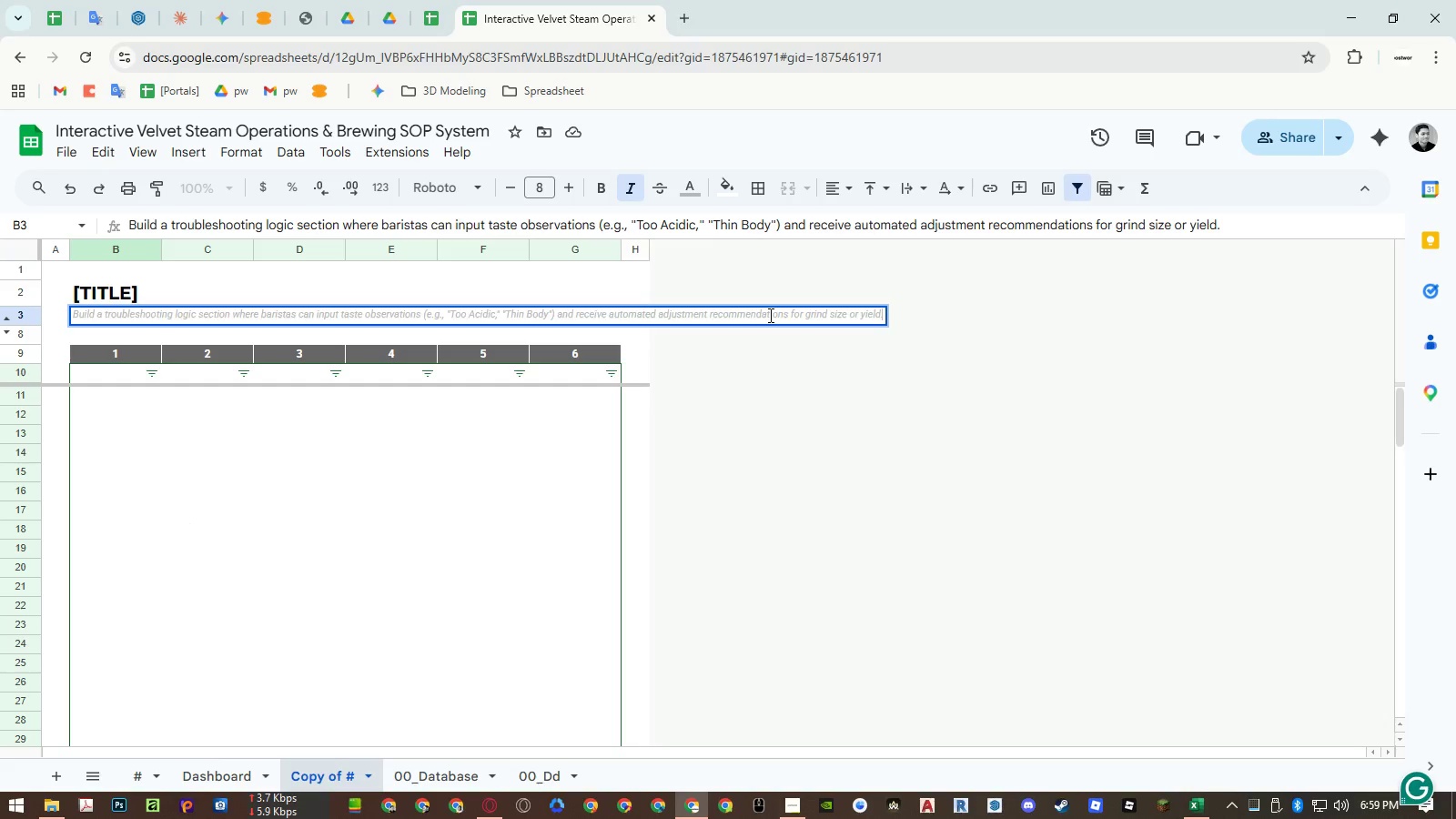 
wait(7.49)
 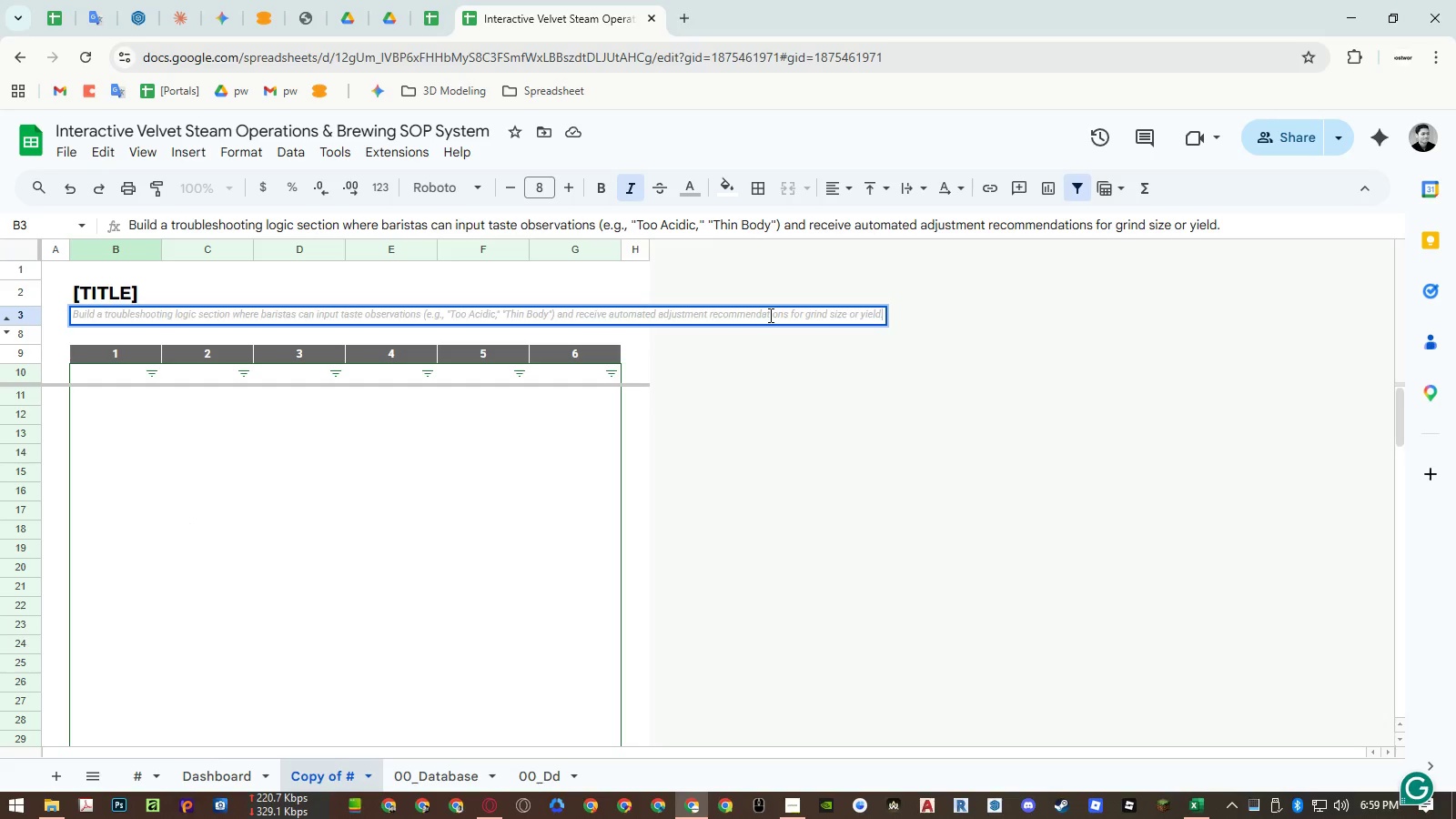 
left_click([693, 315])
 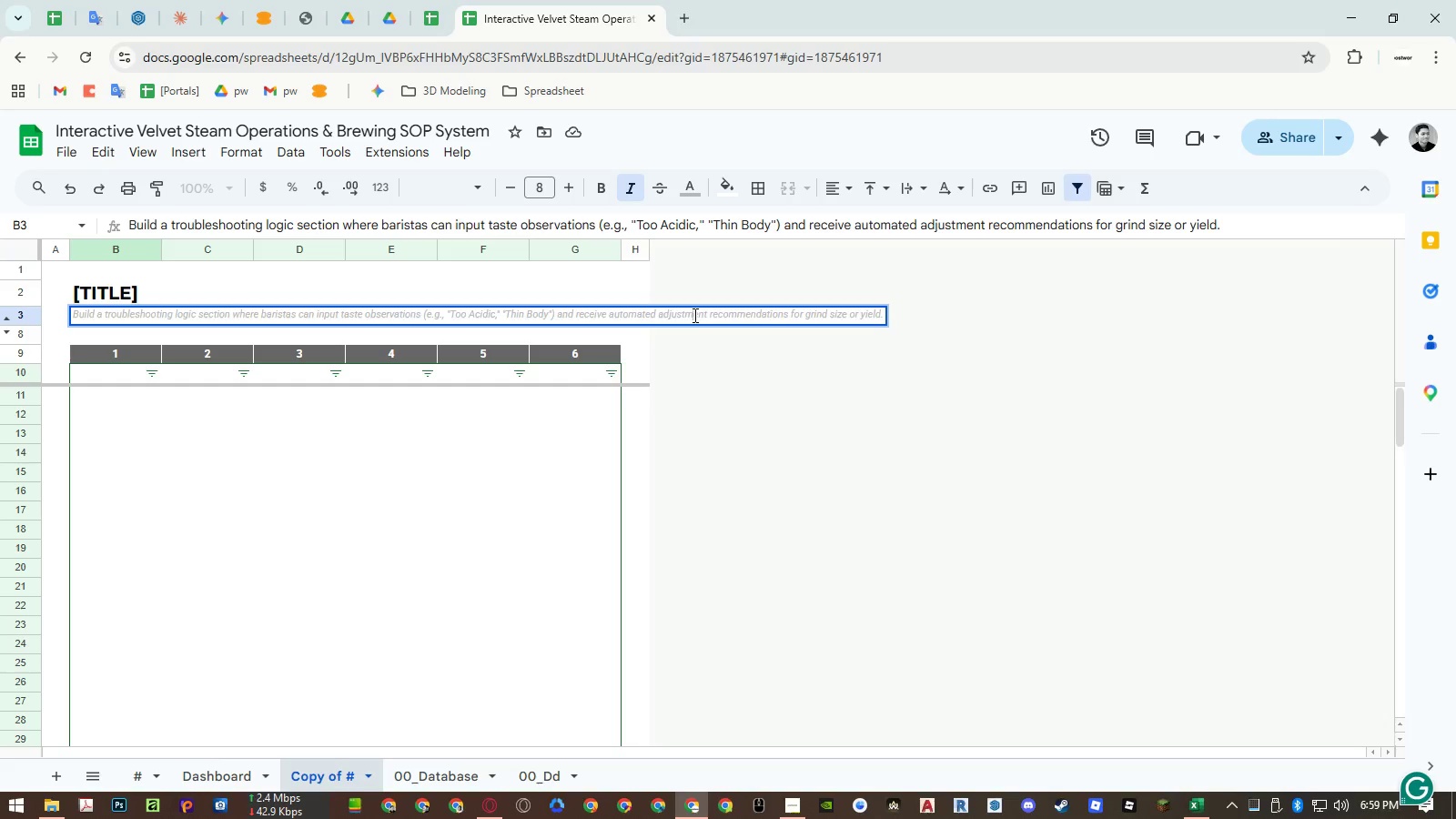 
left_click_drag(start_coordinate=[693, 315], to_coordinate=[862, 313])
 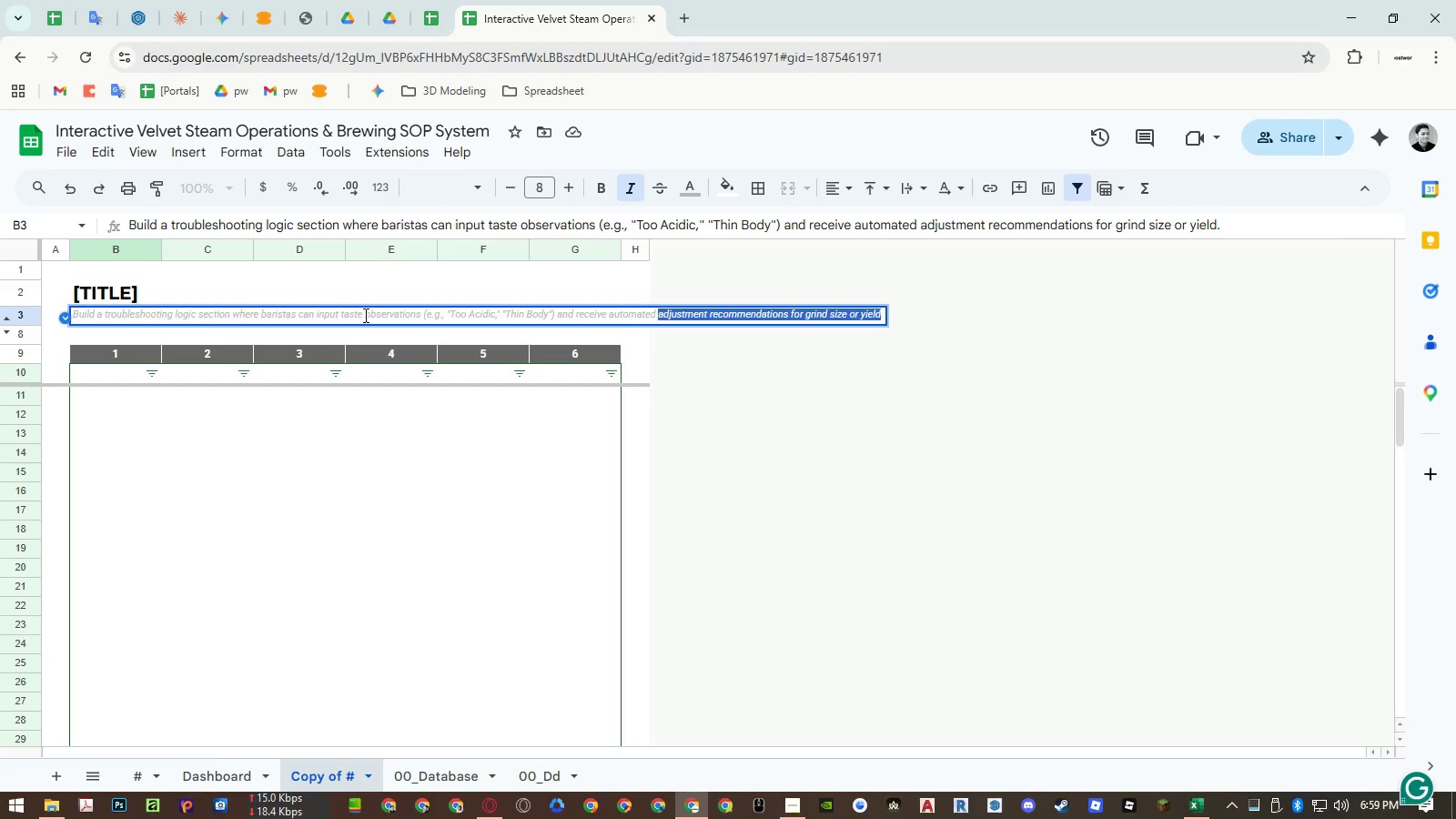 
left_click([350, 315])
 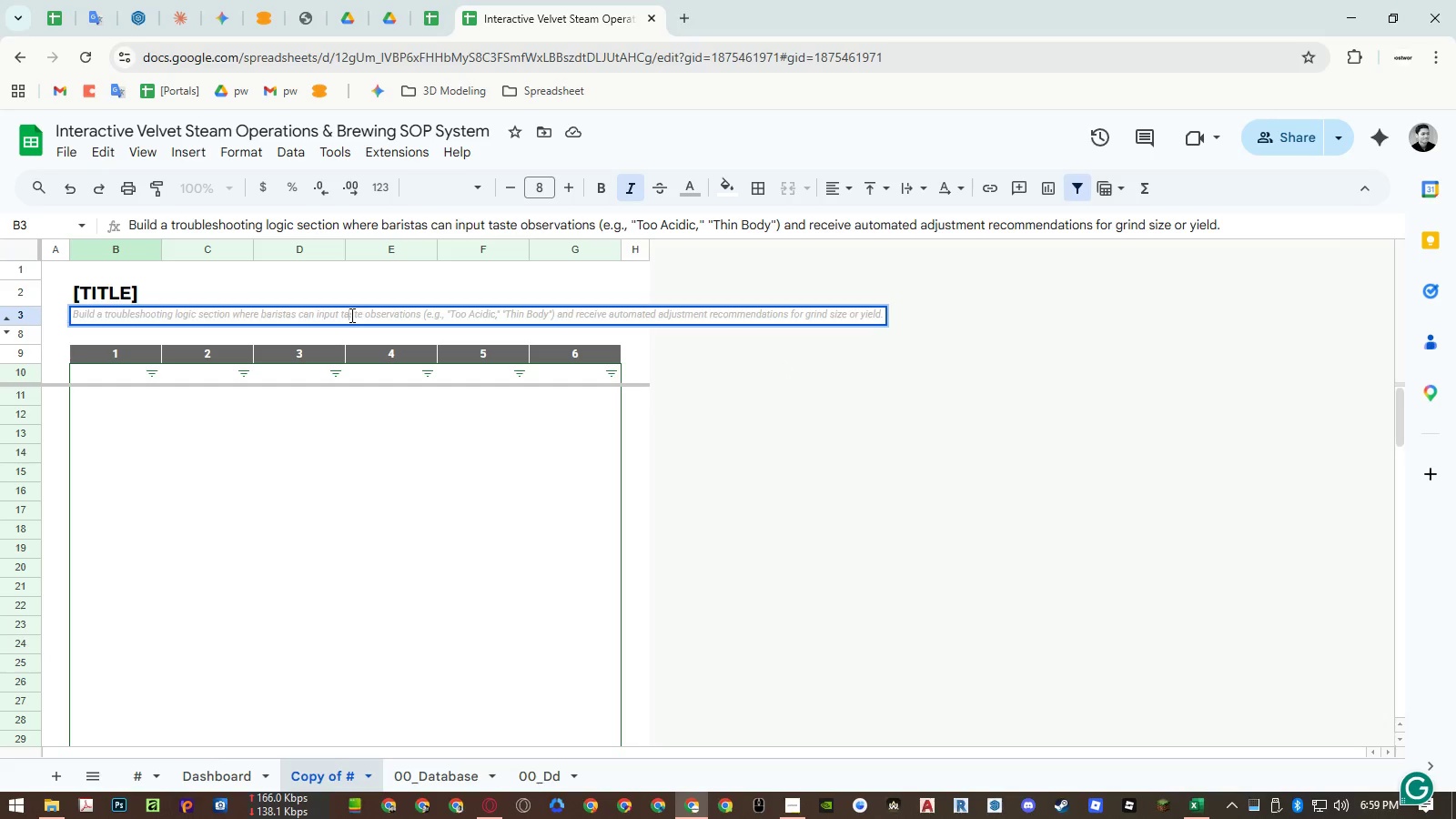 
left_click_drag(start_coordinate=[350, 315], to_coordinate=[399, 318])
 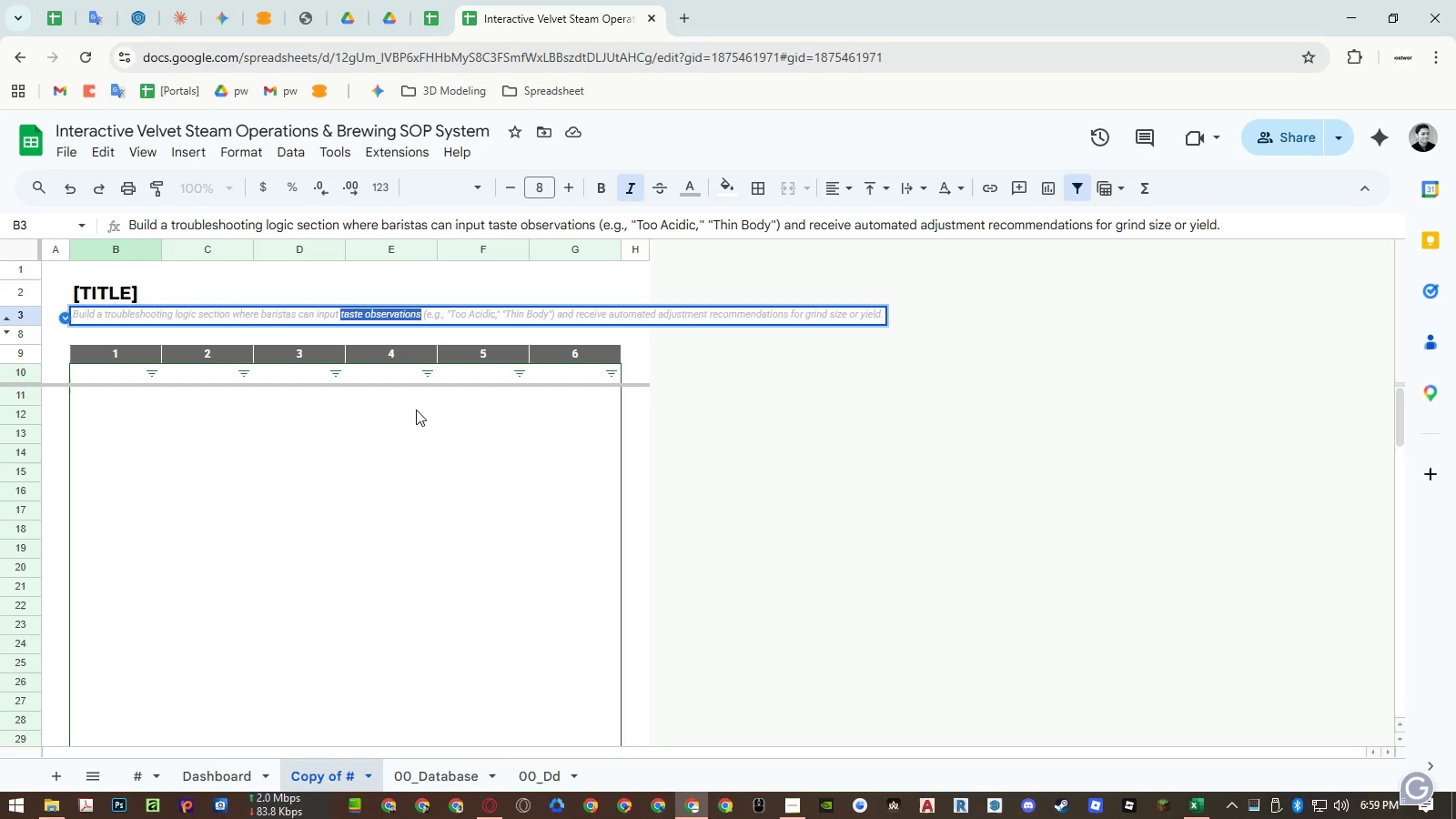 
wait(7.44)
 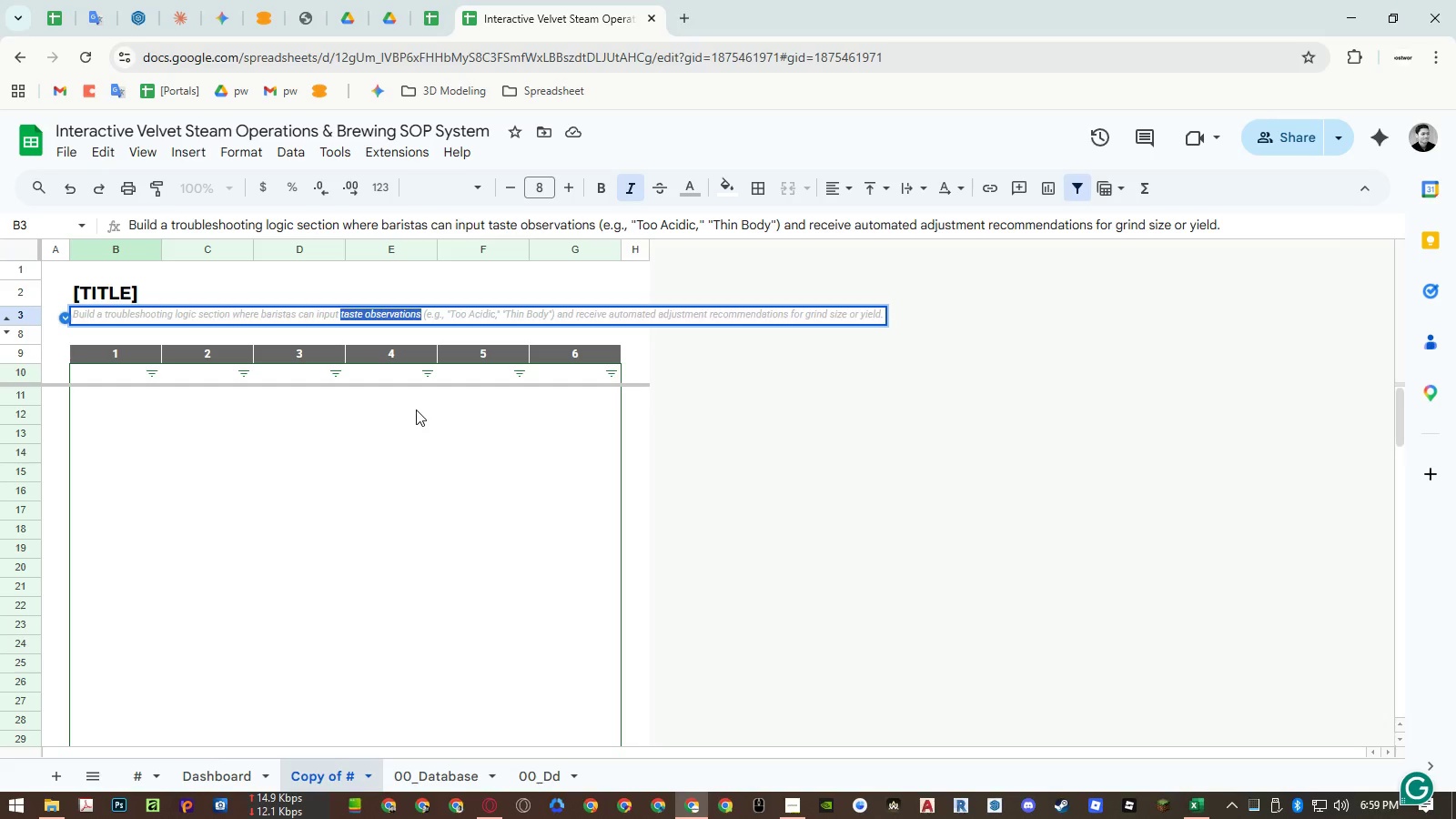 
key(Control+ControlLeft)
 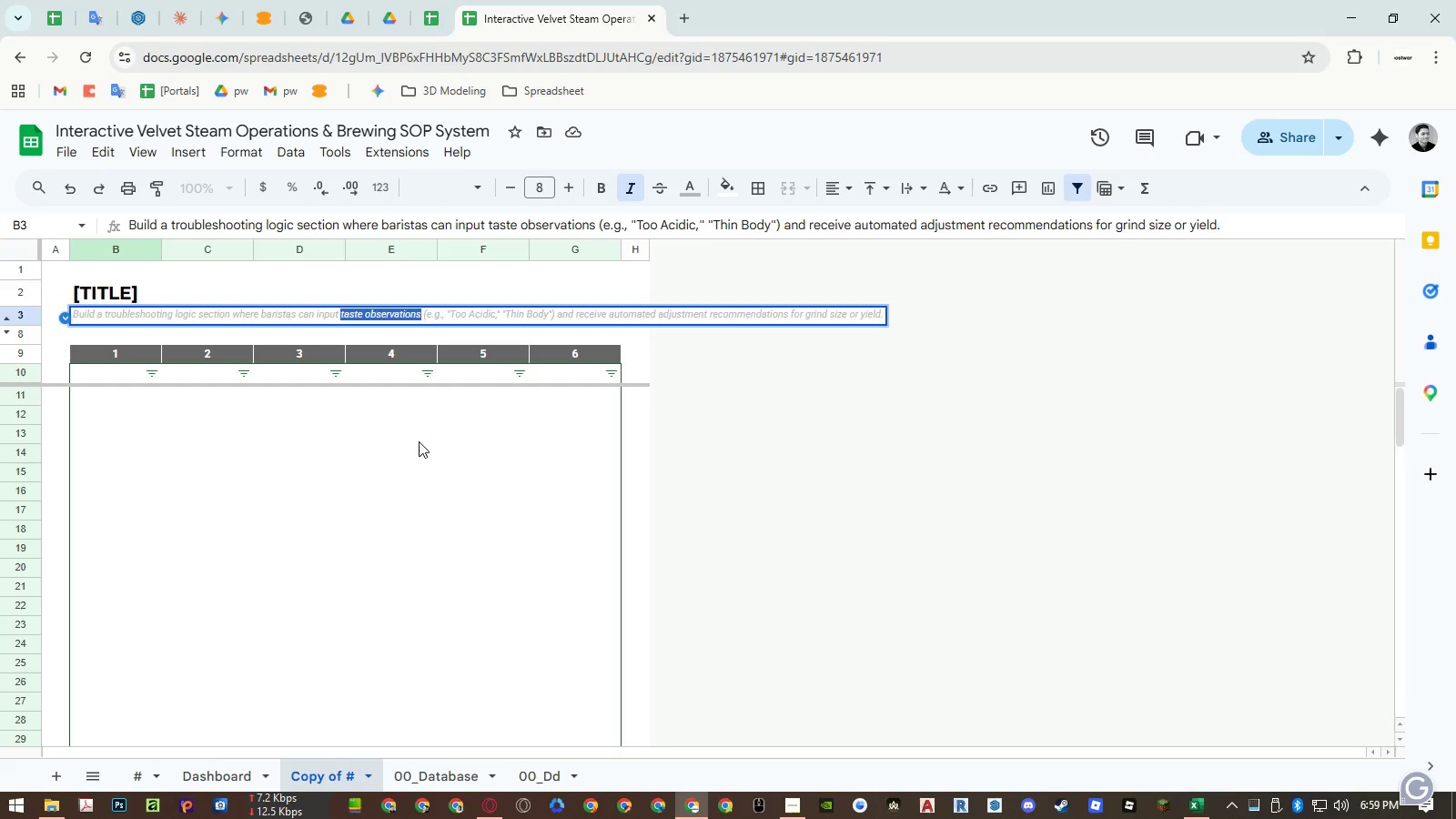 
key(Control+C)
 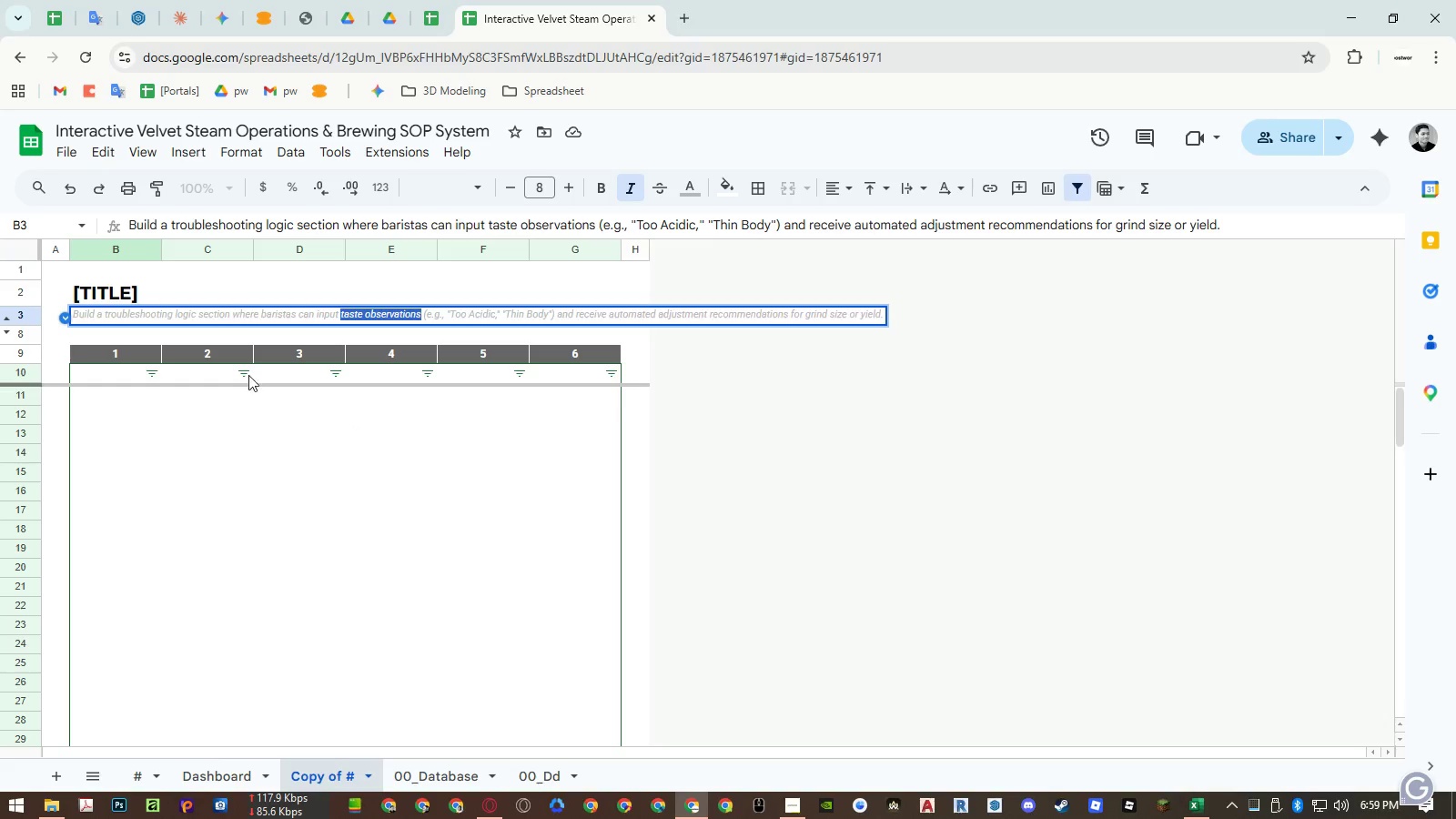 
left_click([110, 295])
 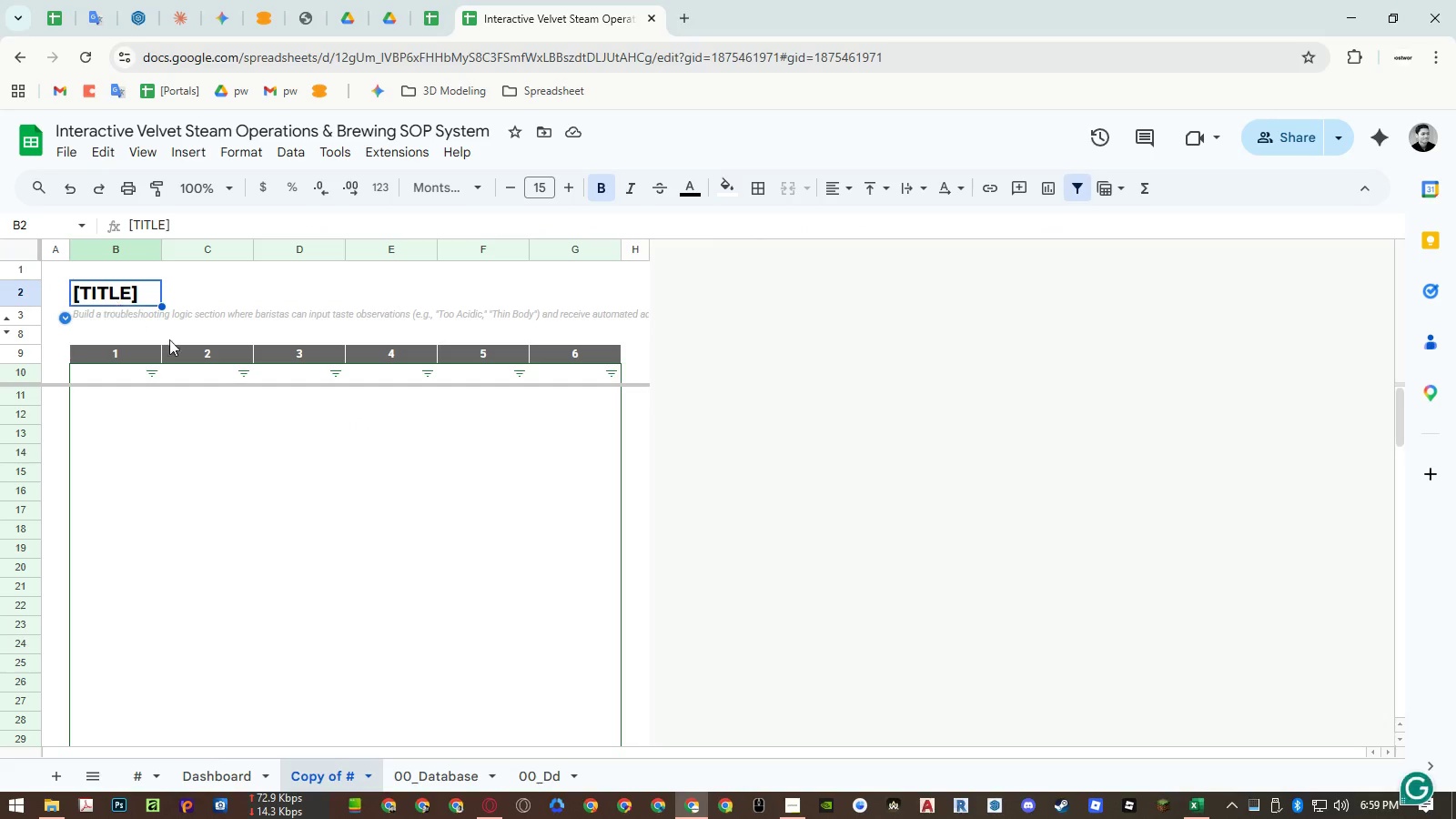 
key(Control+ControlLeft)
 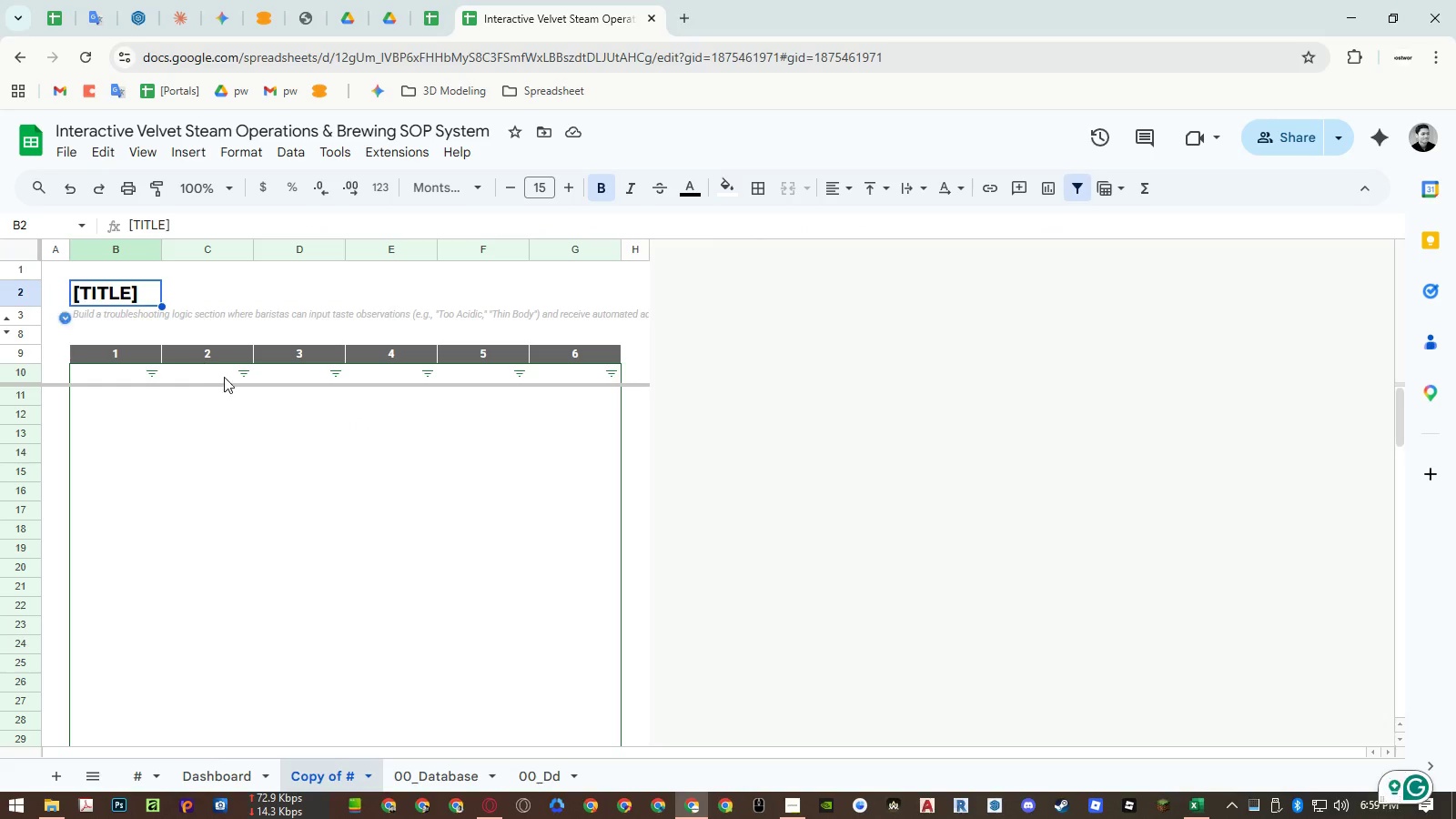 
key(Control+Shift+ShiftLeft)
 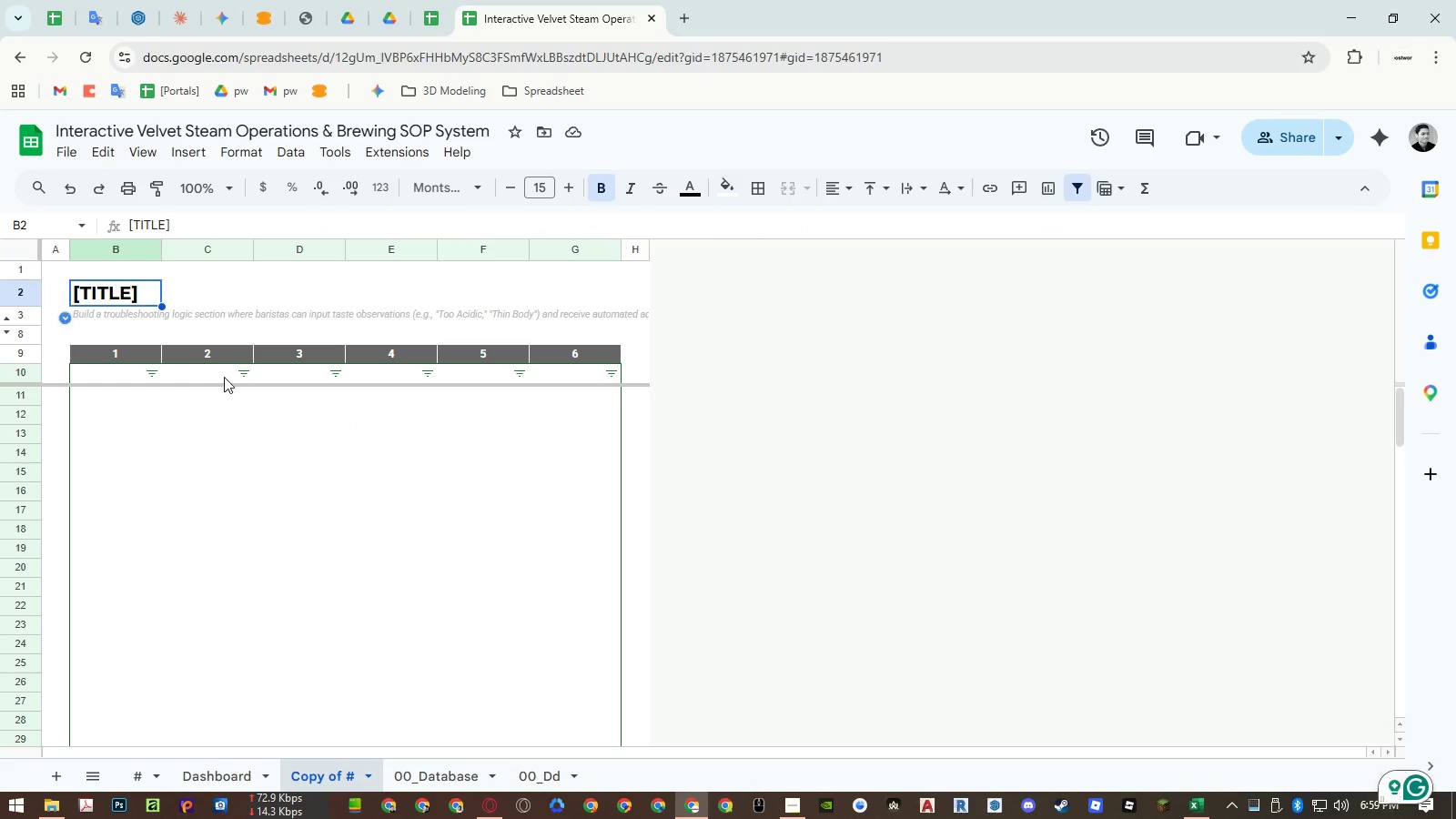 
key(Control+Shift+V)
 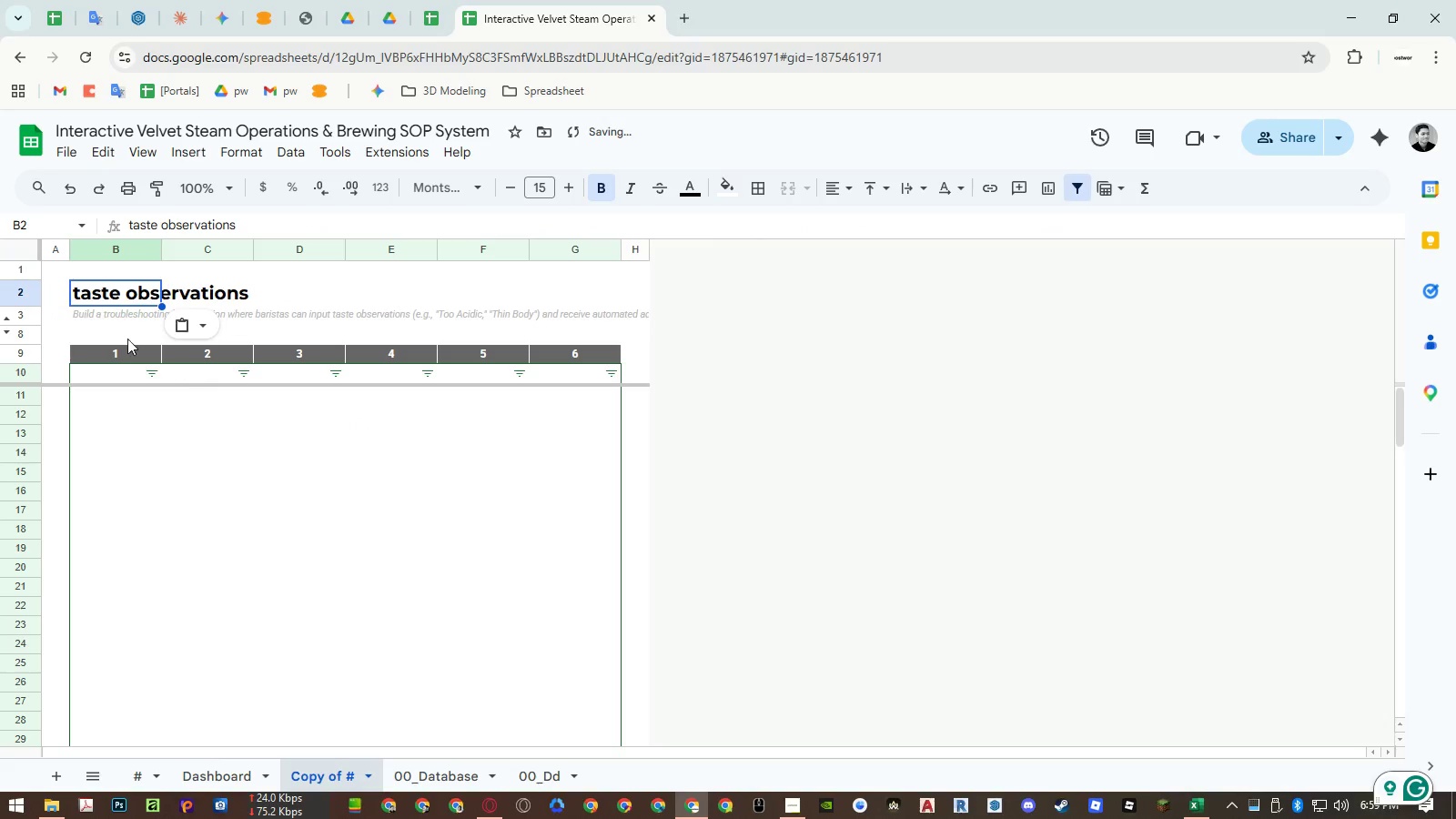 
left_click([106, 318])
 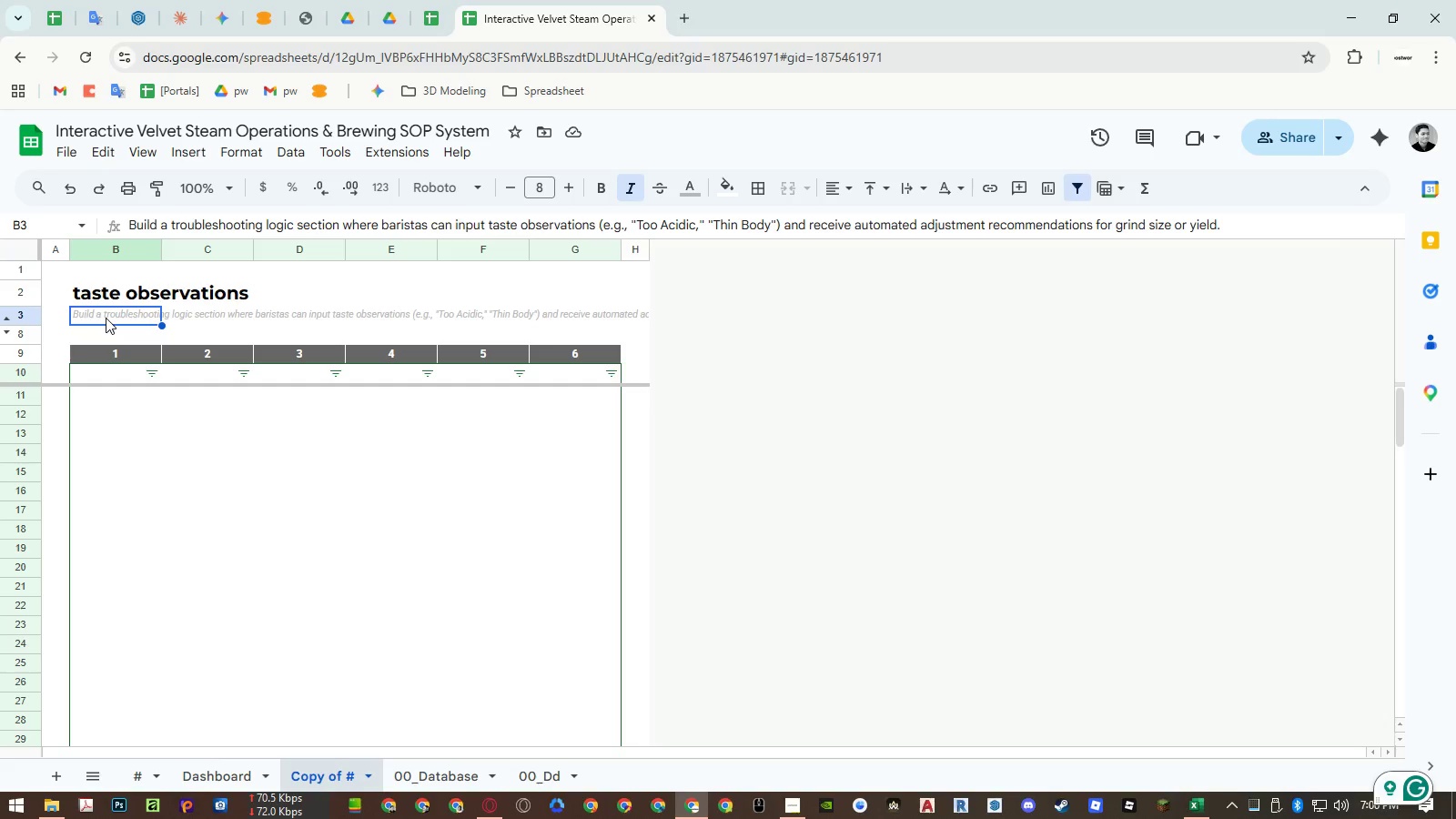 
wait(6.22)
 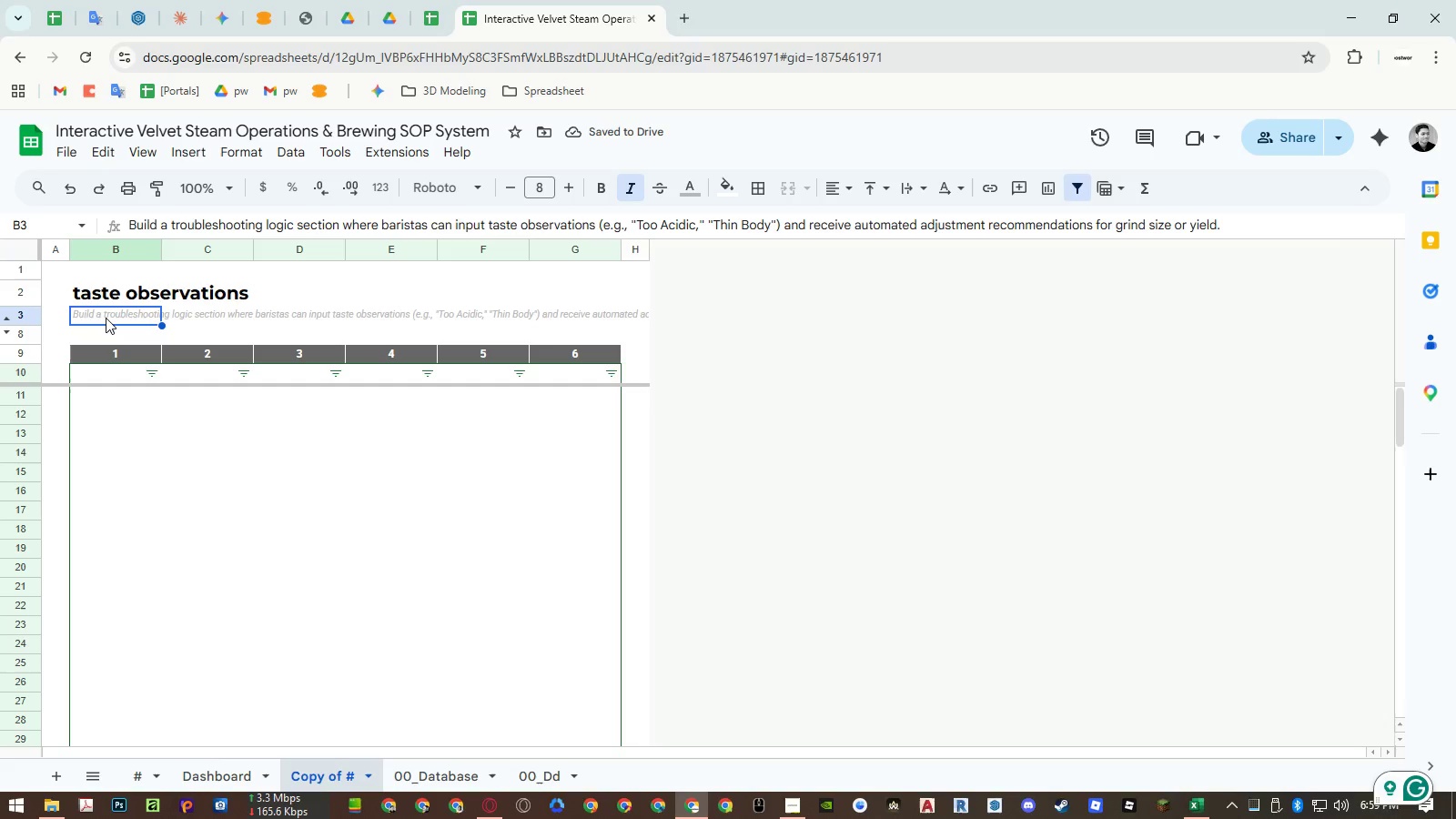 
double_click([105, 293])
 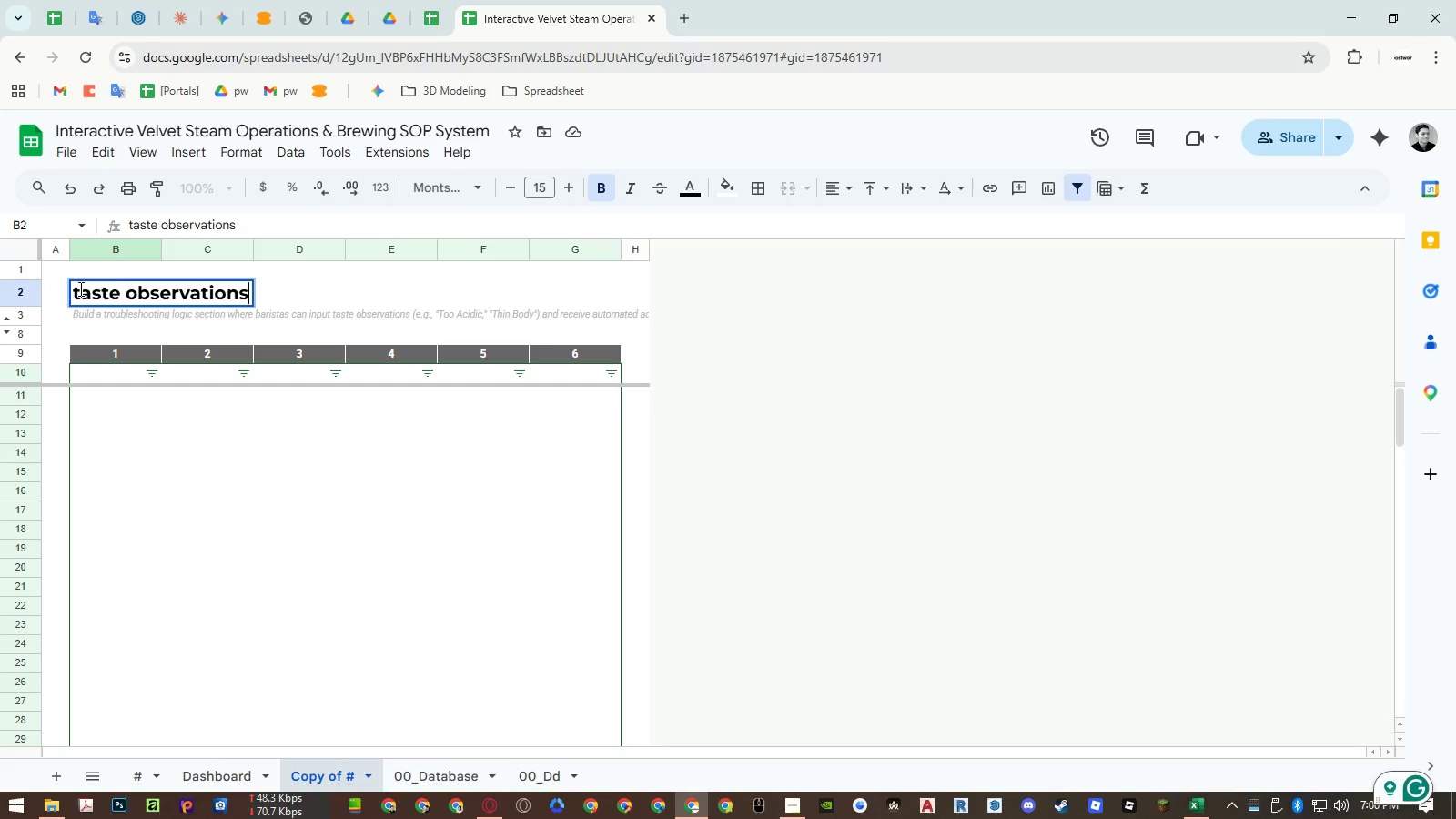 
left_click_drag(start_coordinate=[79, 288], to_coordinate=[32, 288])
 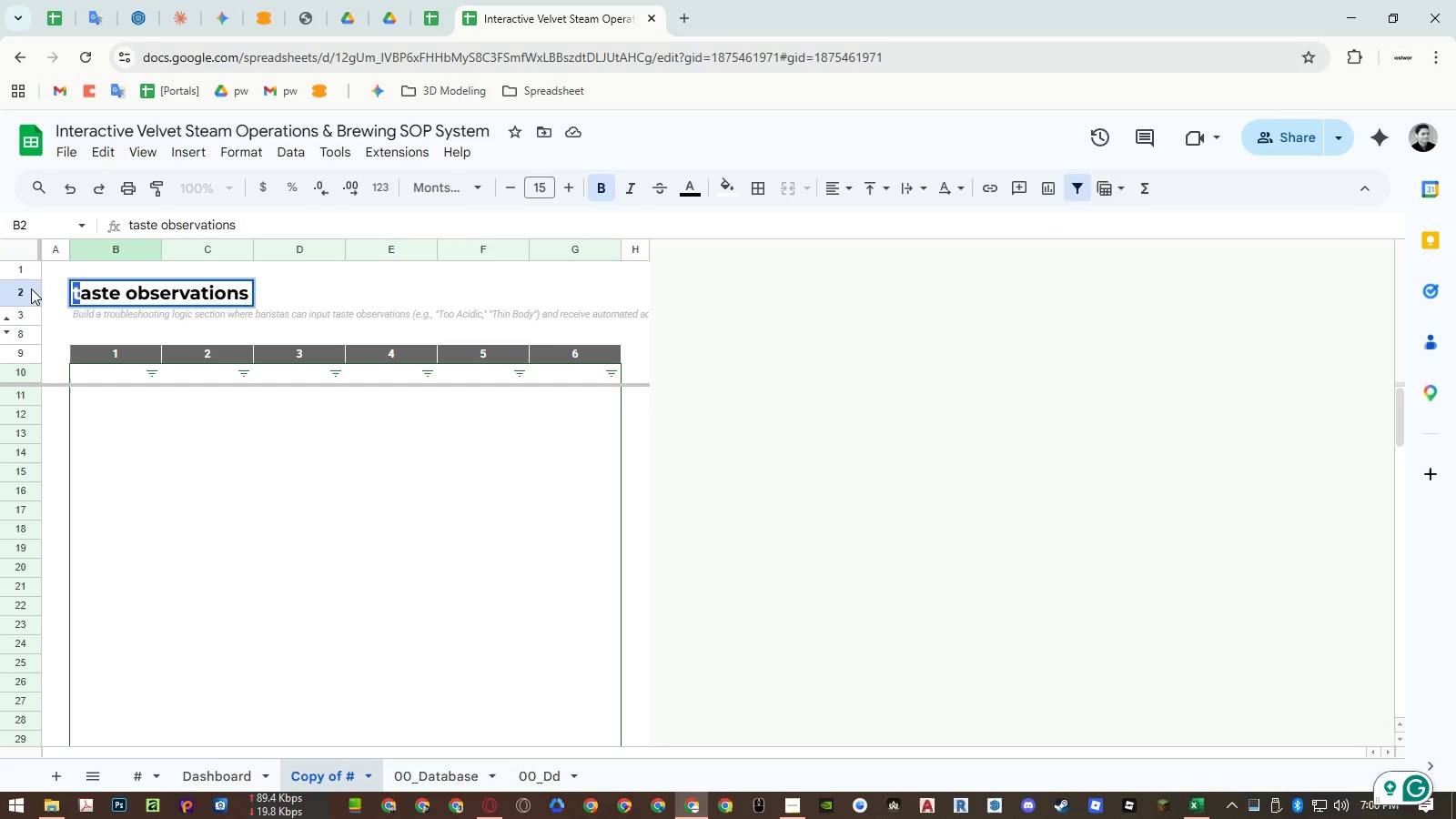 
key(Shift+T)
 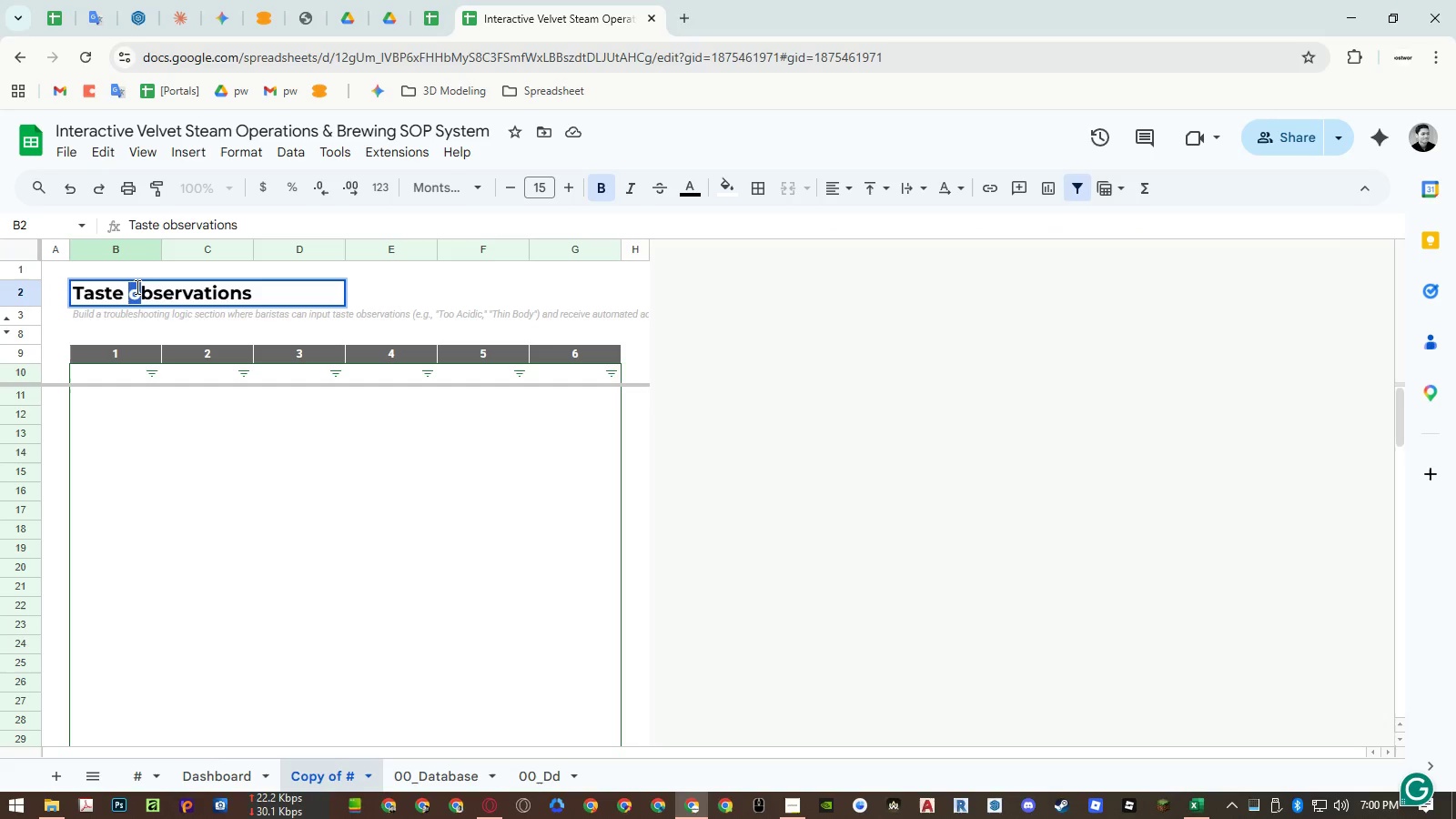 
key(Shift+O)
 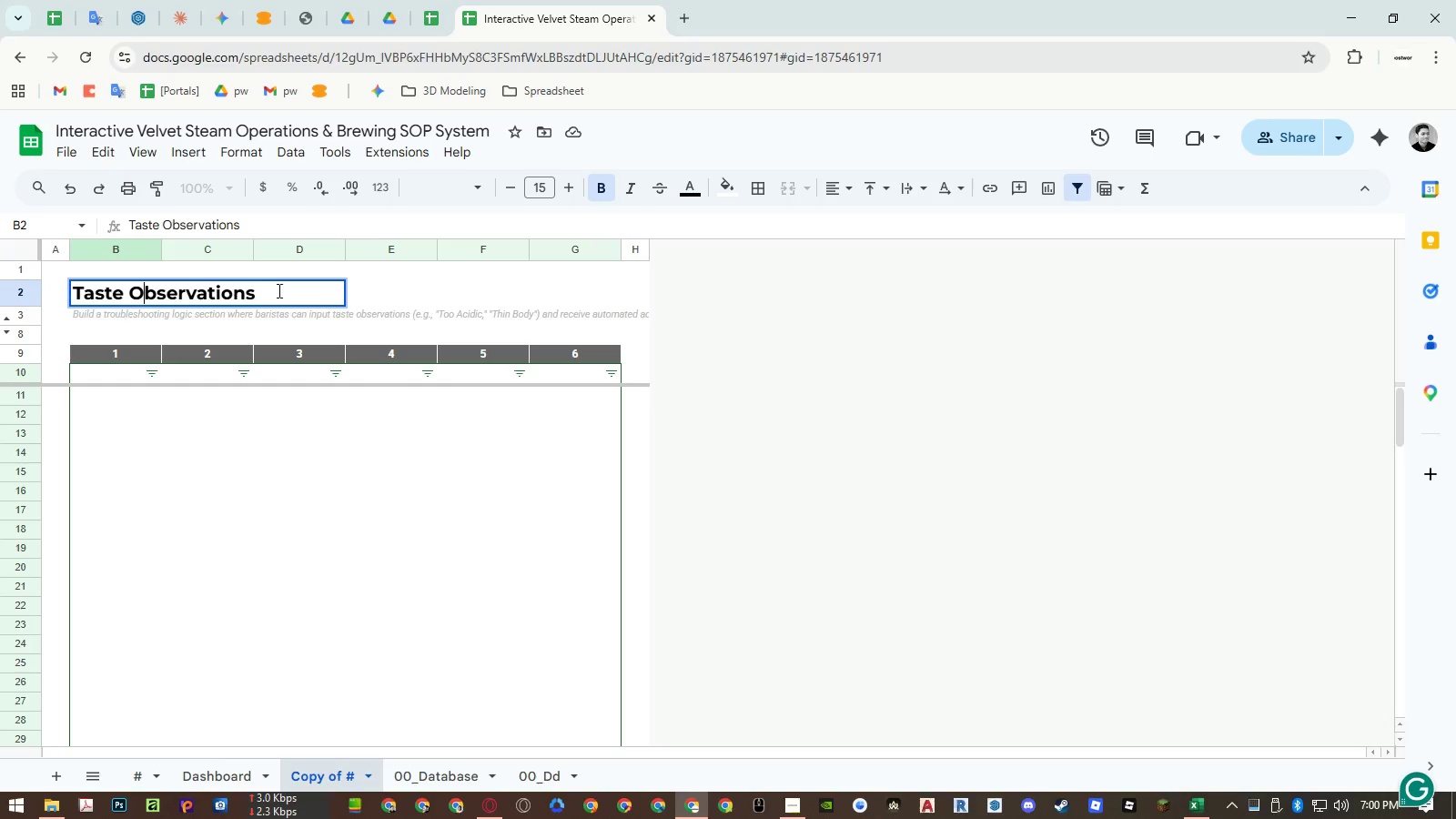 
left_click([283, 289])
 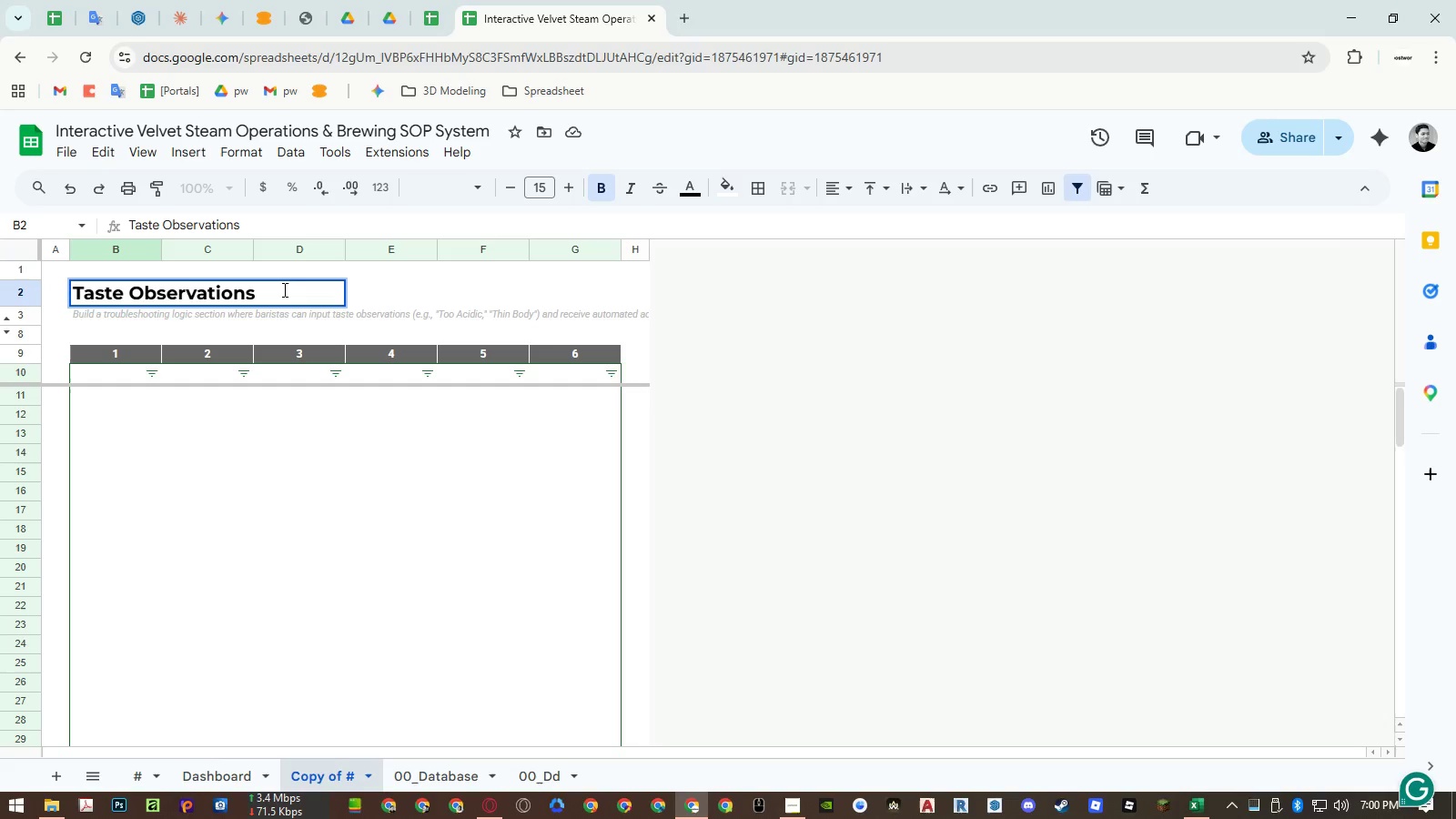 
type( Logic)
 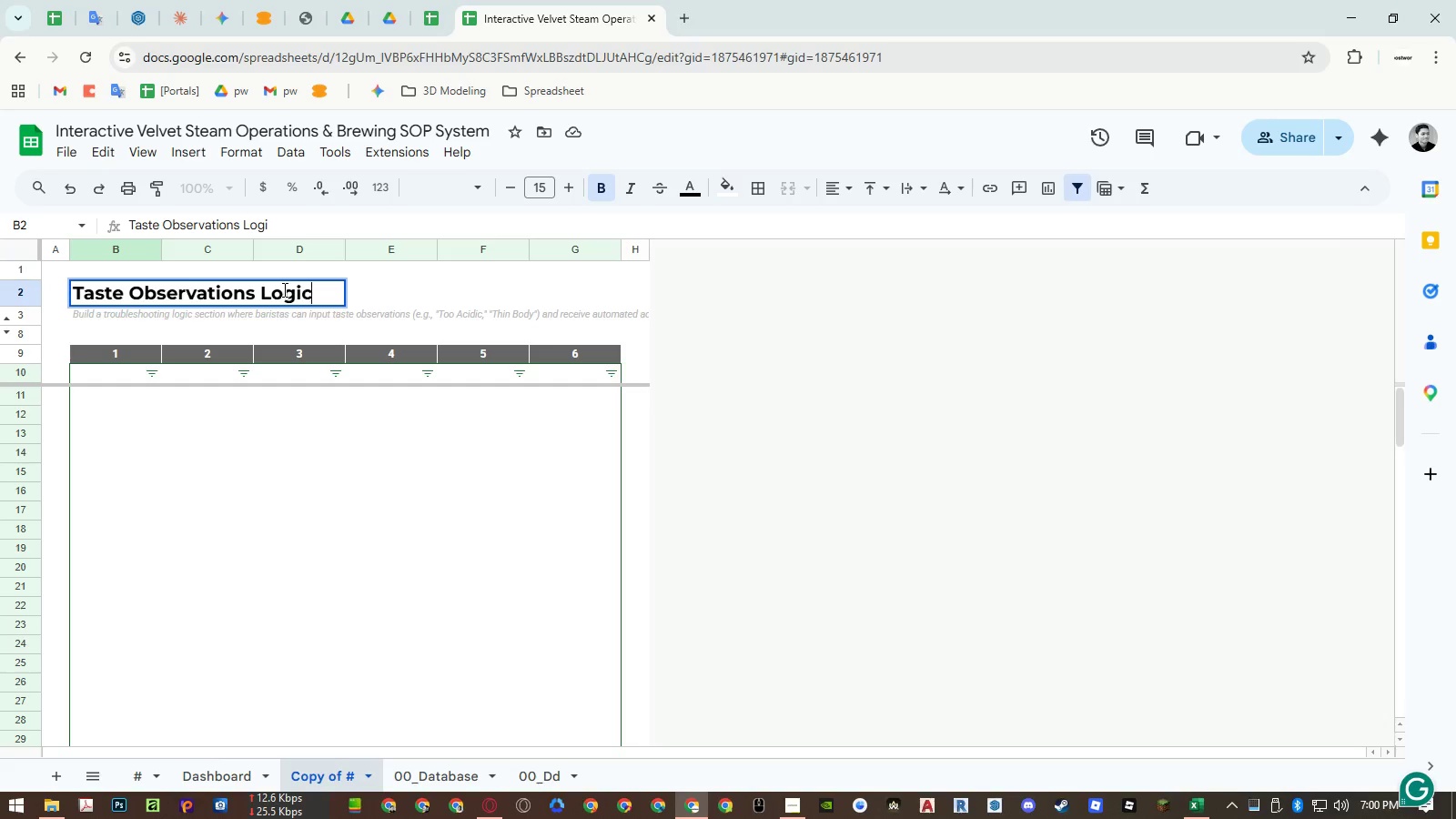 
key(Enter)
 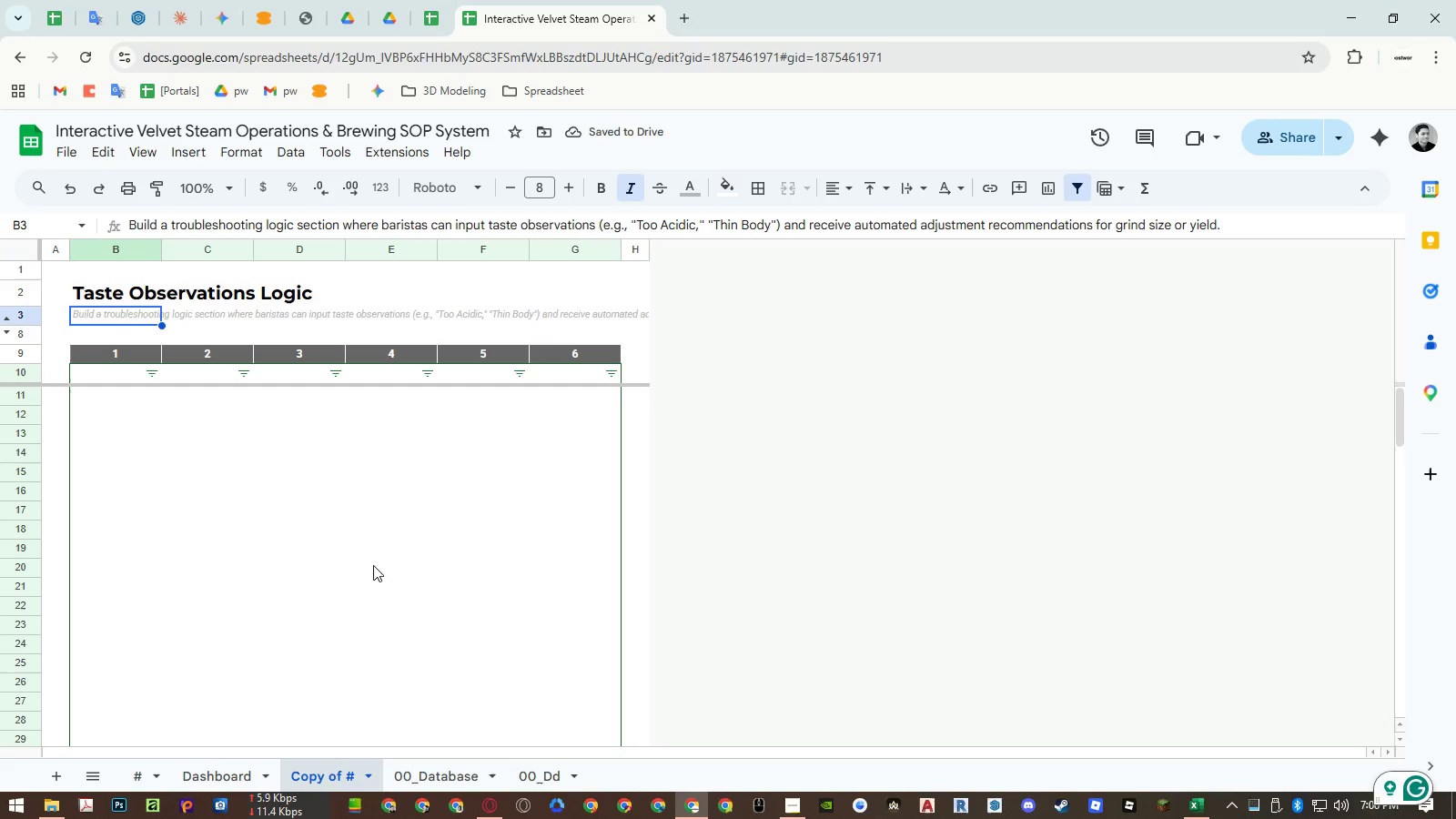 
wait(6.44)
 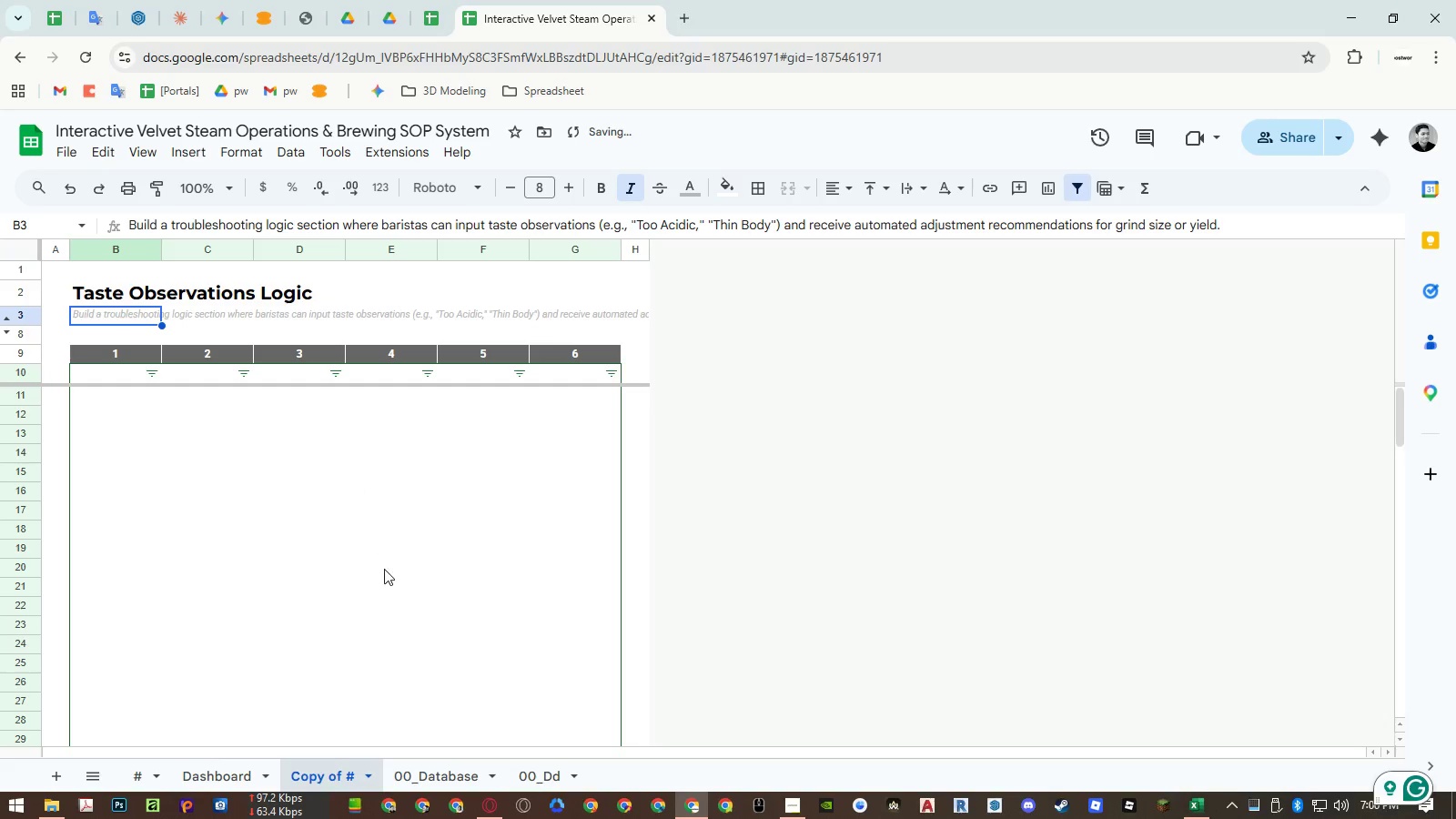 
double_click([90, 295])
 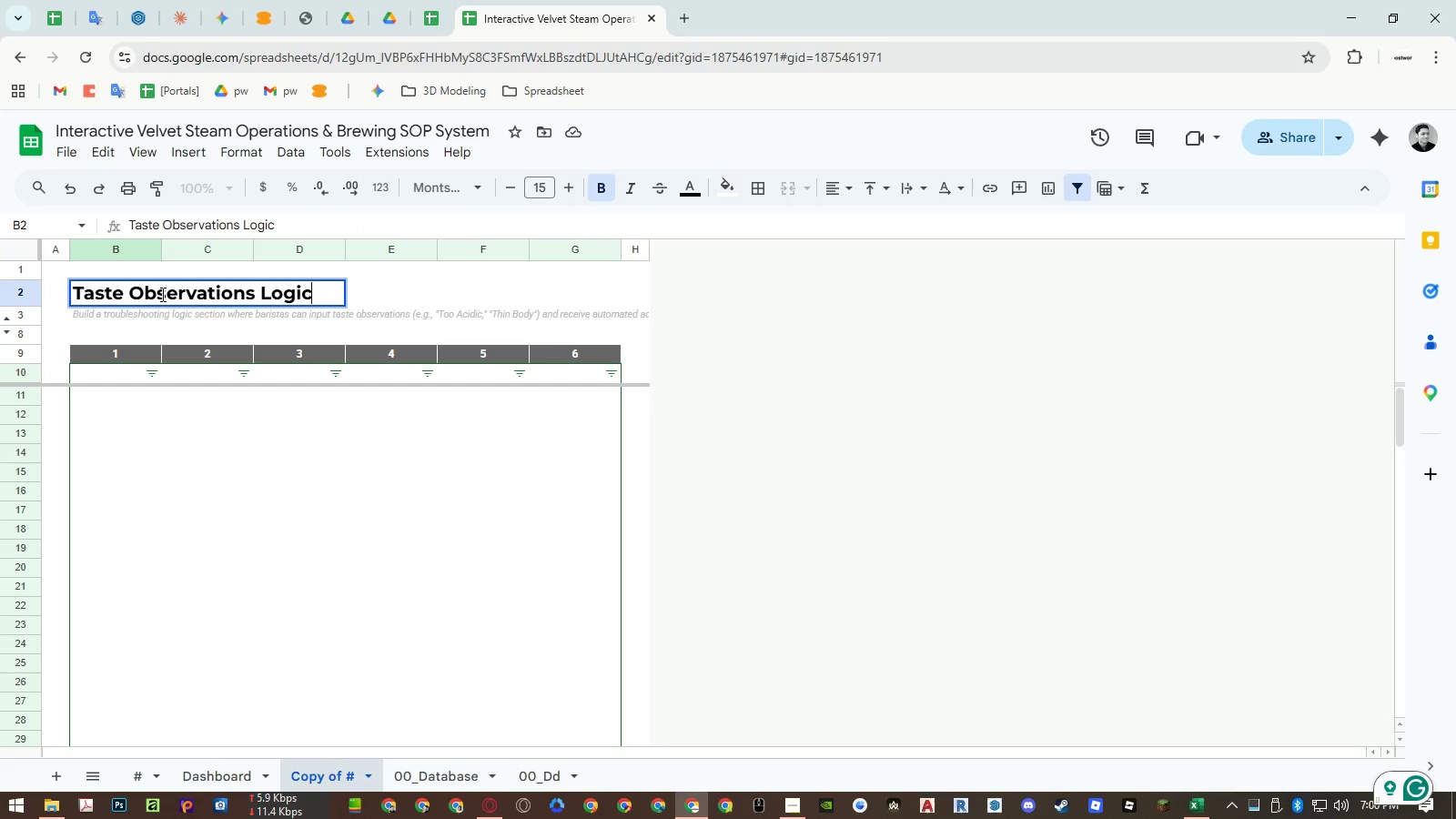 
triple_click([162, 294])
 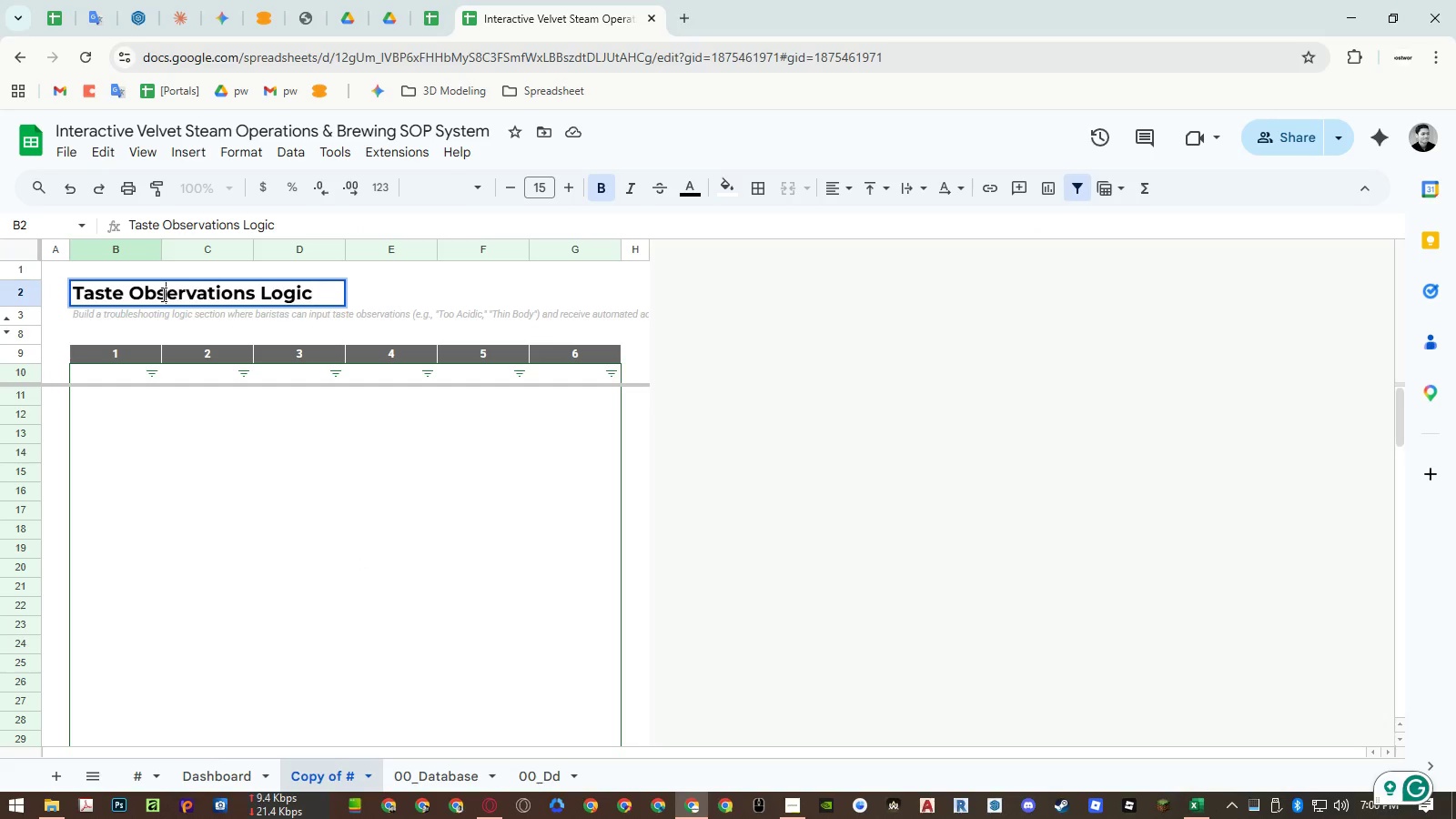 
left_click_drag(start_coordinate=[162, 294], to_coordinate=[172, 293])
 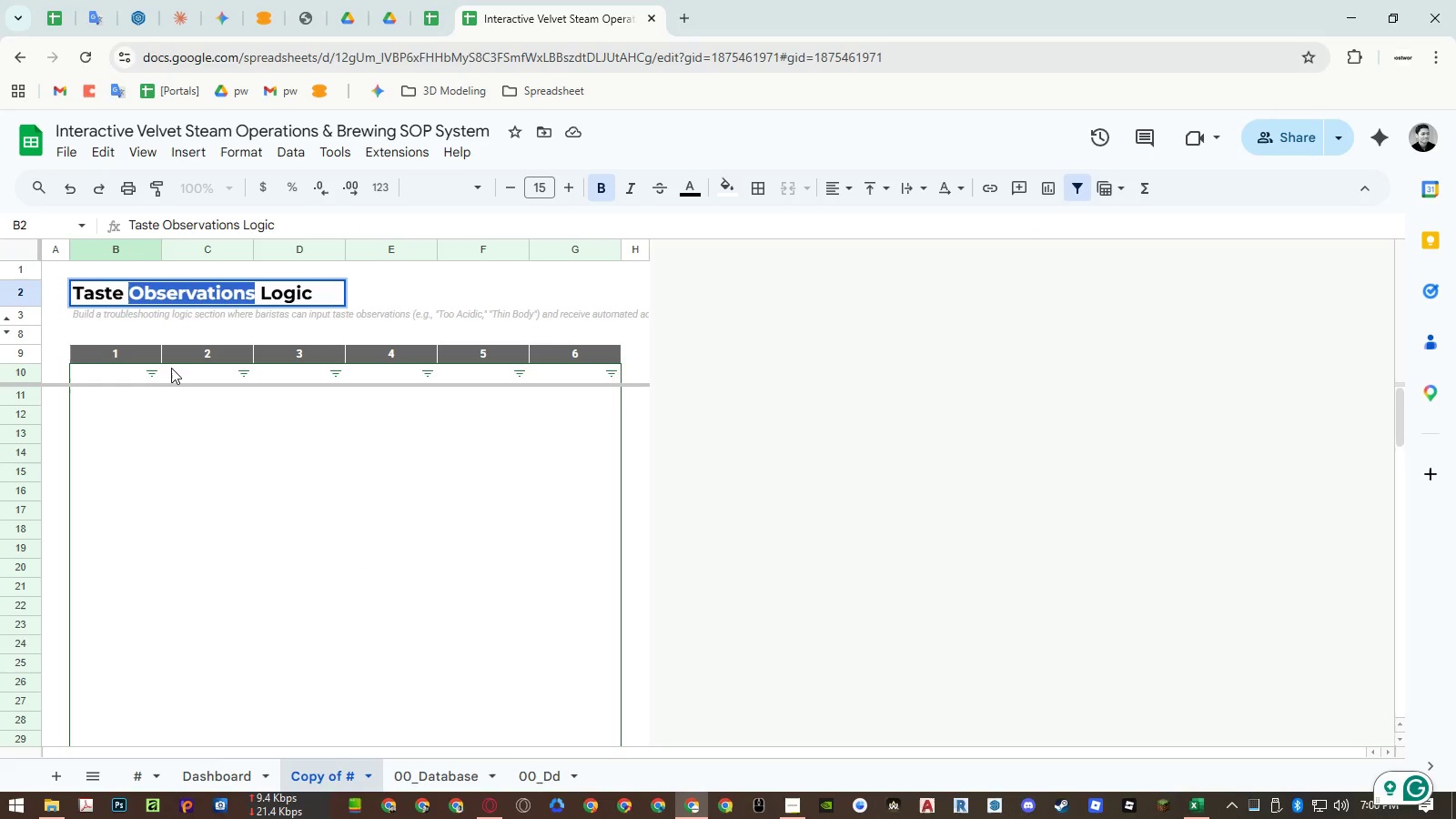 
key(Control+ControlLeft)
 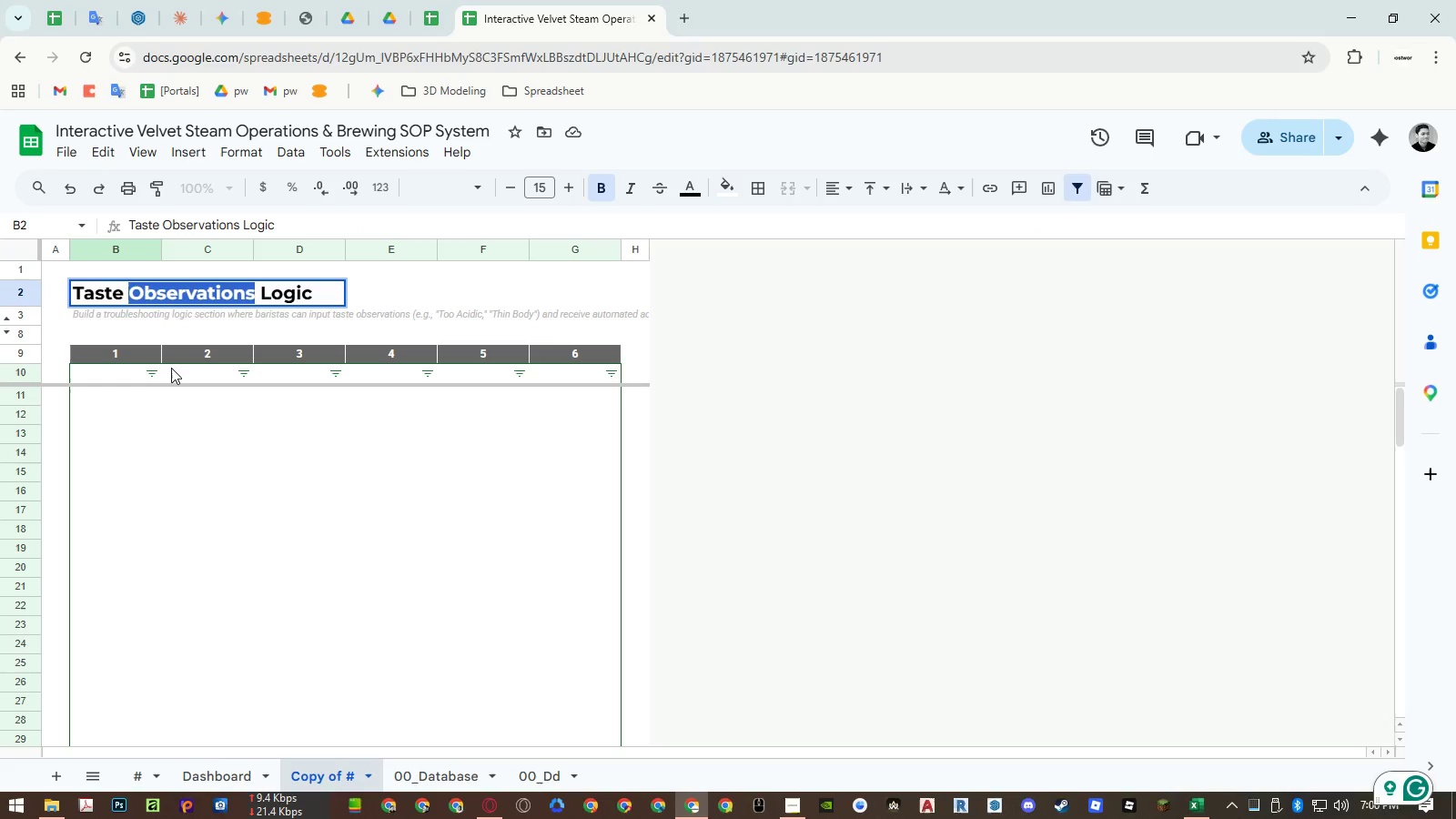 
key(Control+C)
 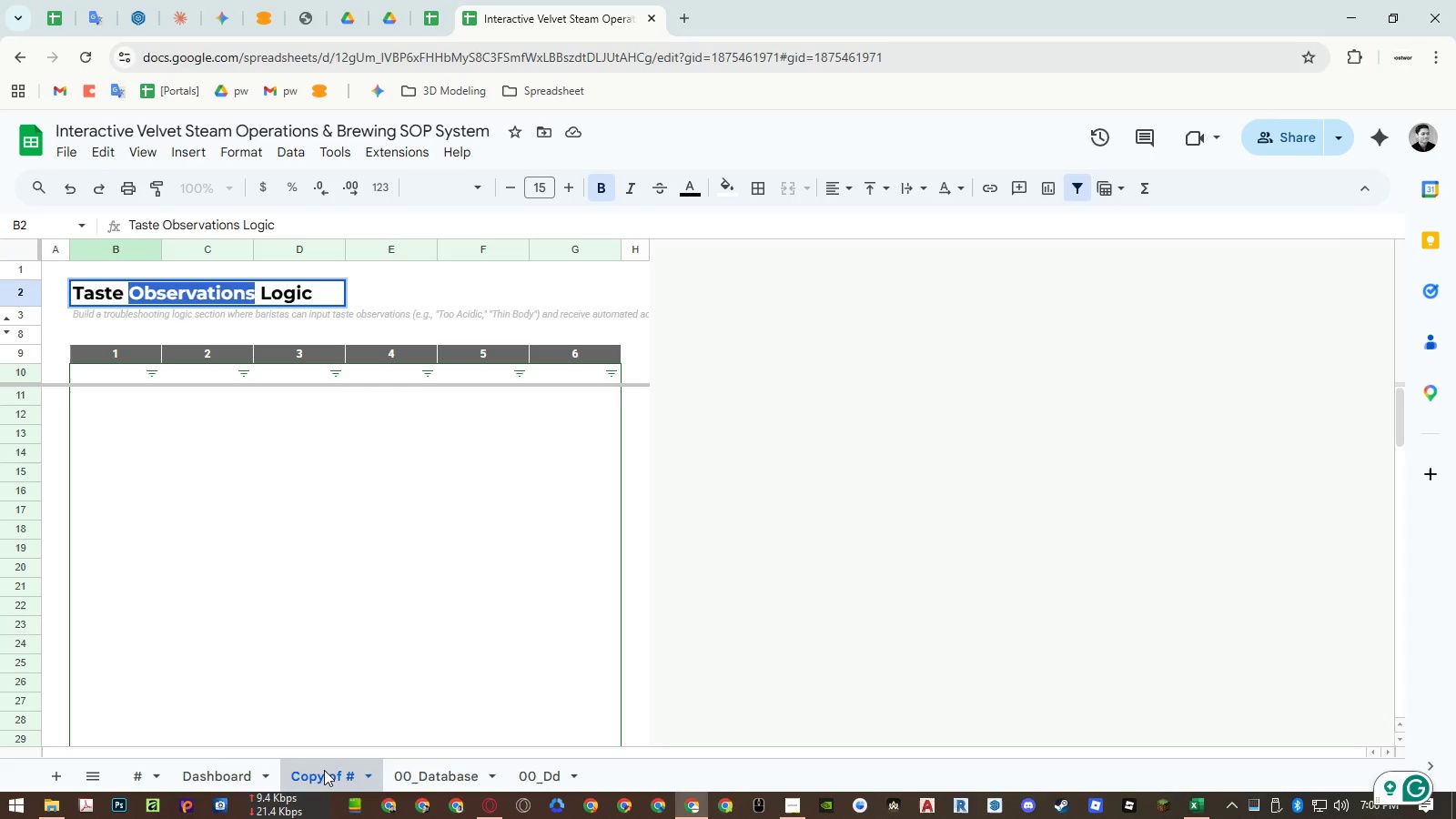 
double_click([324, 770])
 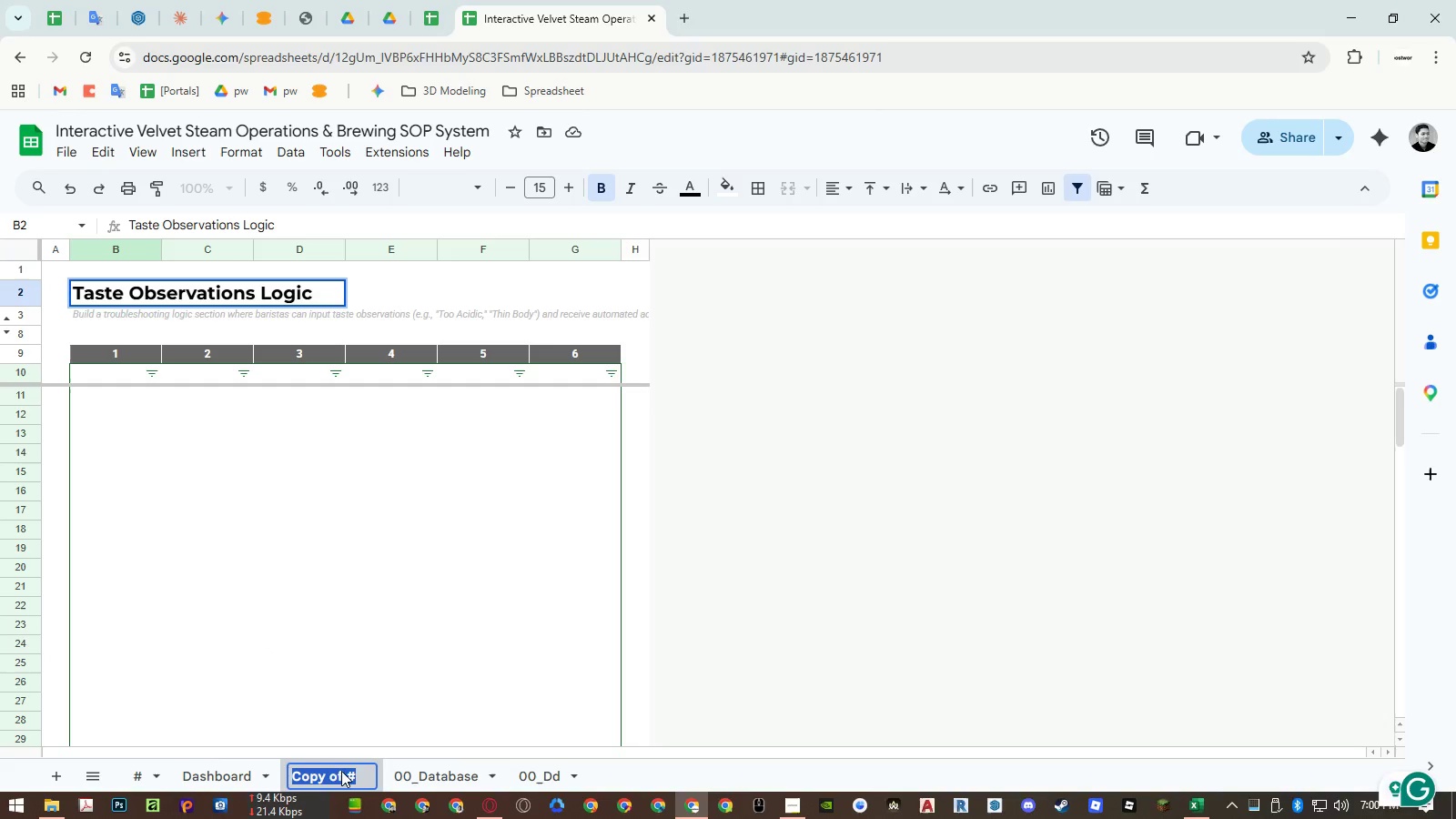 
key(Control+ControlLeft)
 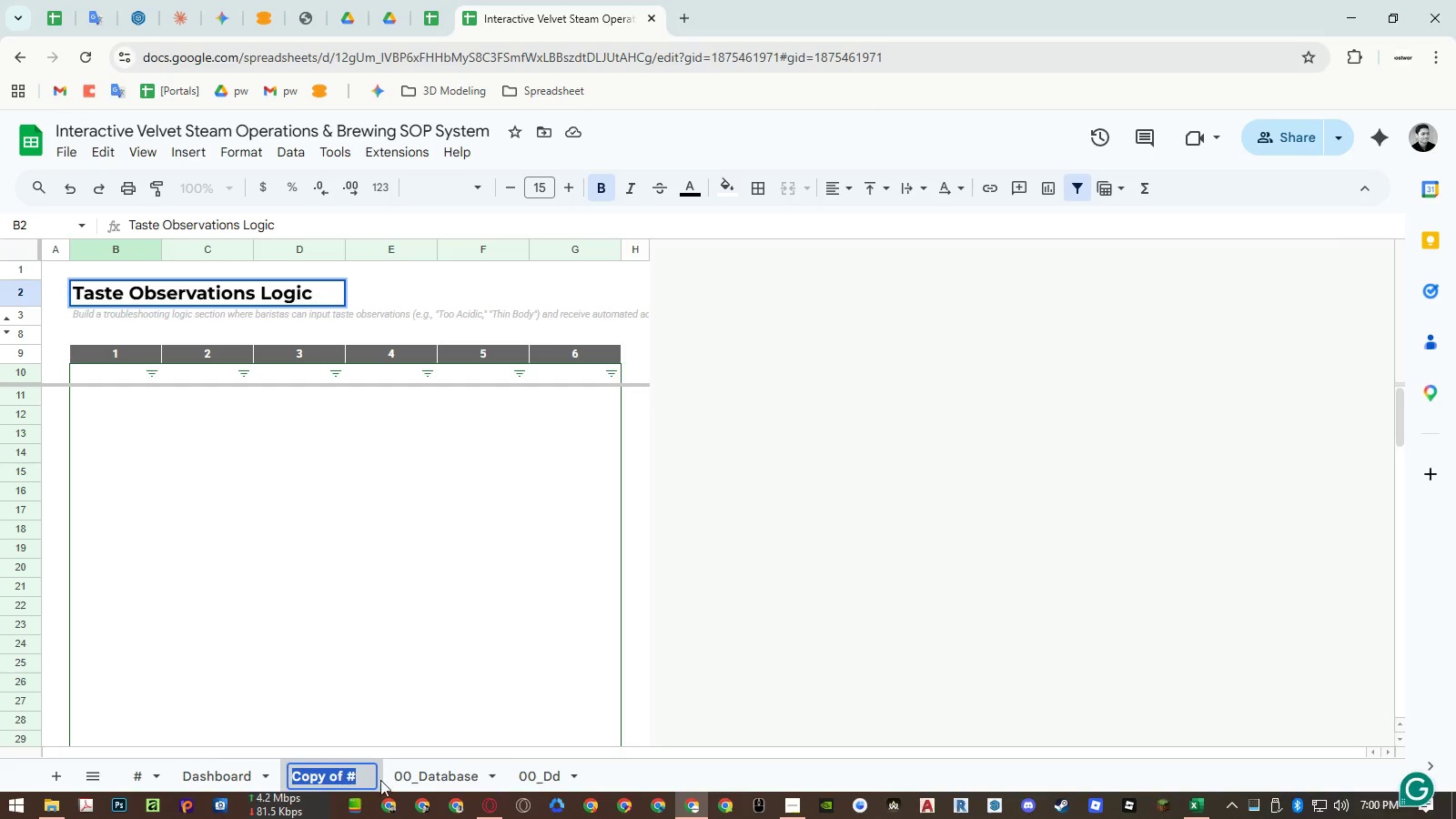 
key(Control+V)
 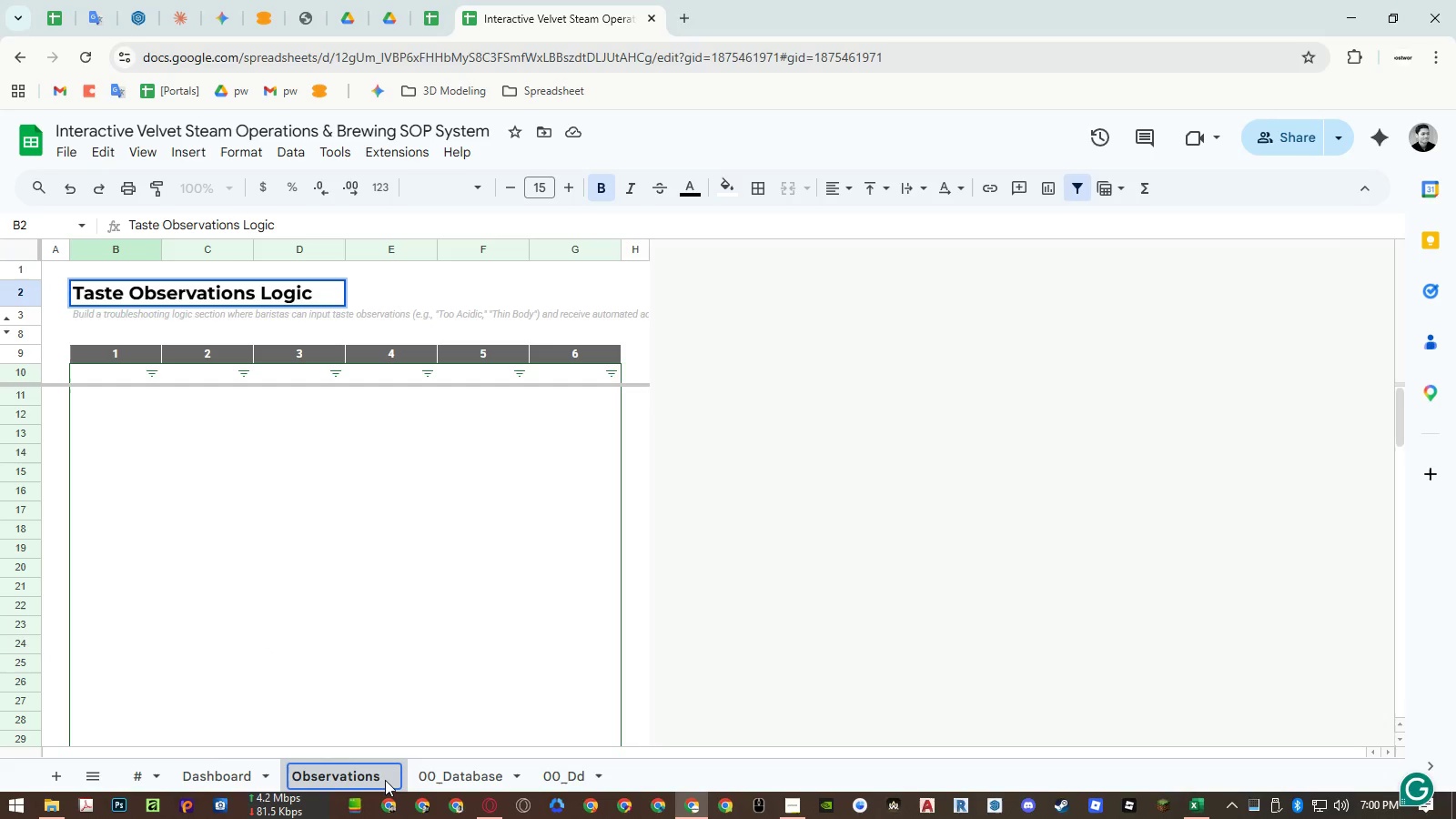 
key(Backspace)
 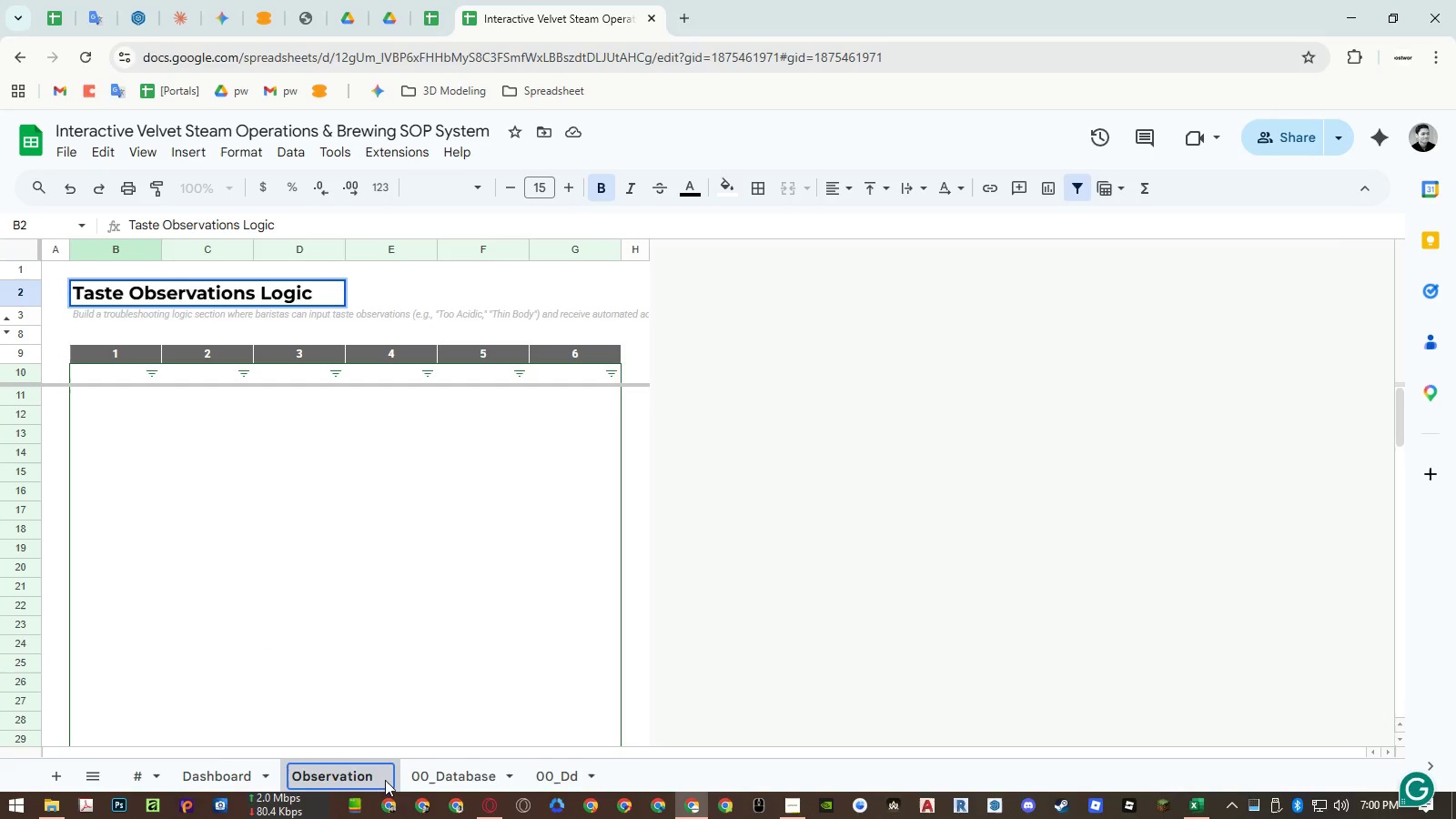 
key(Enter)
 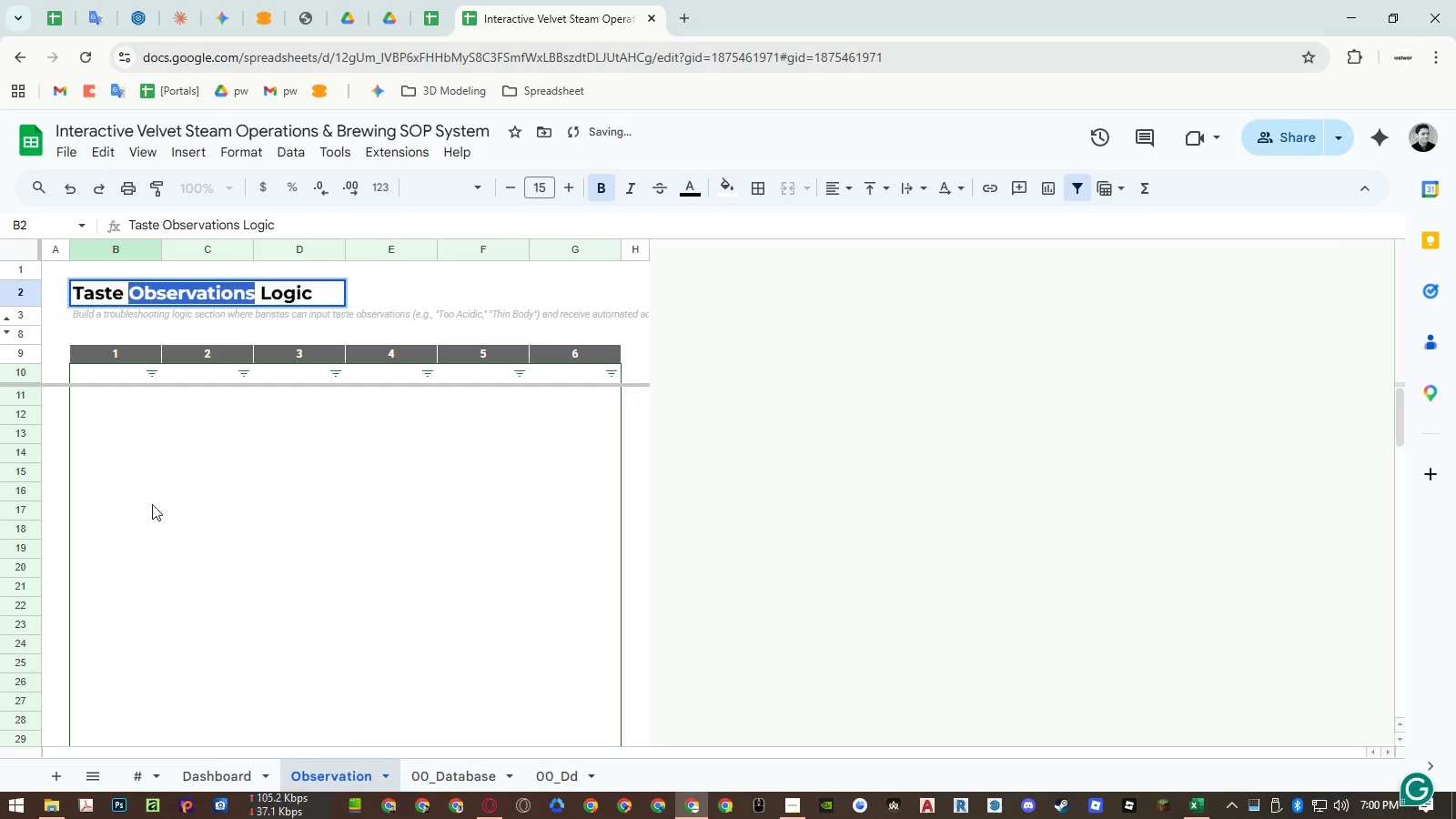 
left_click([128, 437])
 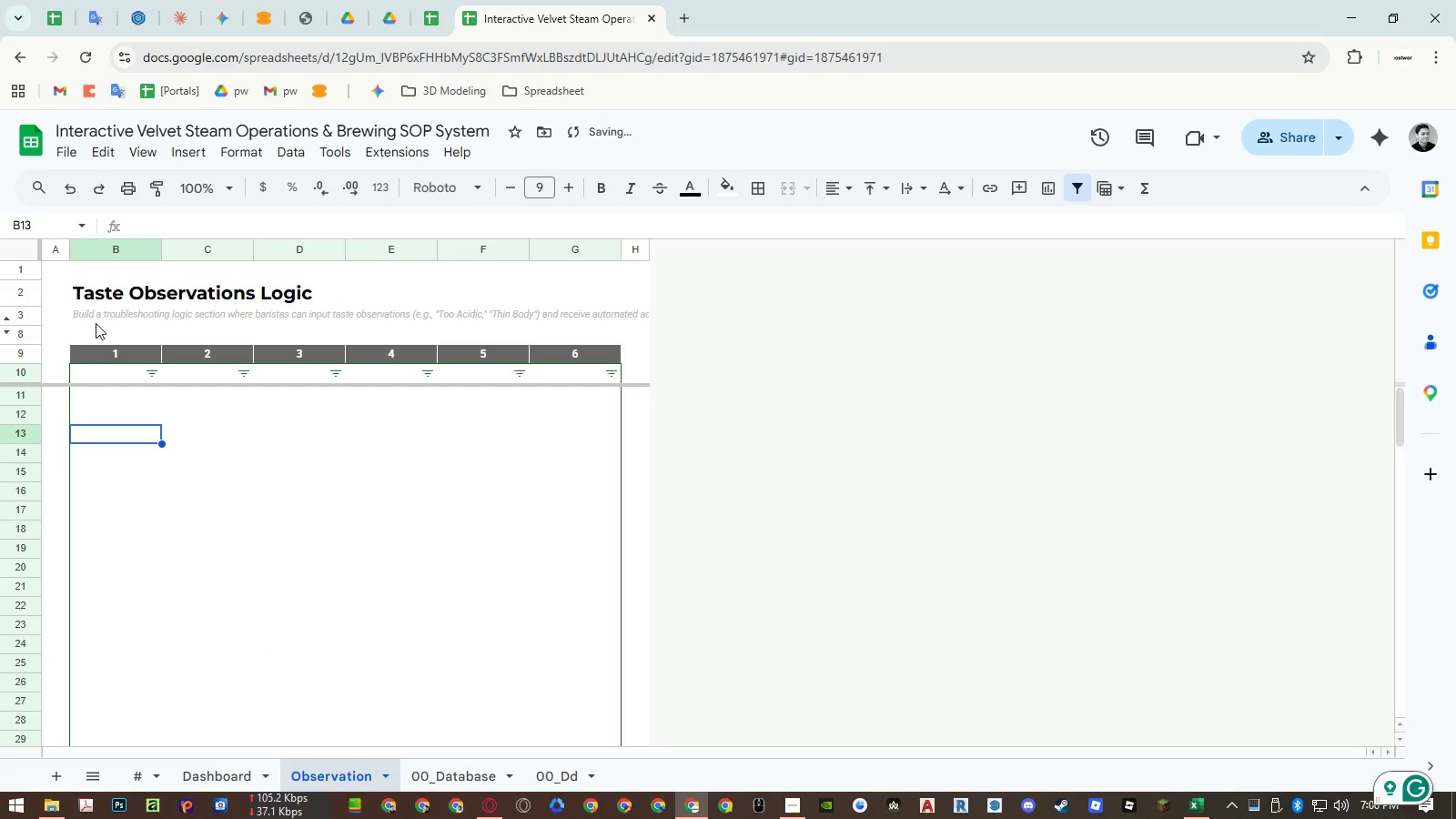 
left_click([96, 323])
 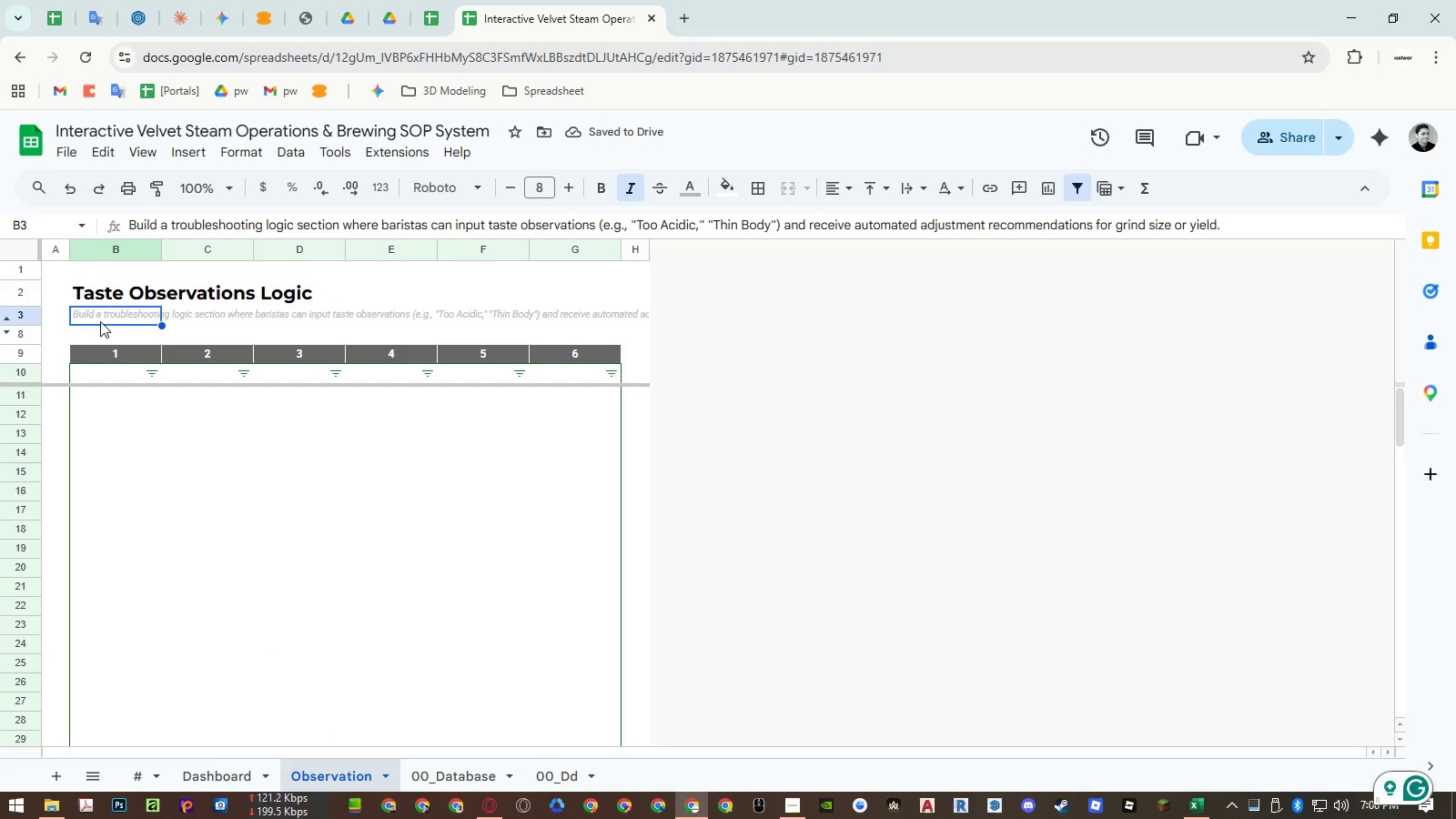 
double_click([103, 321])
 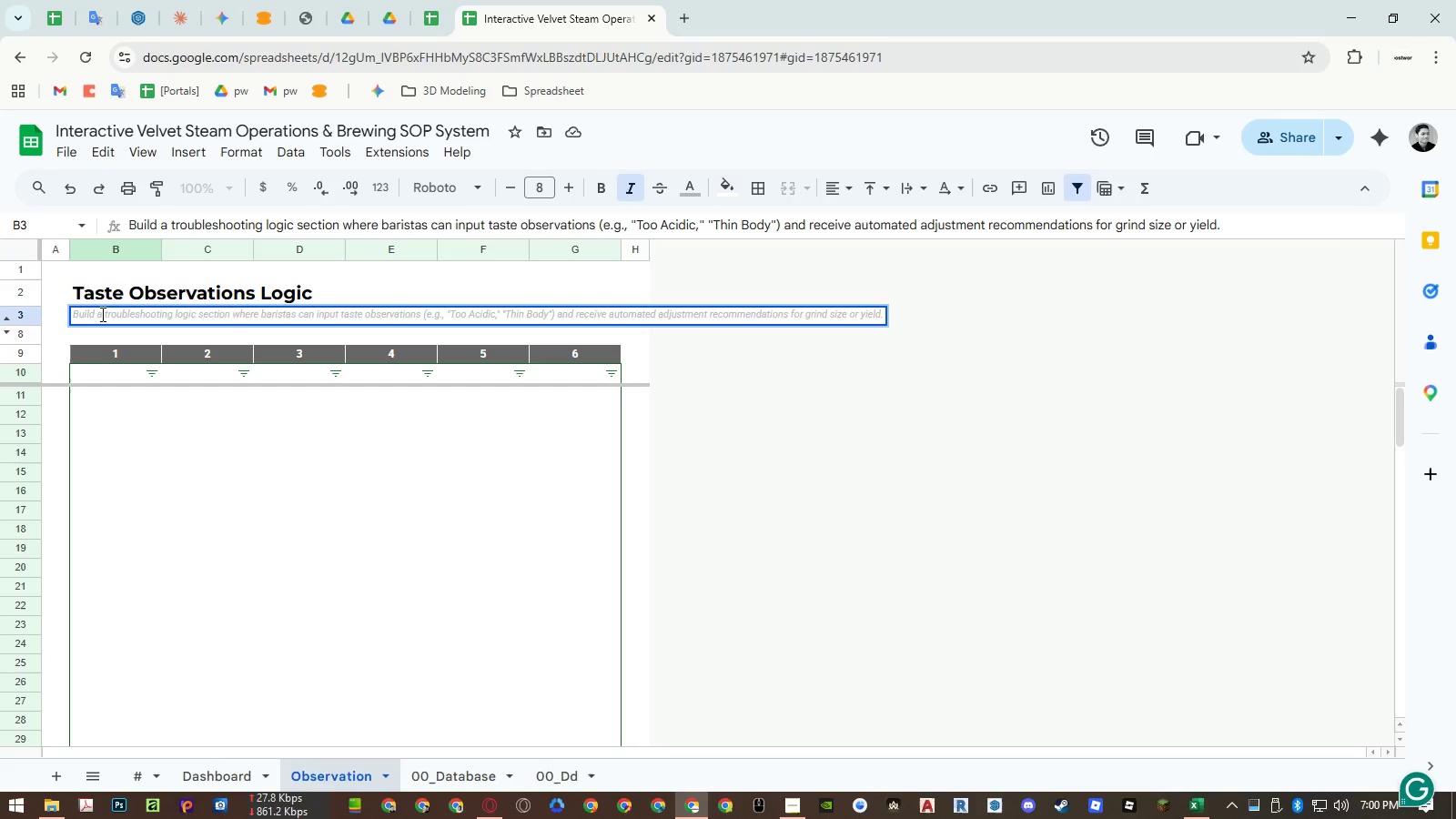 
left_click_drag(start_coordinate=[107, 314], to_coordinate=[0, 309])
 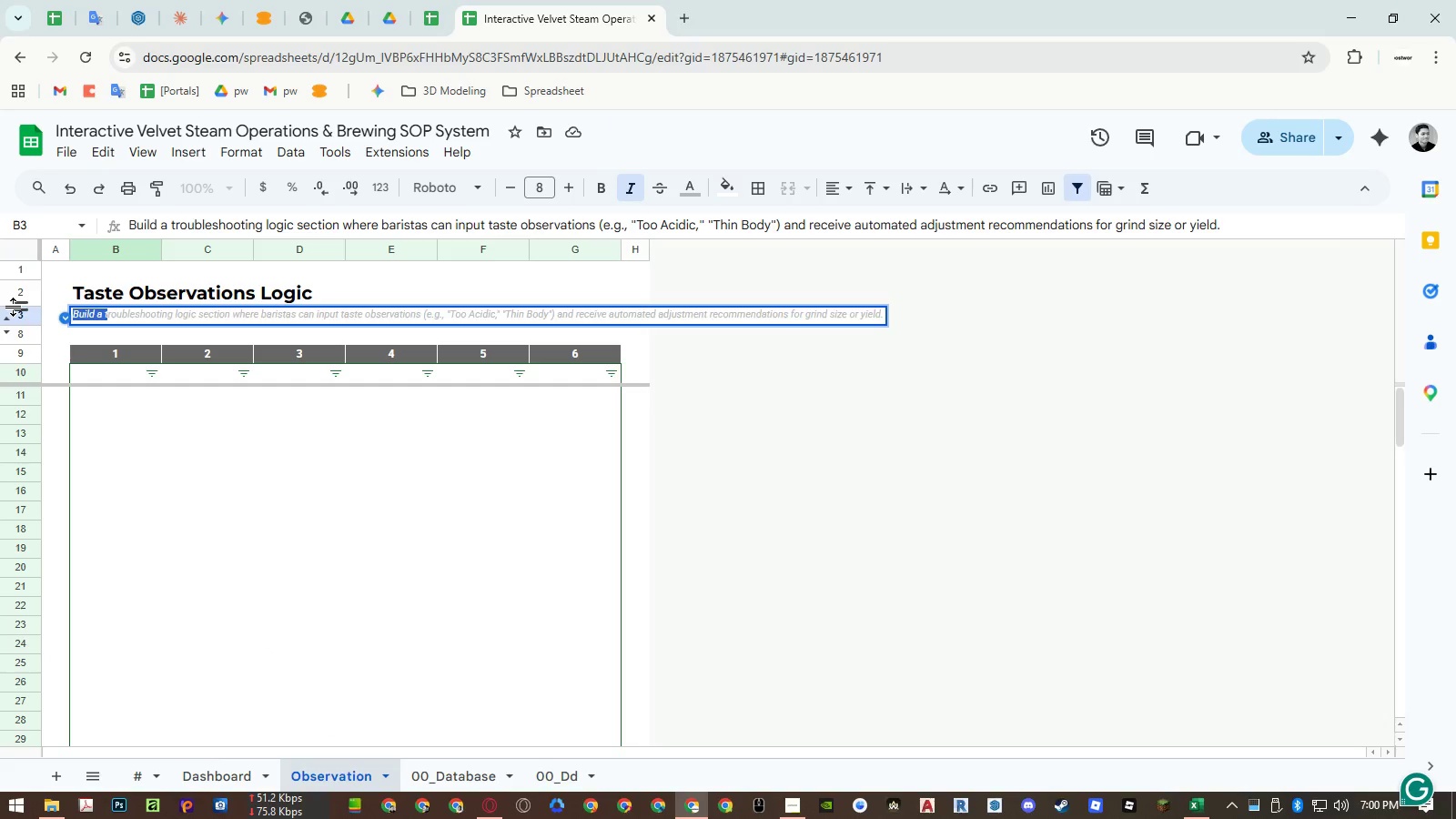 
key(Shift+T)
 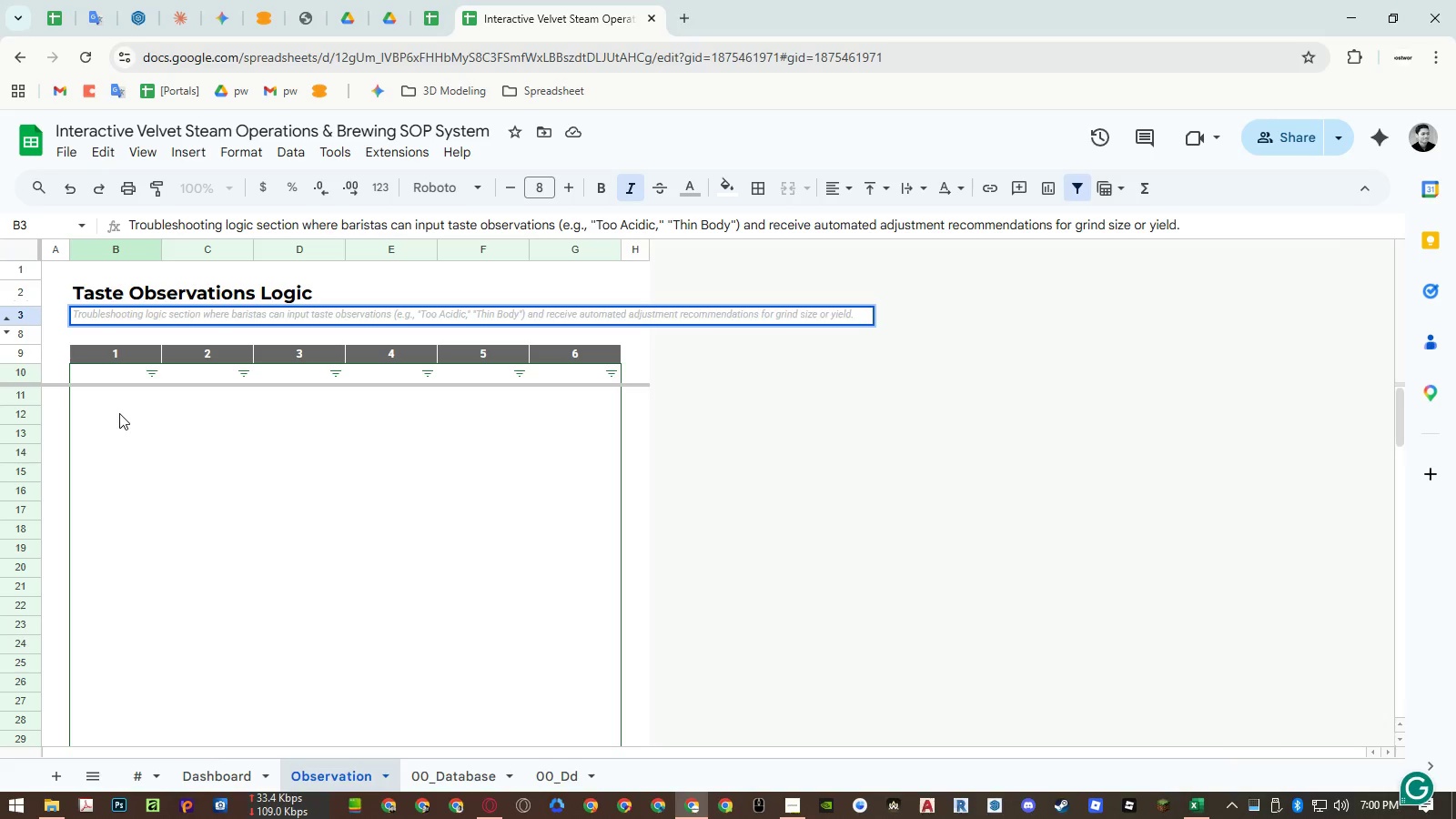 
left_click([120, 413])
 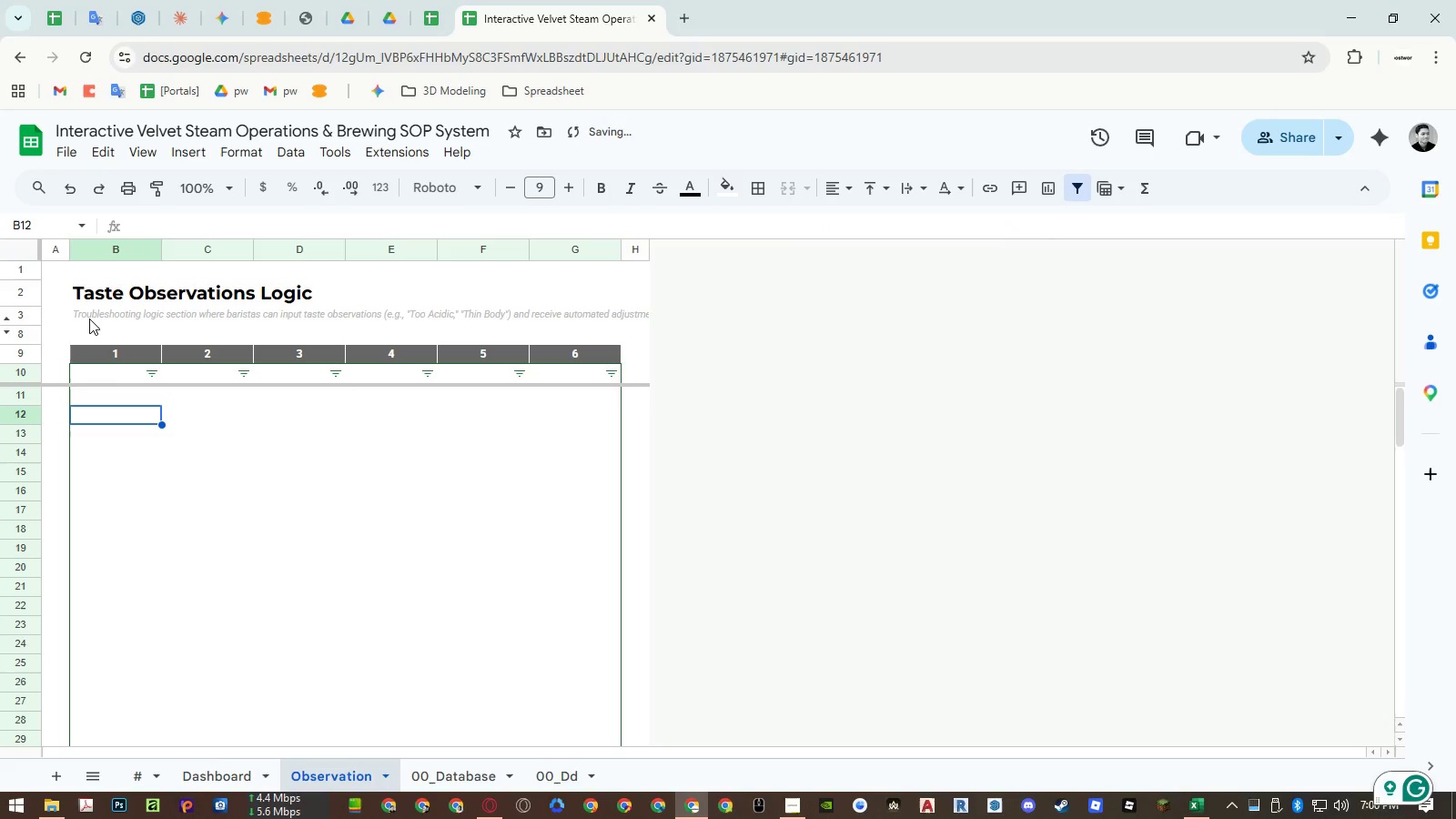 
double_click([89, 318])
 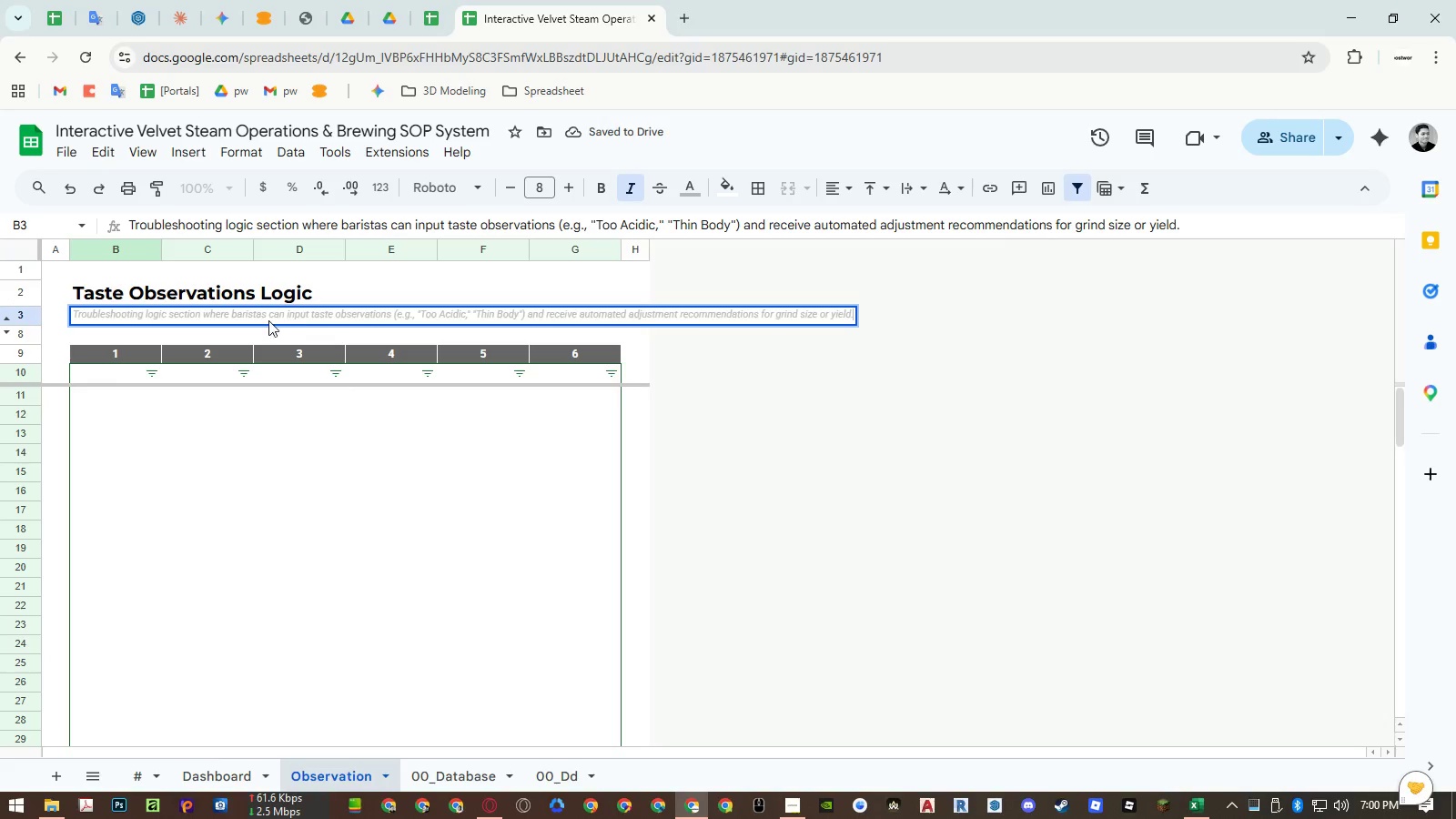 
wait(8.84)
 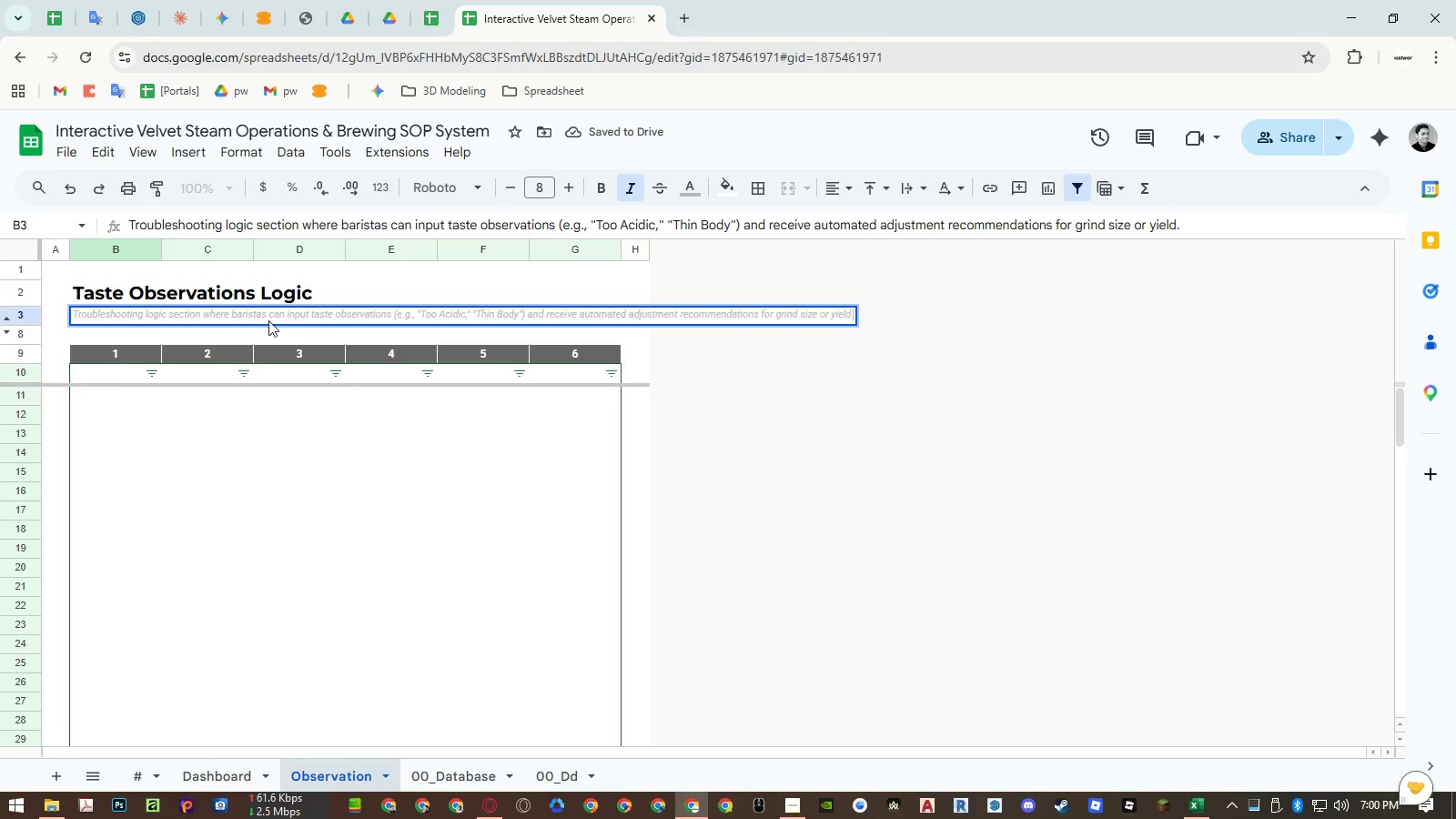 
left_click([248, 316])
 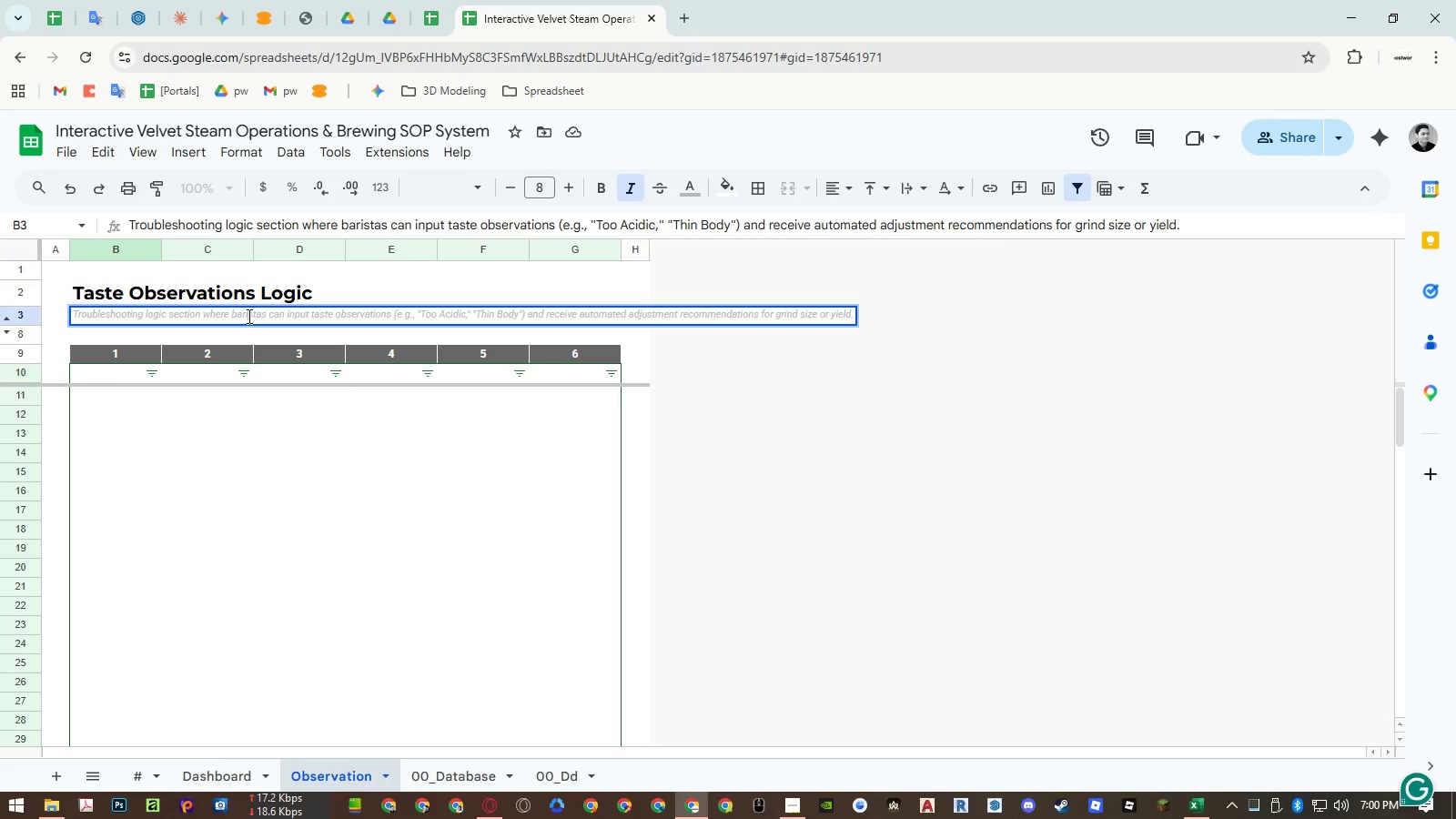 
left_click_drag(start_coordinate=[248, 316], to_coordinate=[277, 314])
 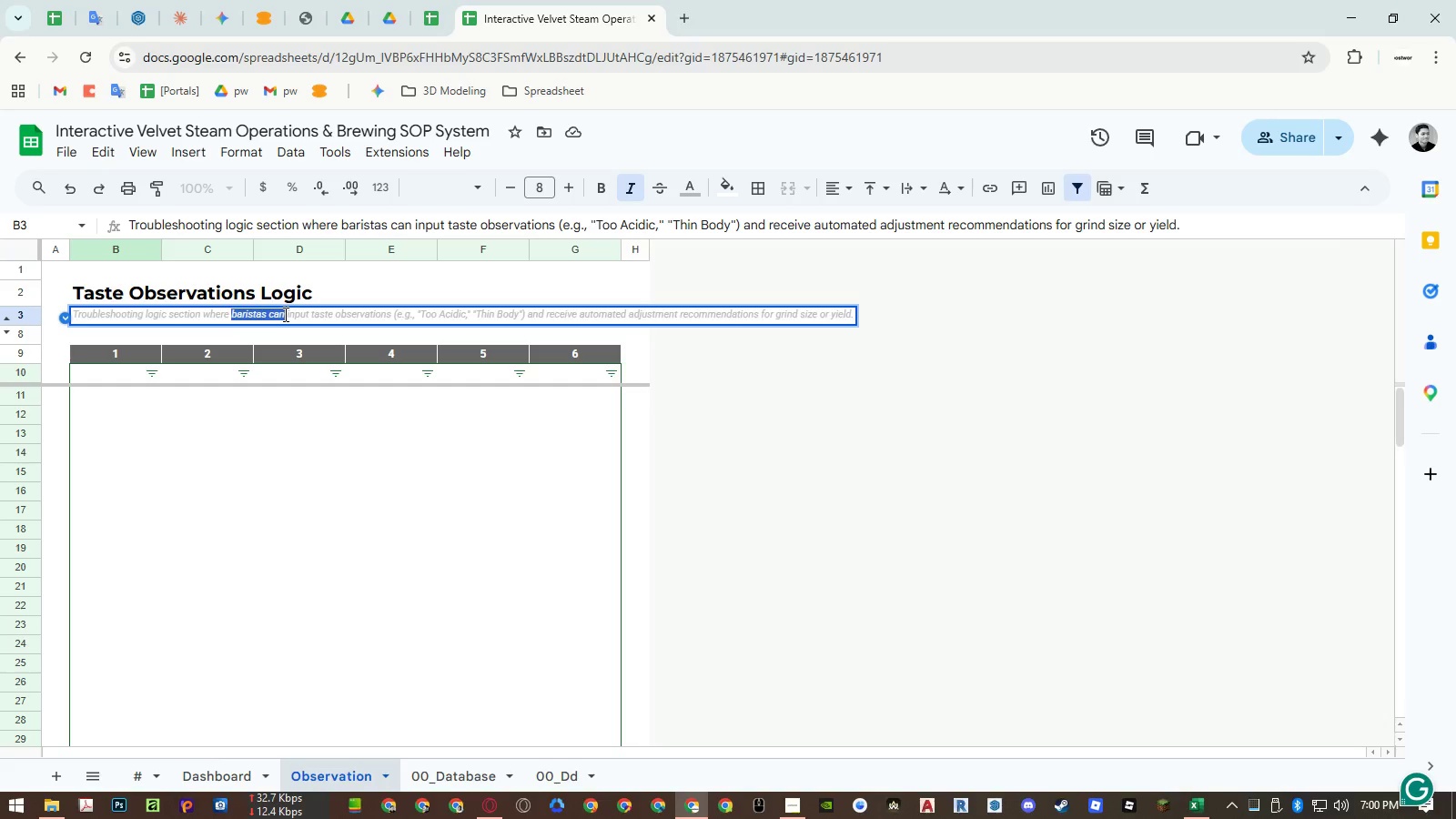 
wait(6.72)
 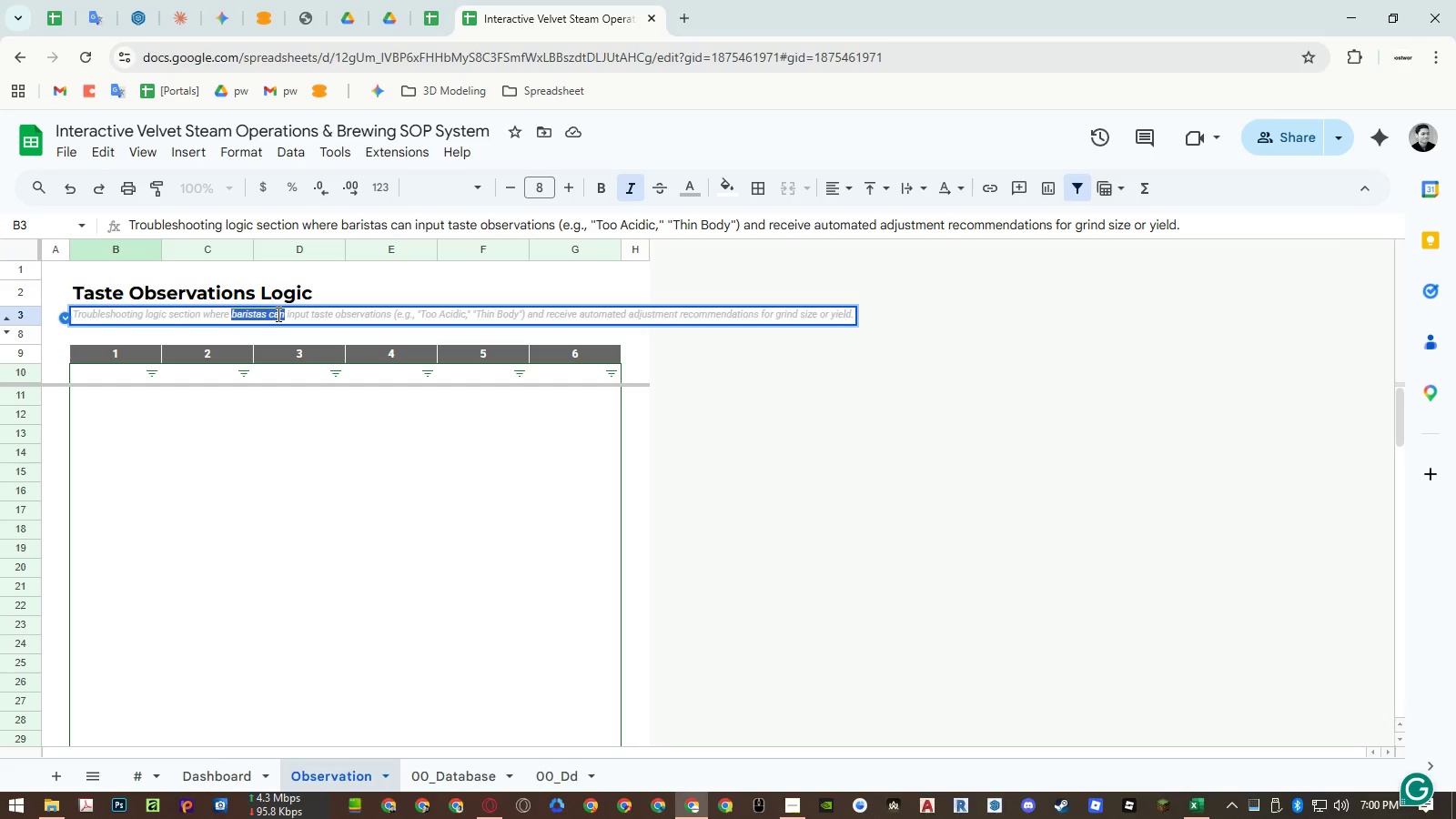 
left_click([214, 317])
 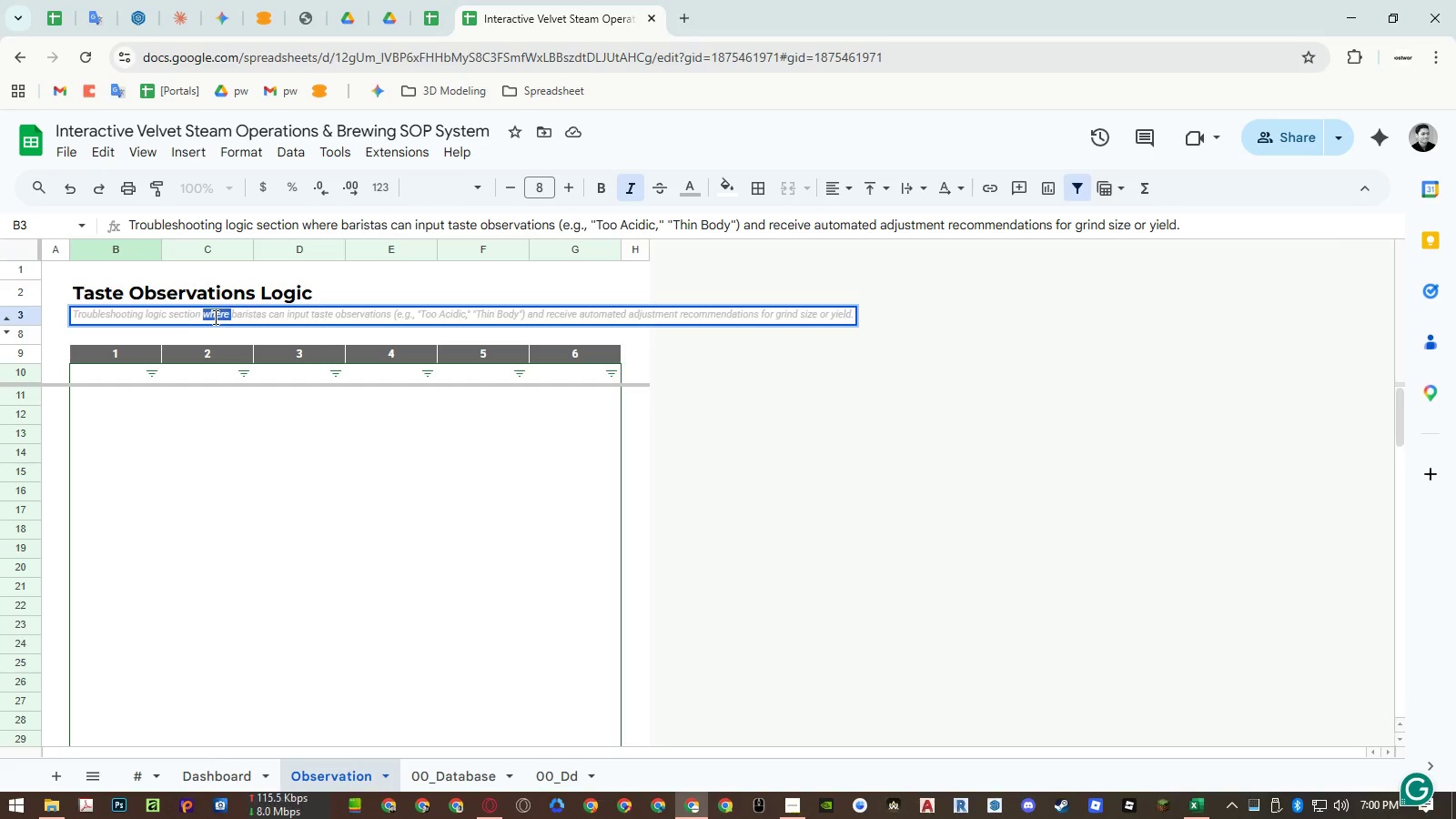 
left_click_drag(start_coordinate=[214, 317], to_coordinate=[272, 313])
 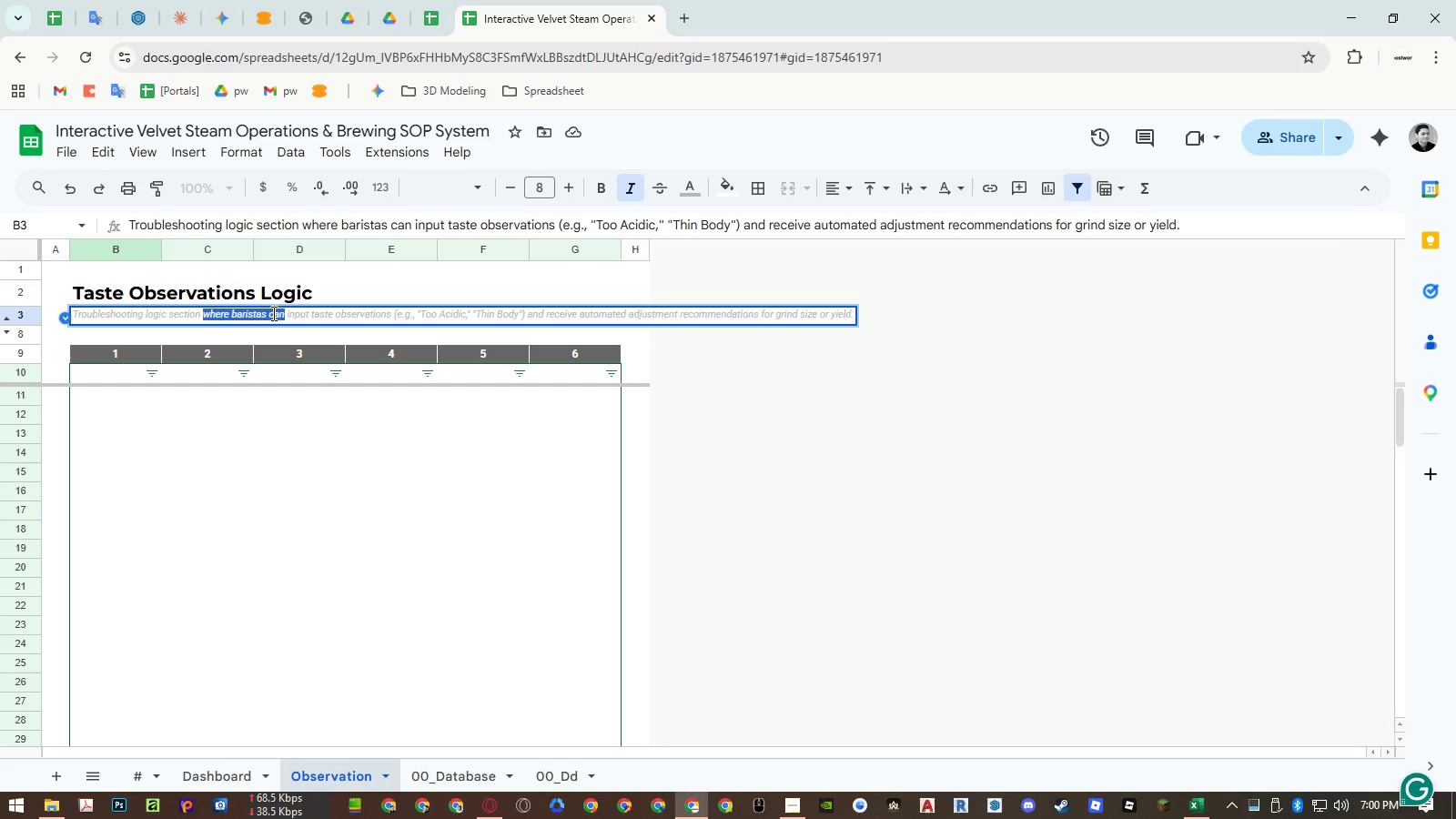 
type(for)
 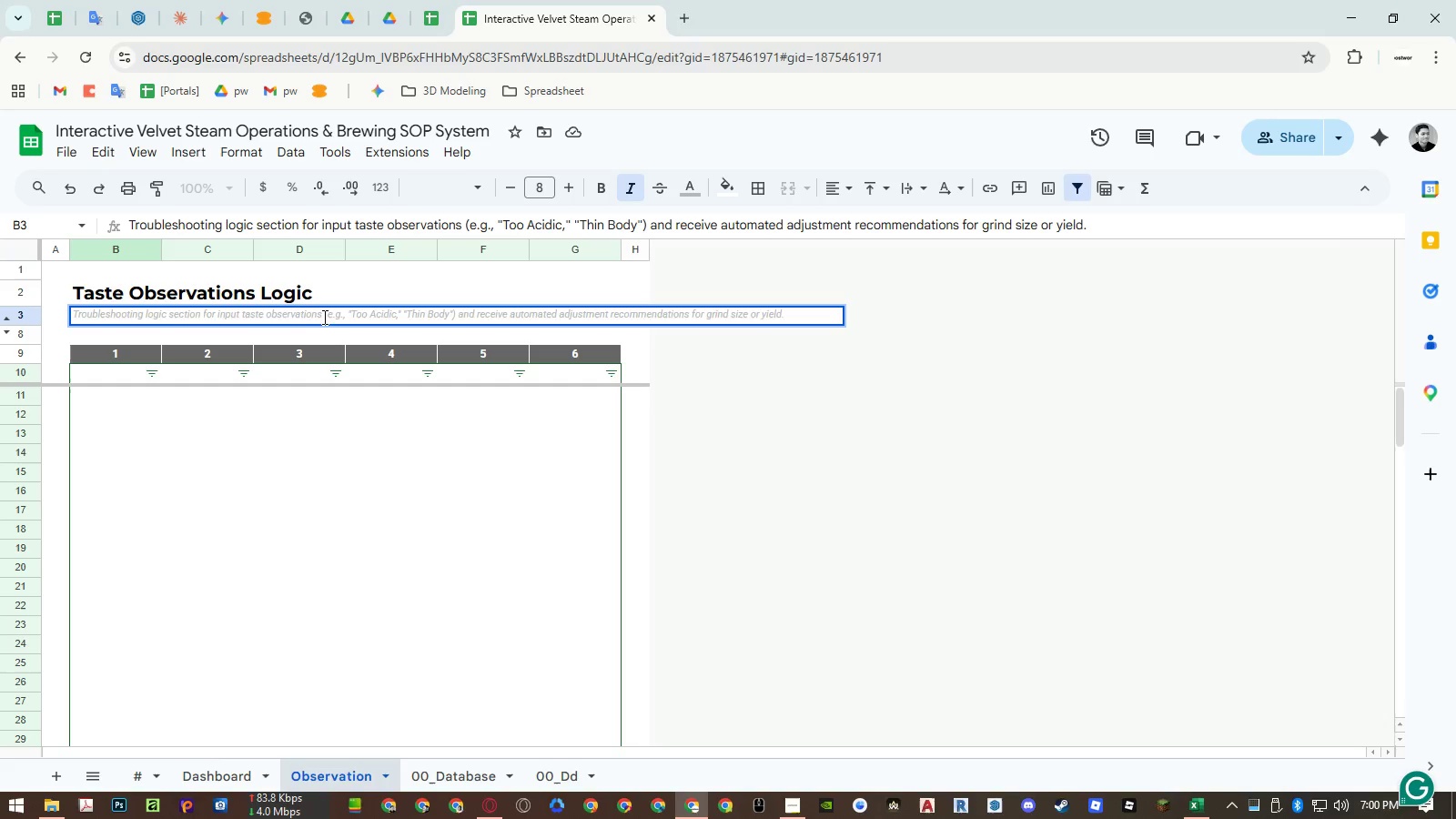 
left_click_drag(start_coordinate=[322, 315], to_coordinate=[454, 310])
 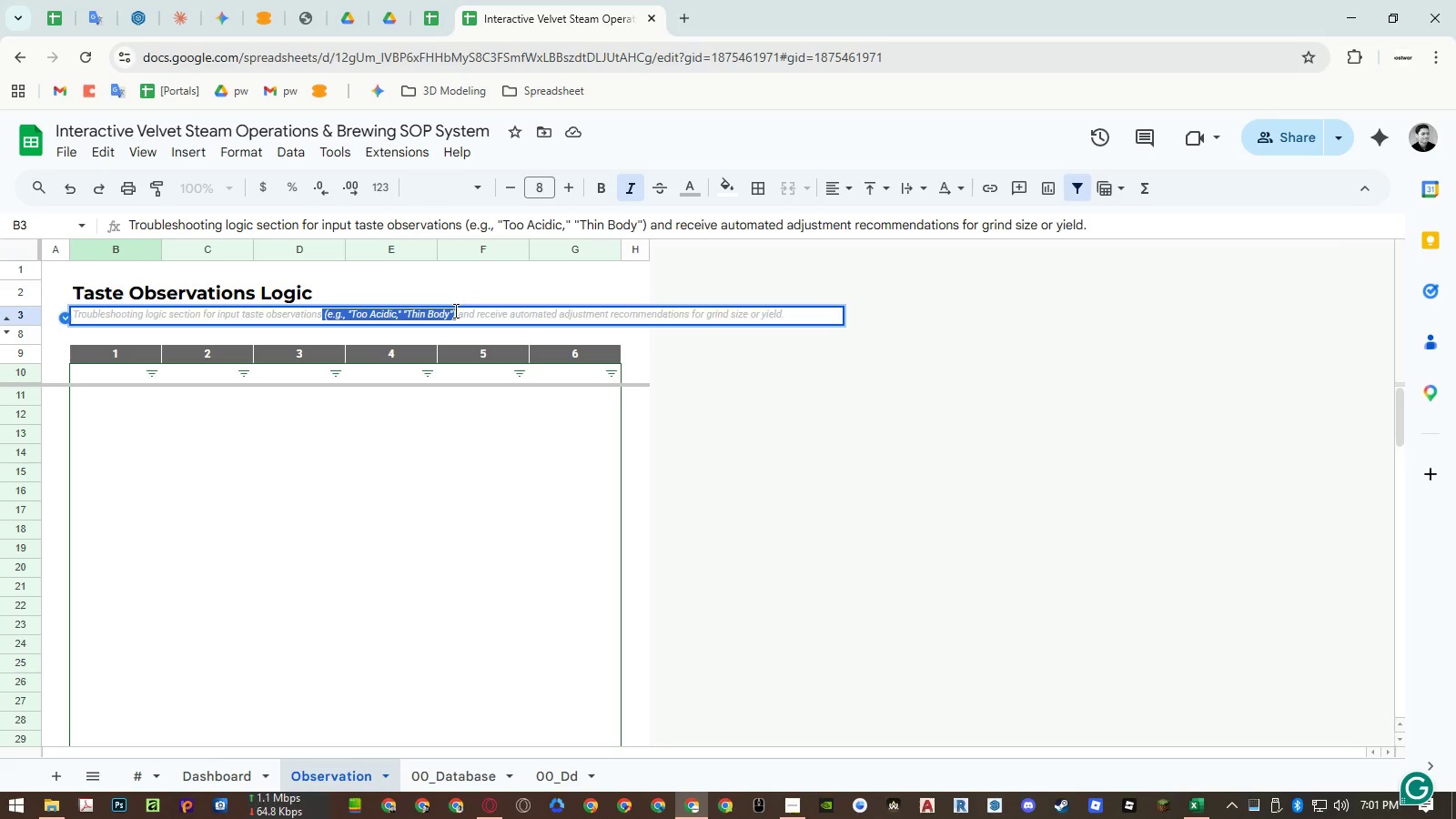 
wait(21.27)
 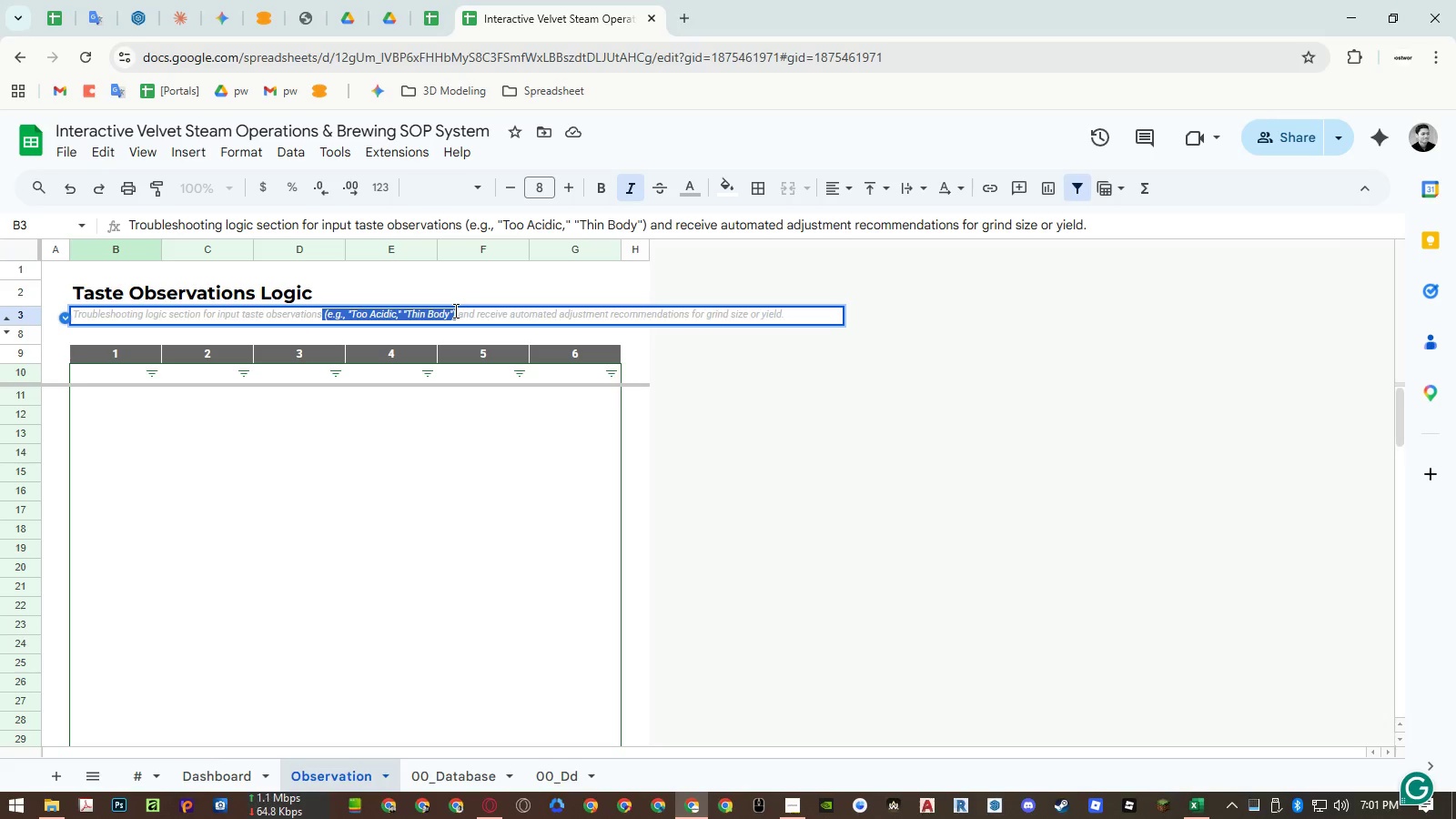 
key(Backspace)
 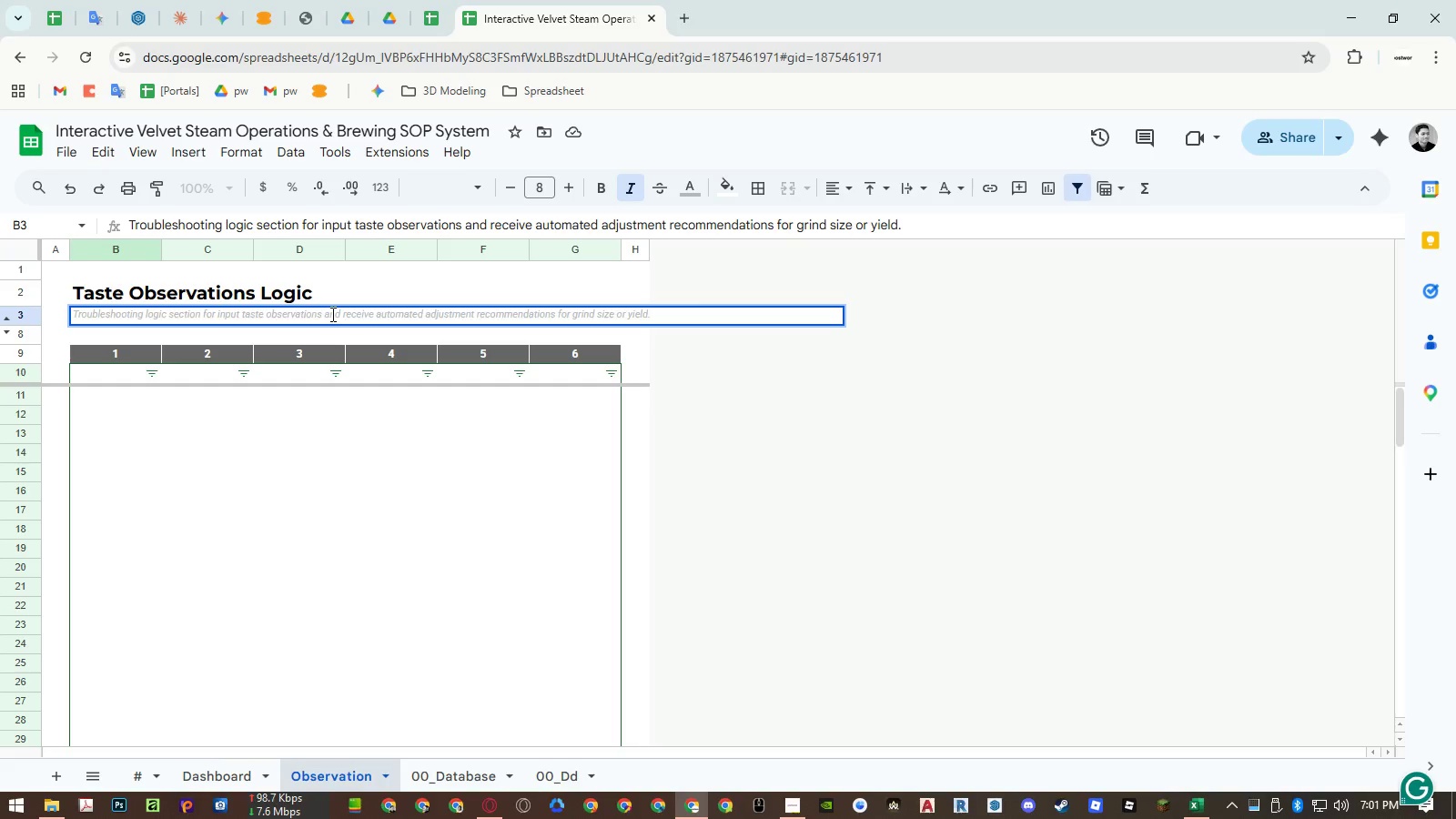 
wait(6.31)
 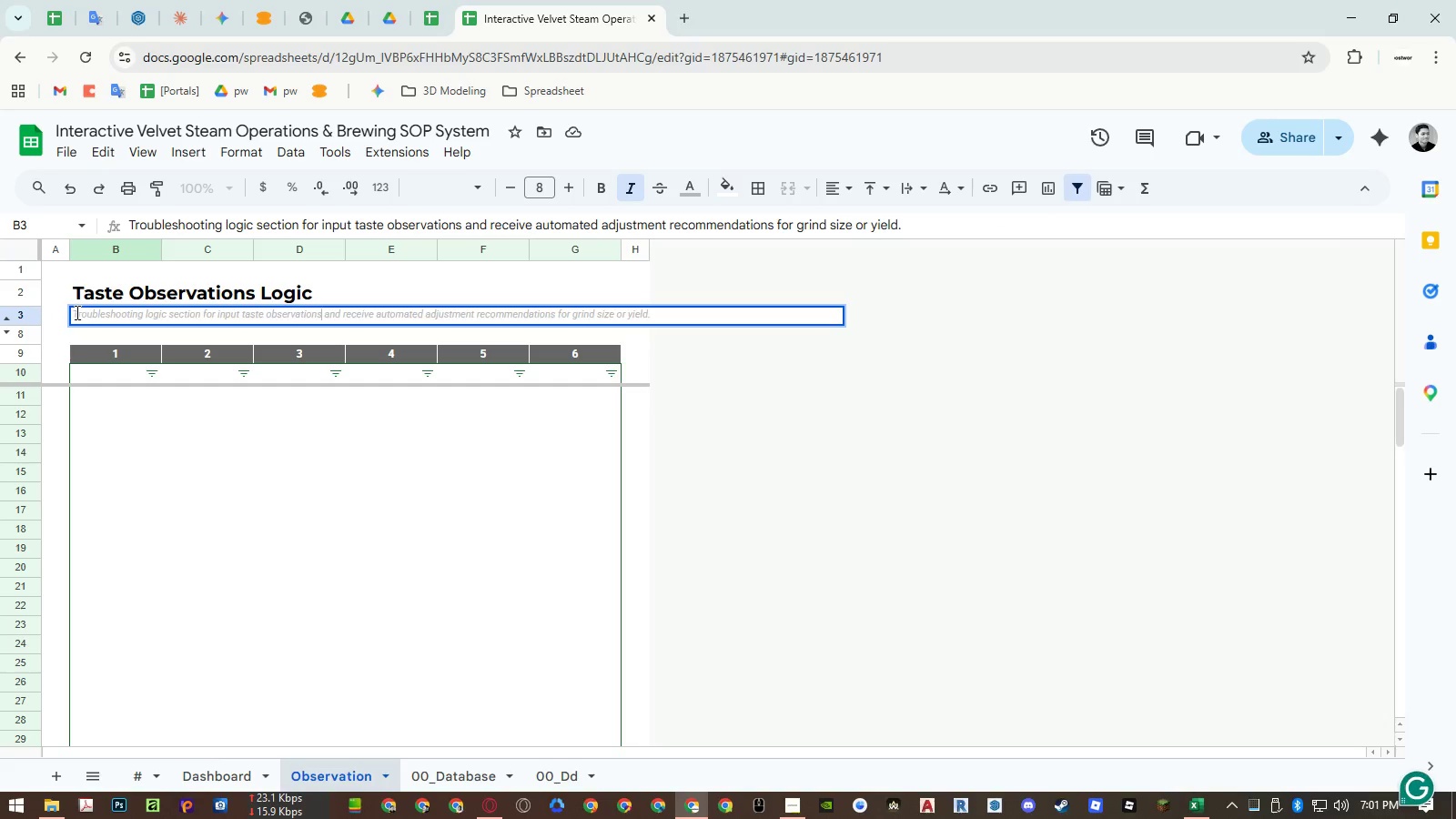 
double_click([361, 315])
 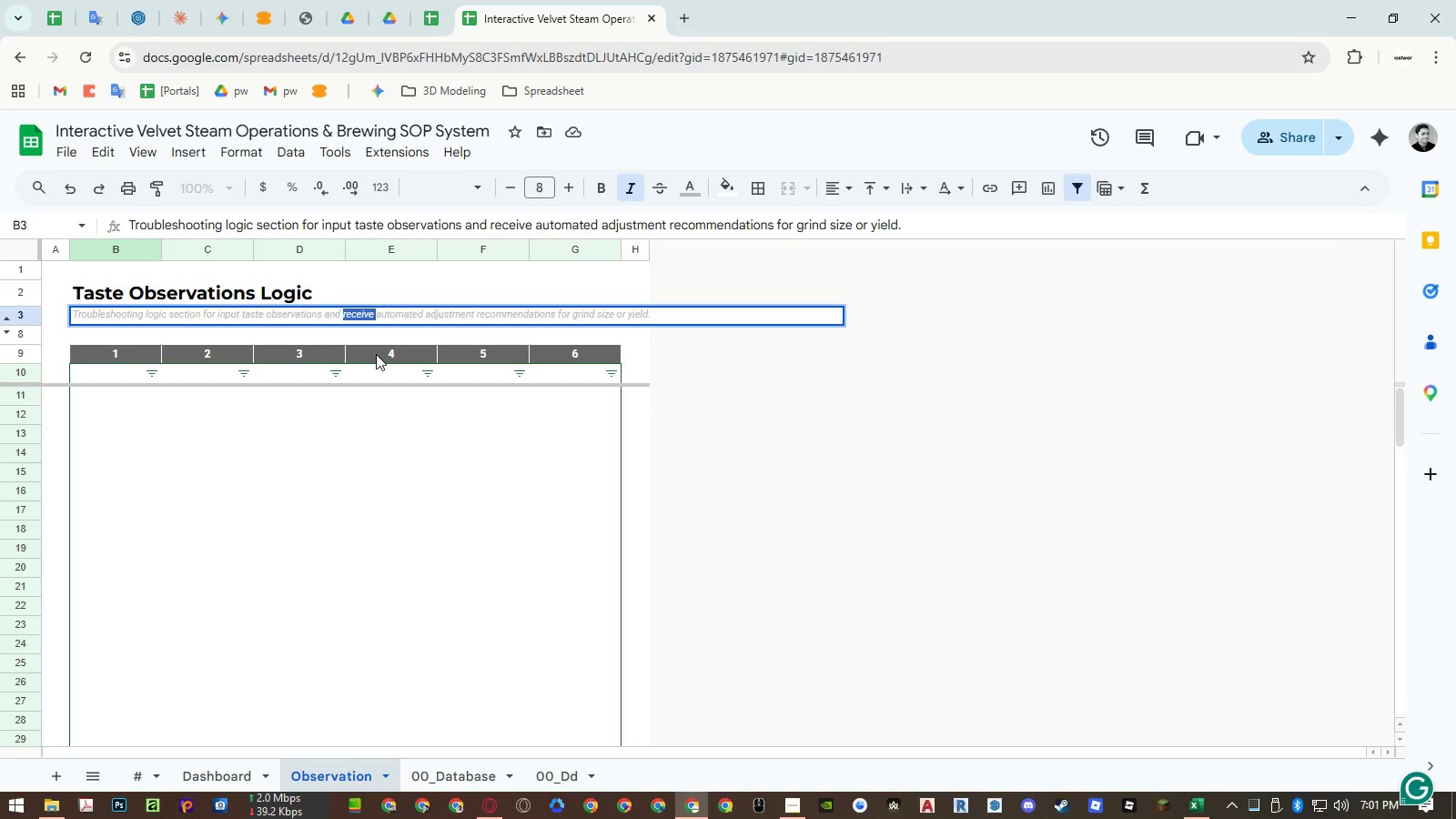 
key(Backspace)
 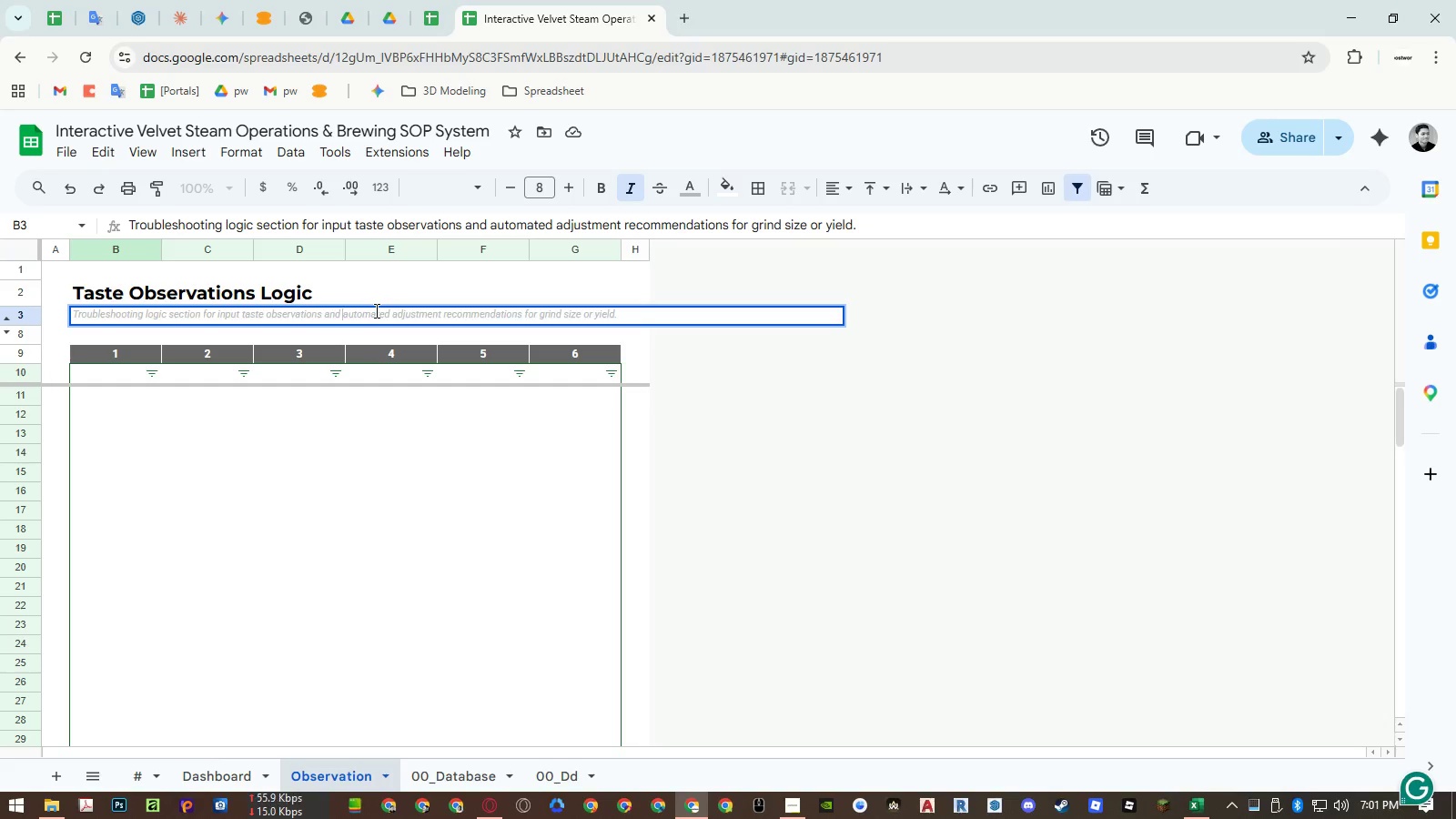 
double_click([375, 310])
 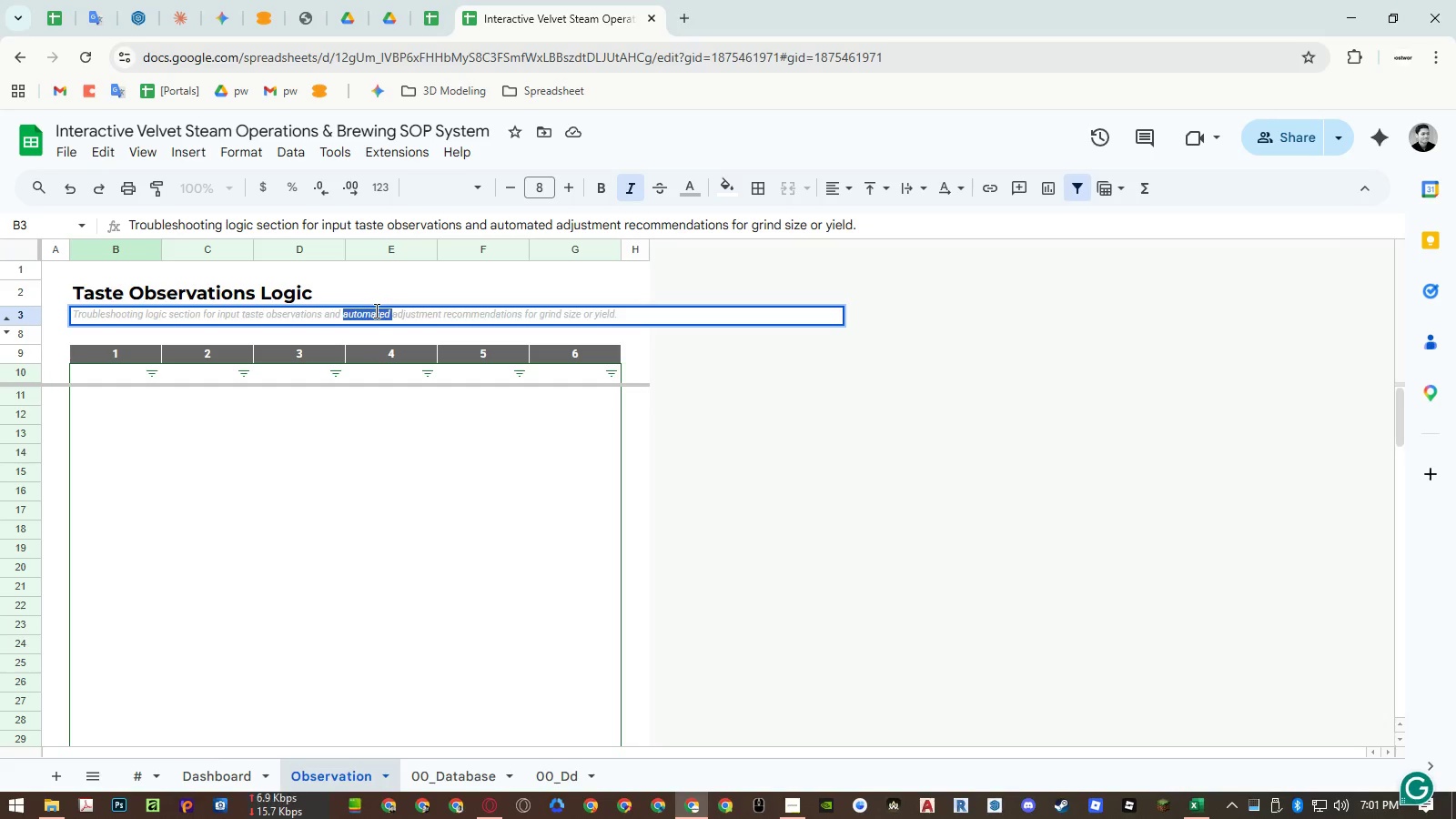 
key(Backspace)
 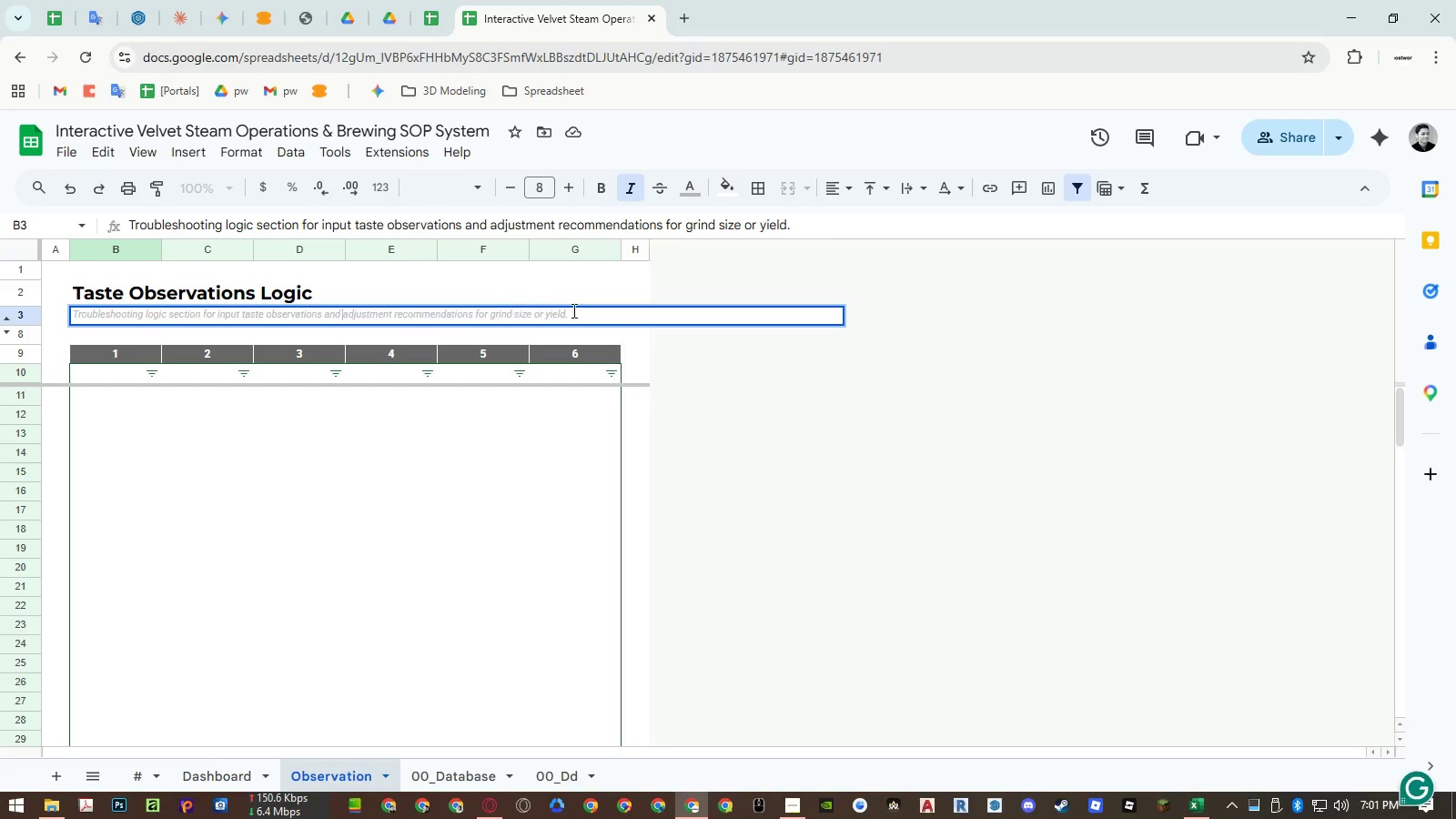 
left_click([576, 310])
 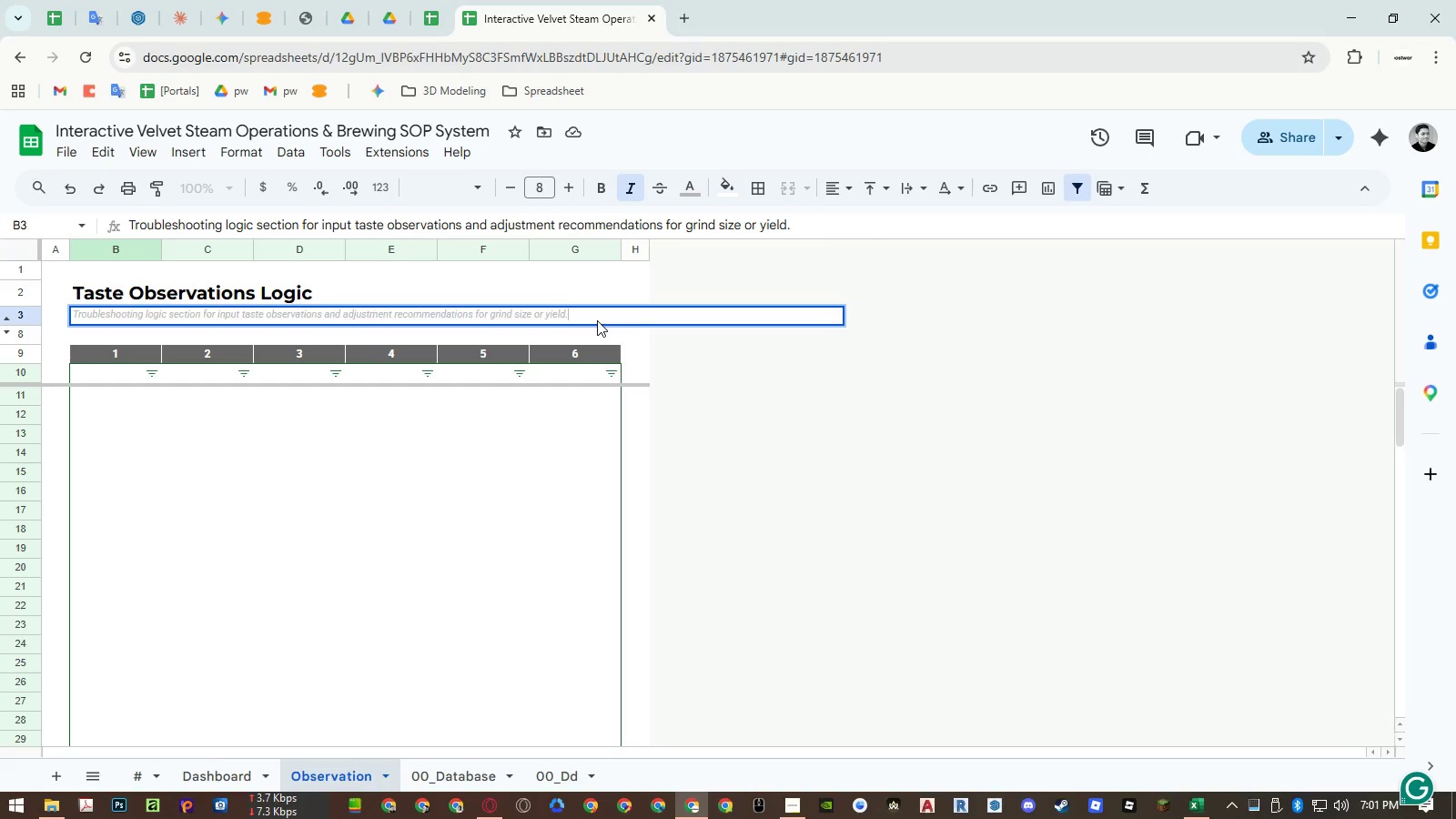 
key(Enter)
 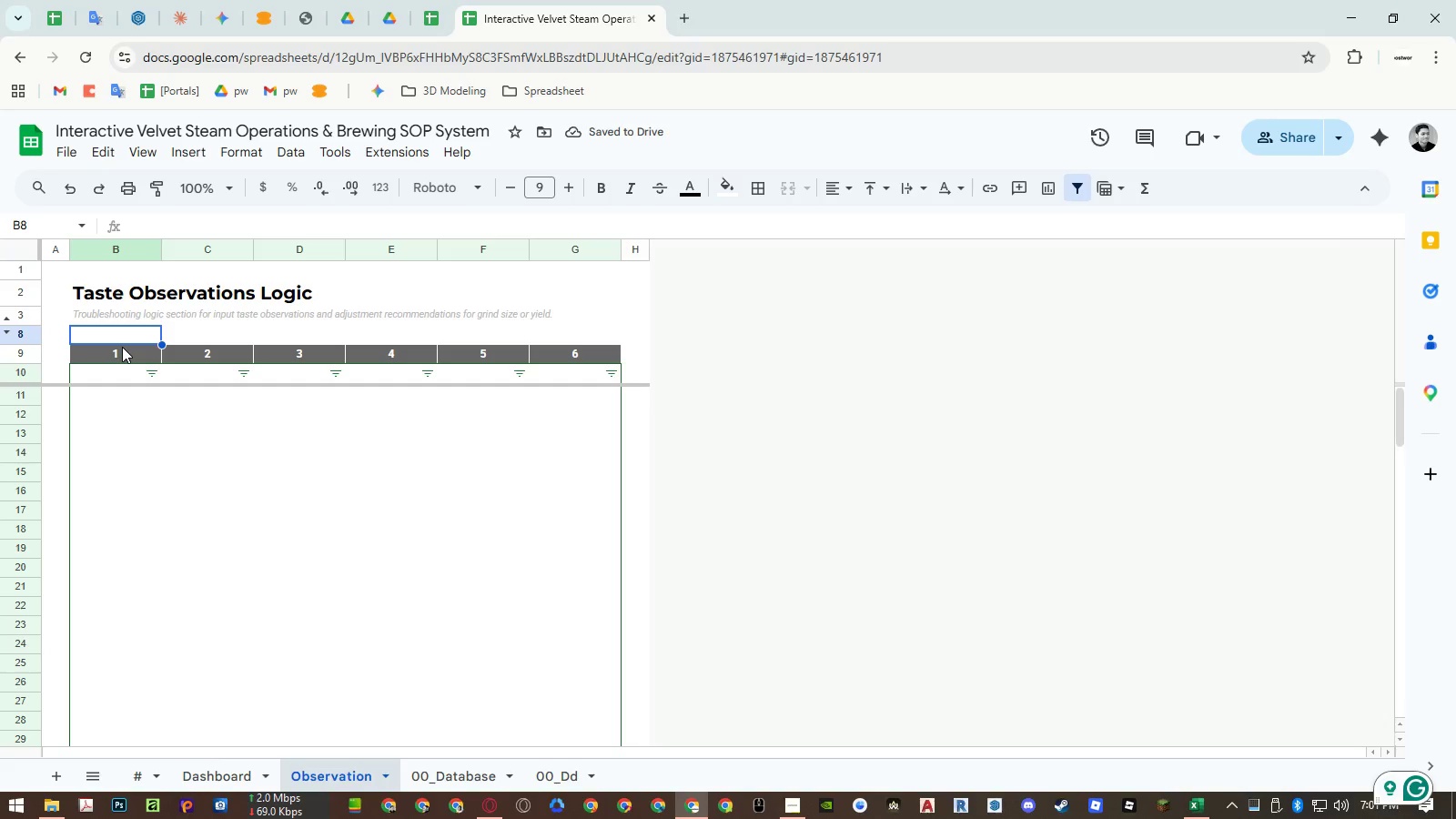 
left_click([115, 291])
 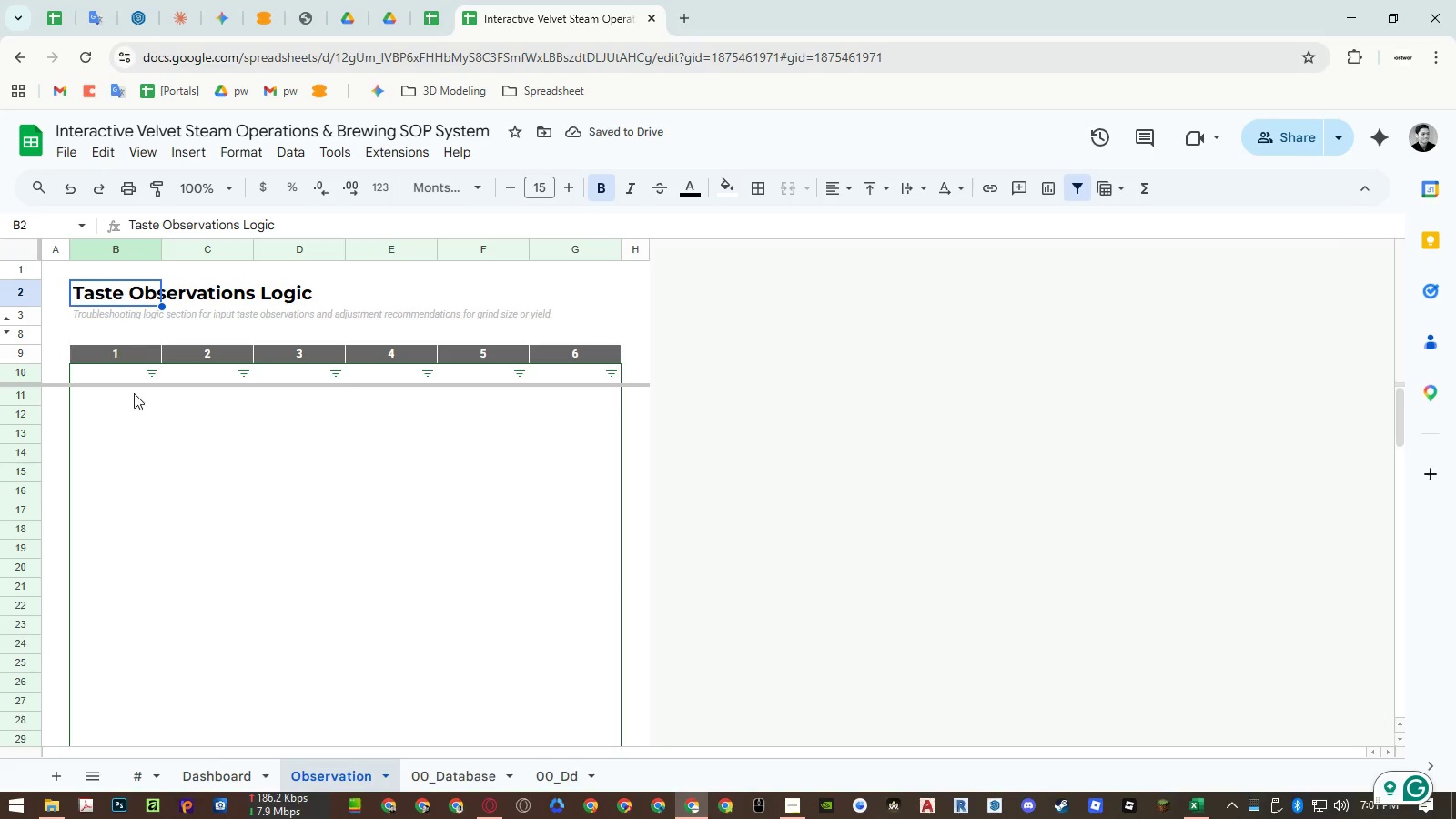 
key(Control+ControlLeft)
 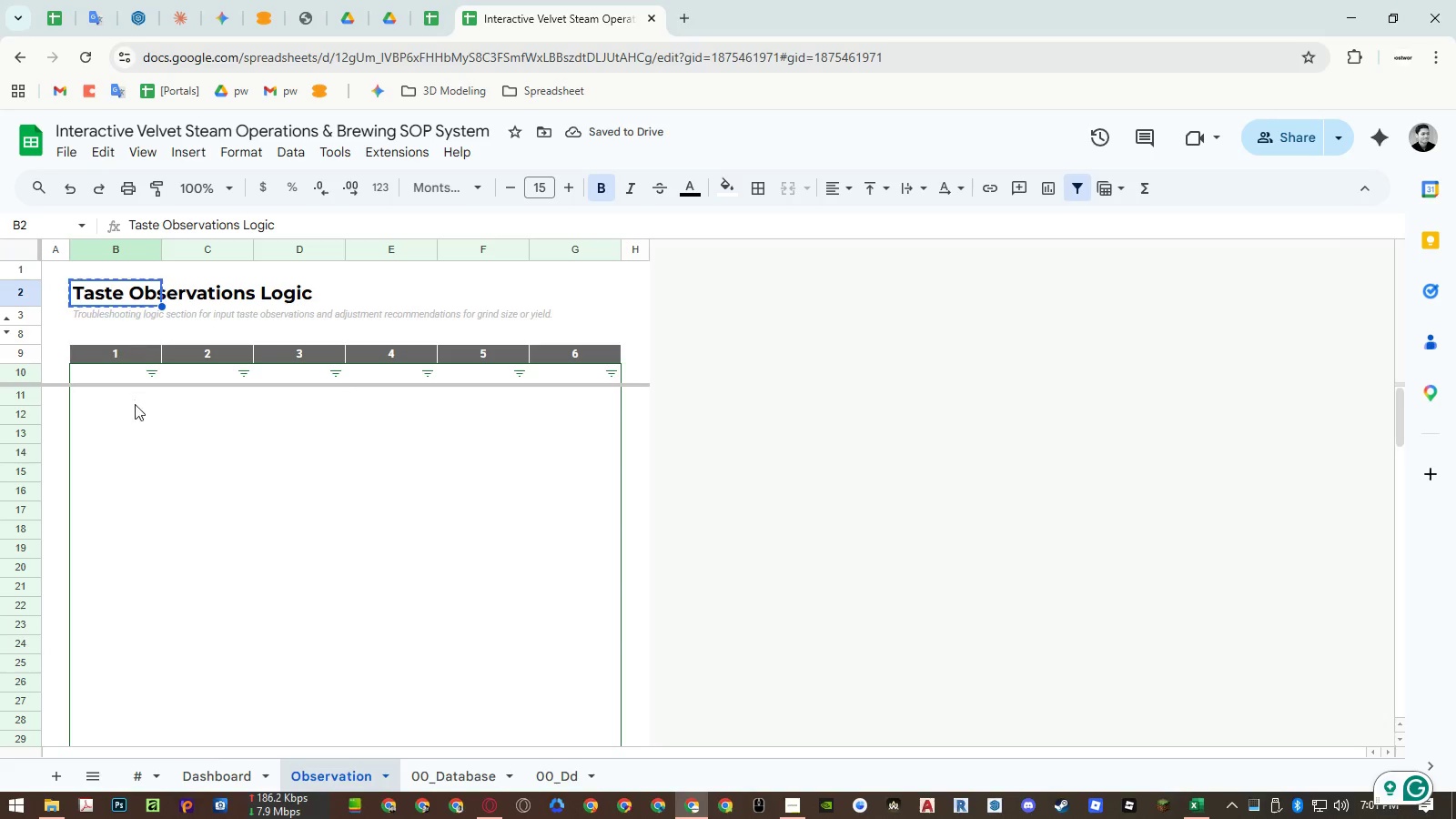 
key(Control+C)
 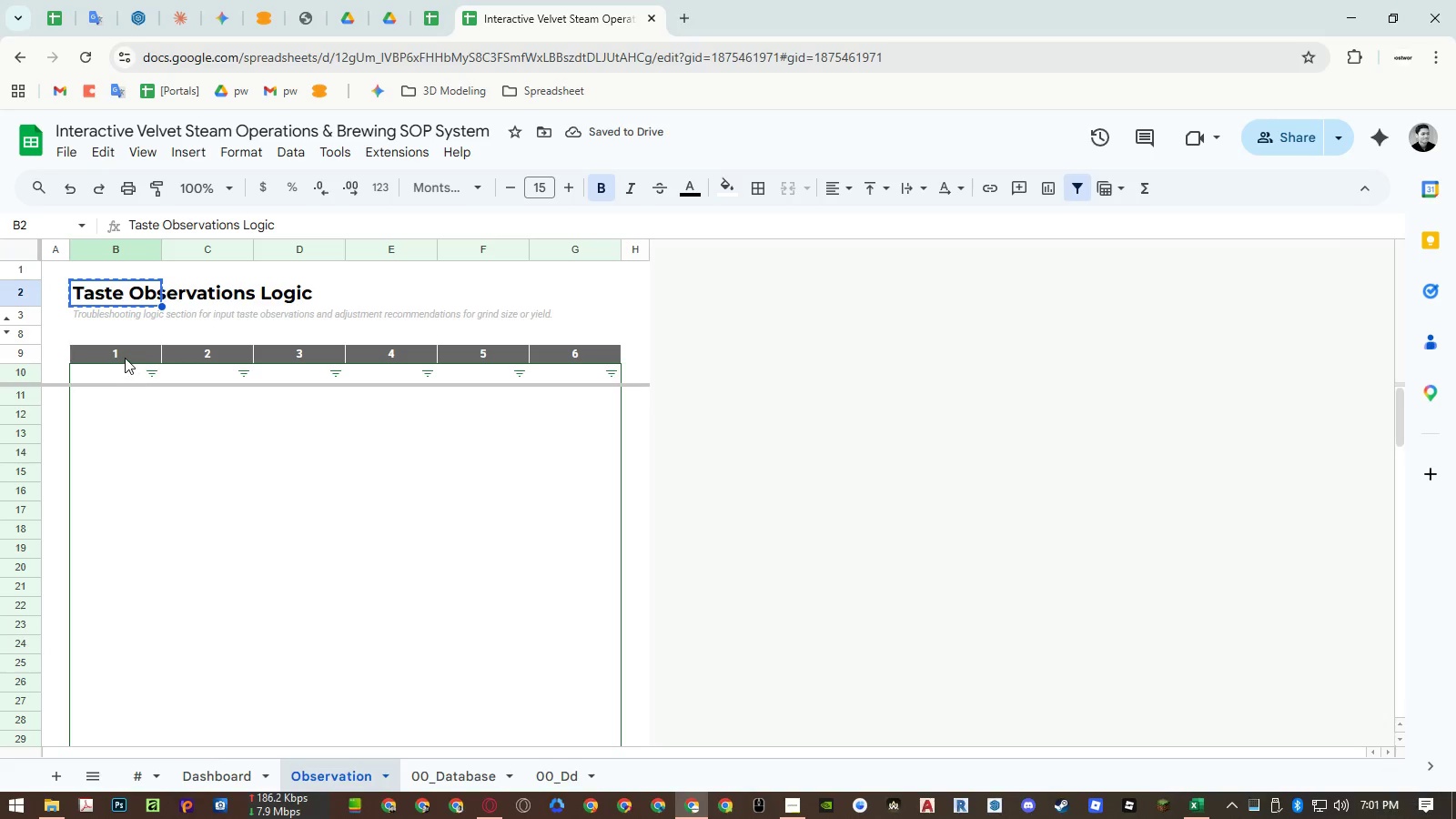 
left_click([125, 358])
 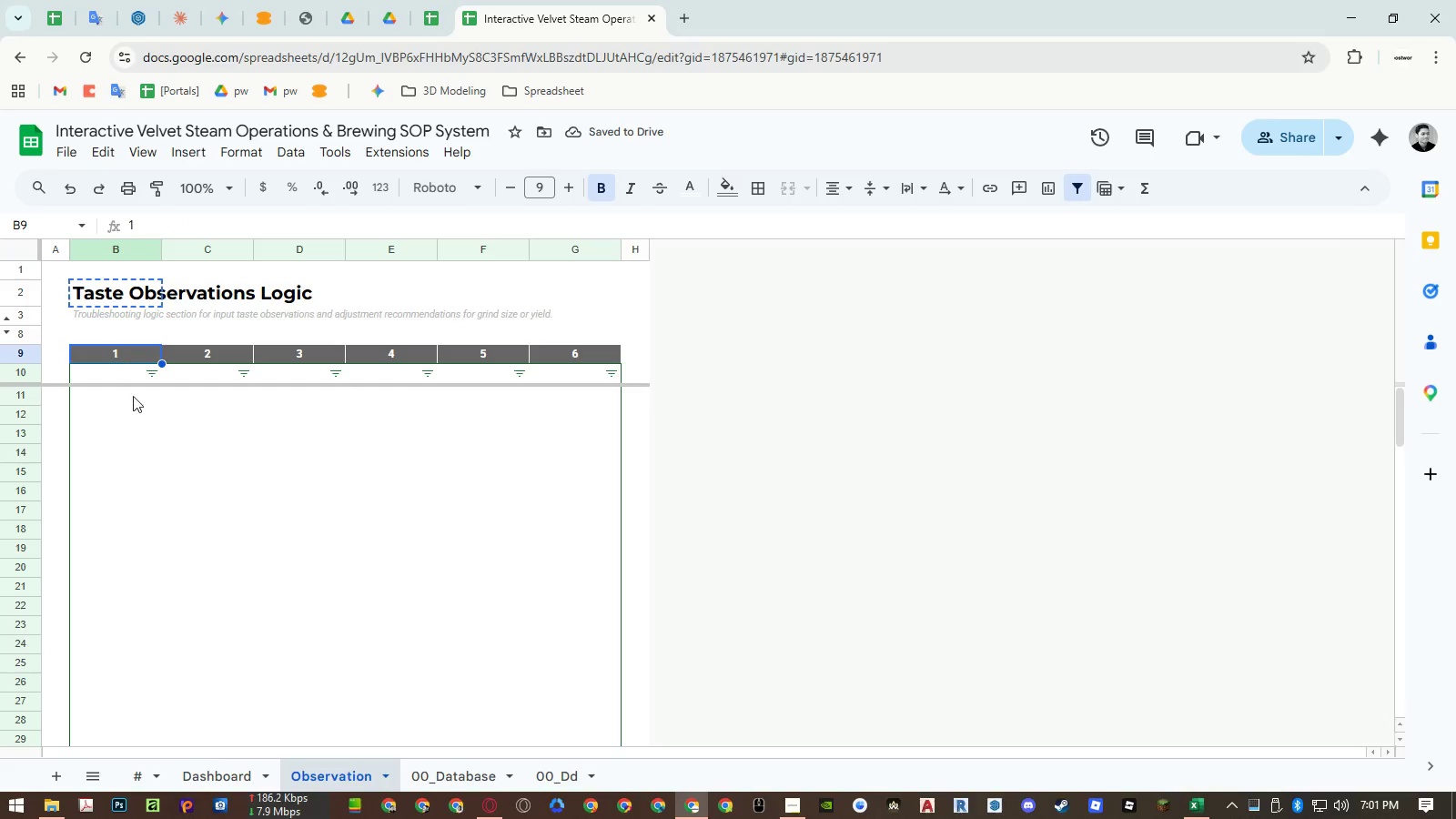 
key(Control+ControlLeft)
 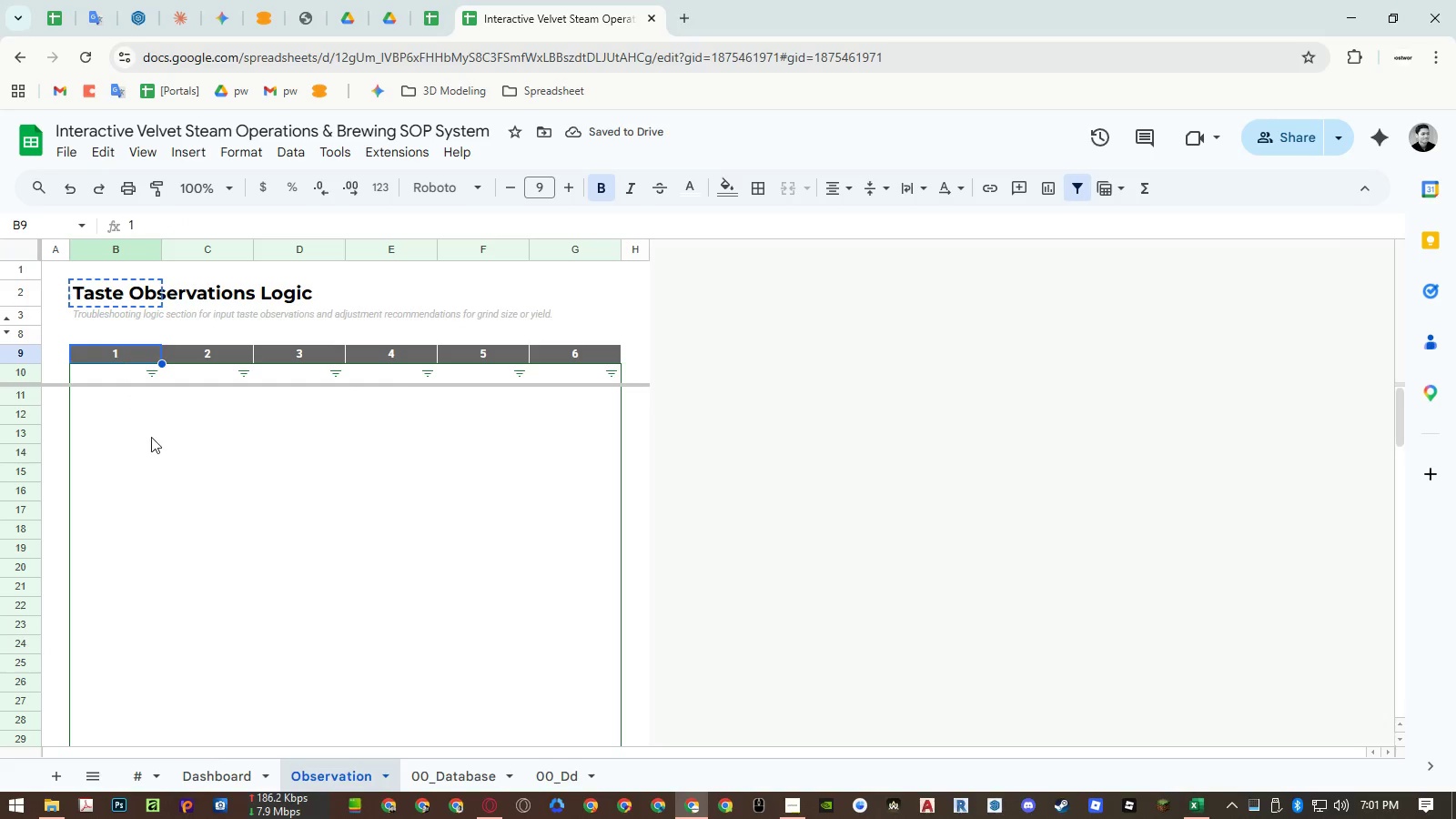 
key(Control+Shift+ShiftLeft)
 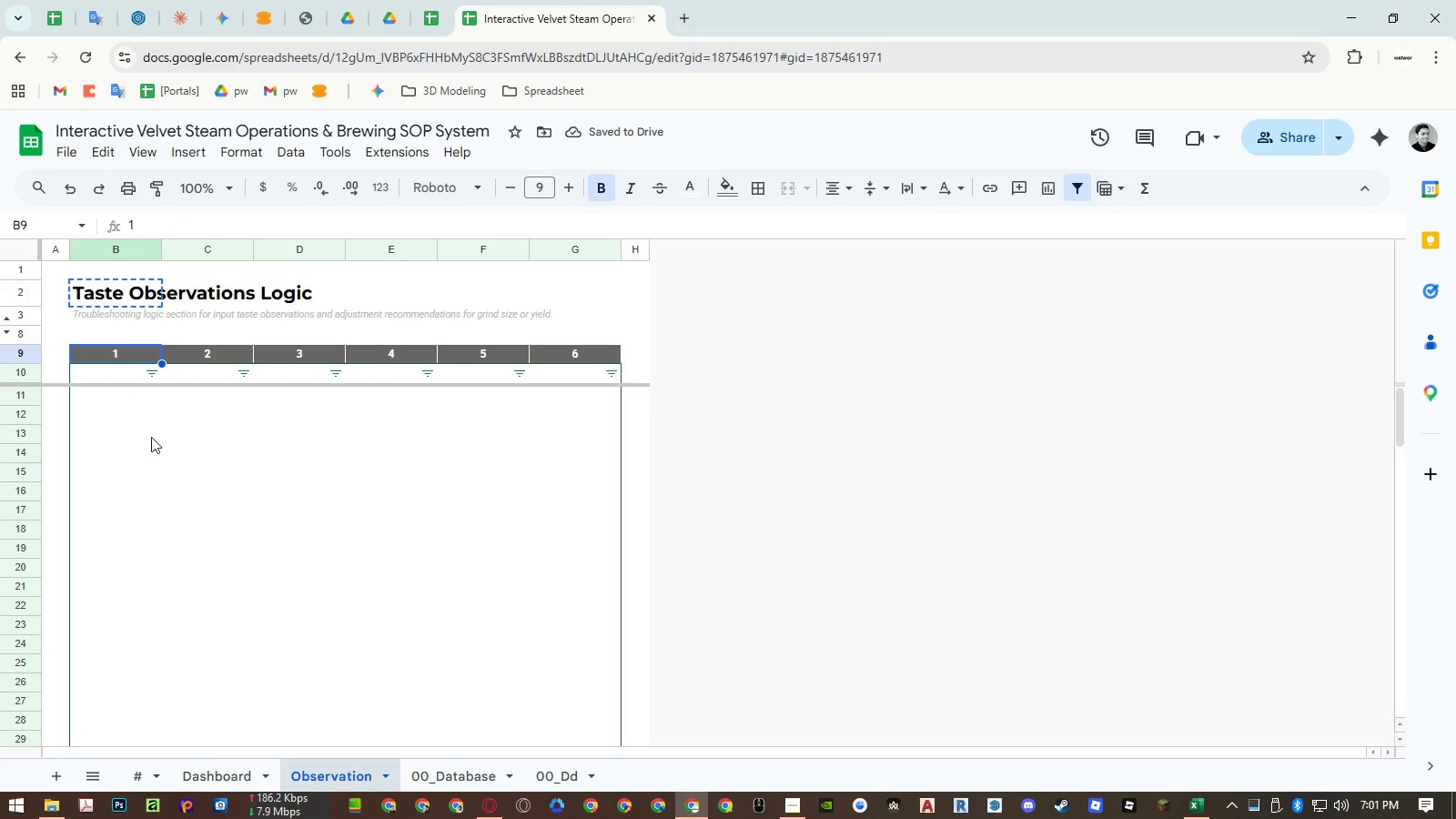 
key(Control+Shift+V)
 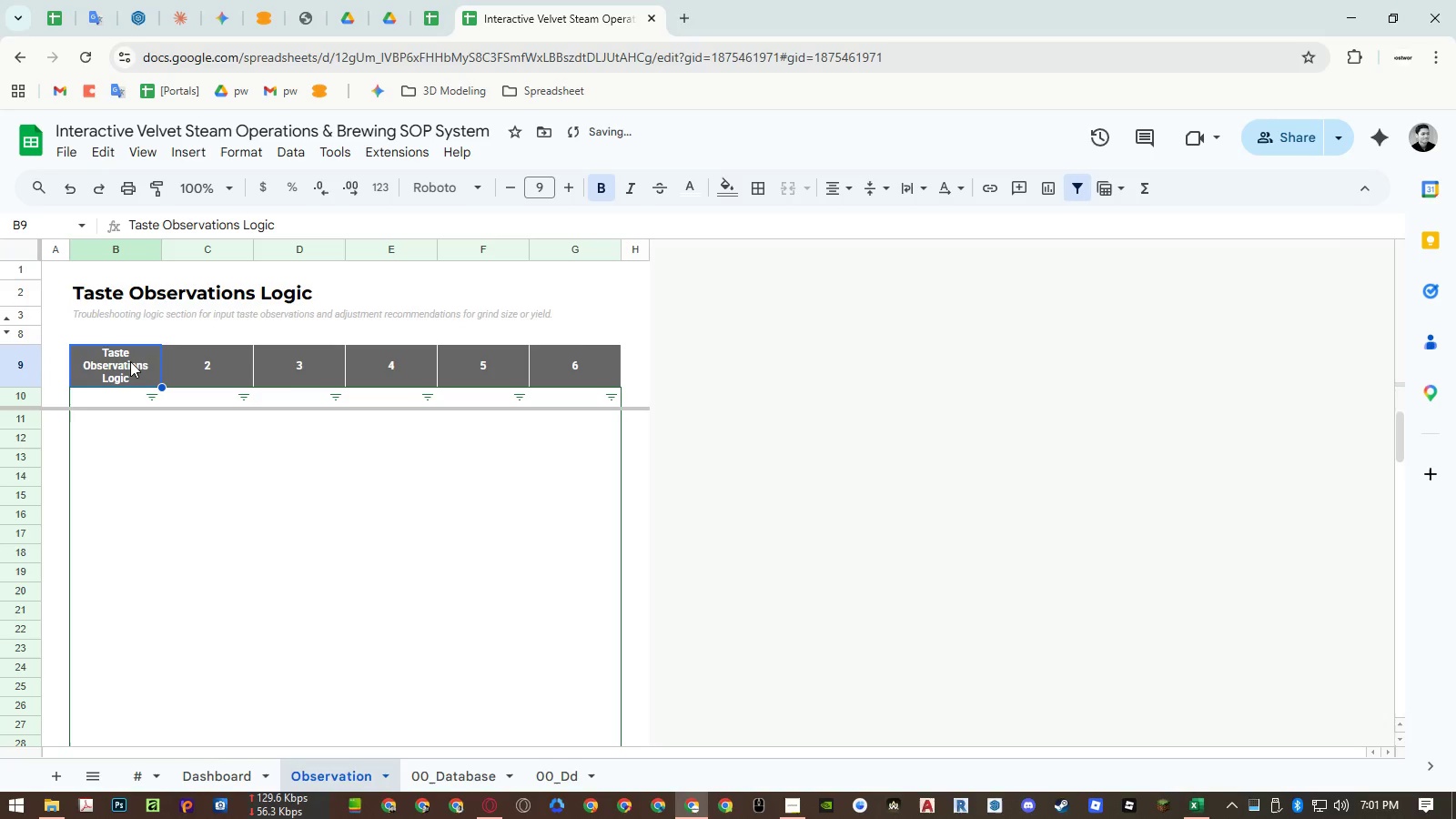 
double_click([130, 361])
 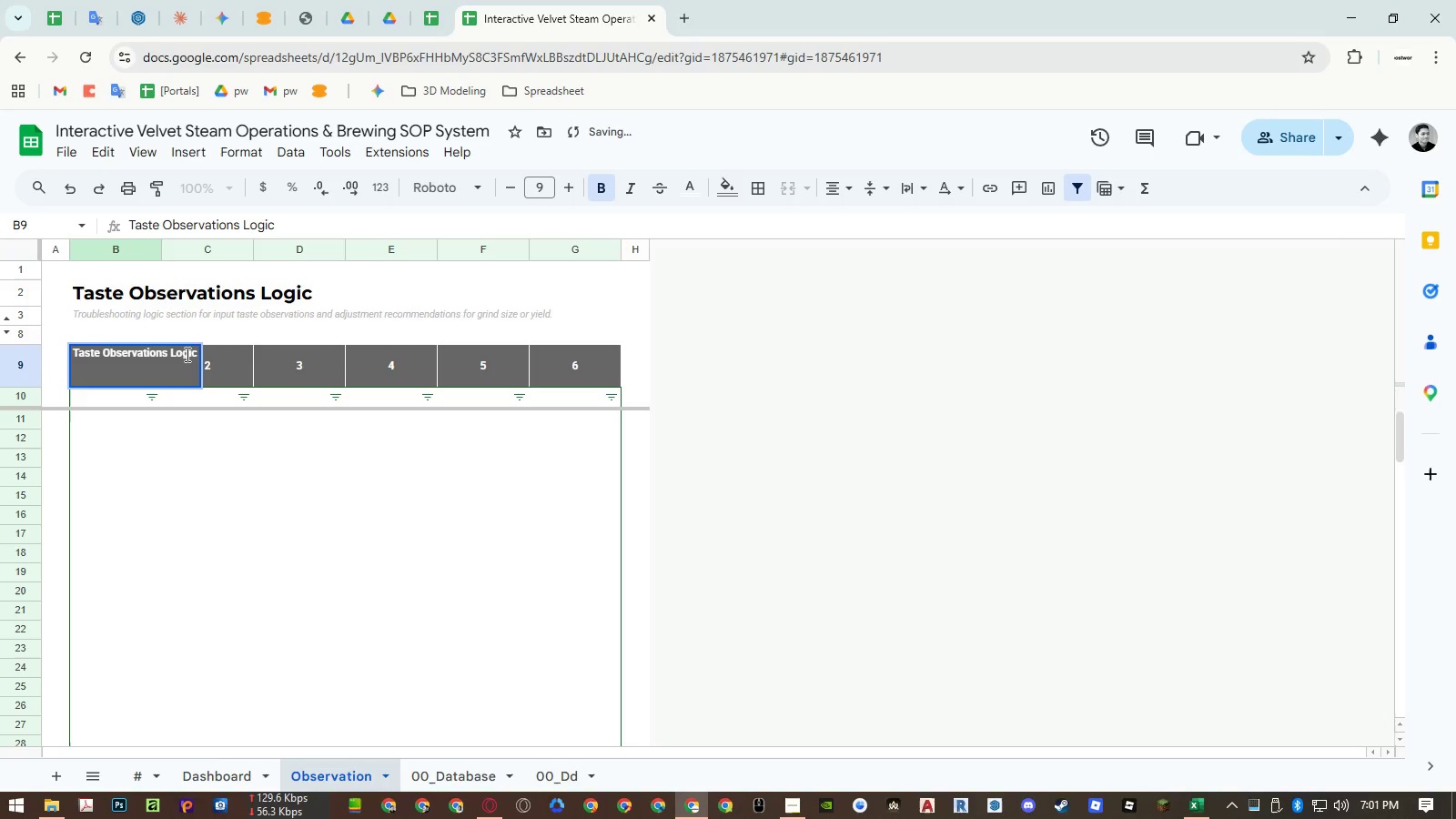 
double_click([186, 354])
 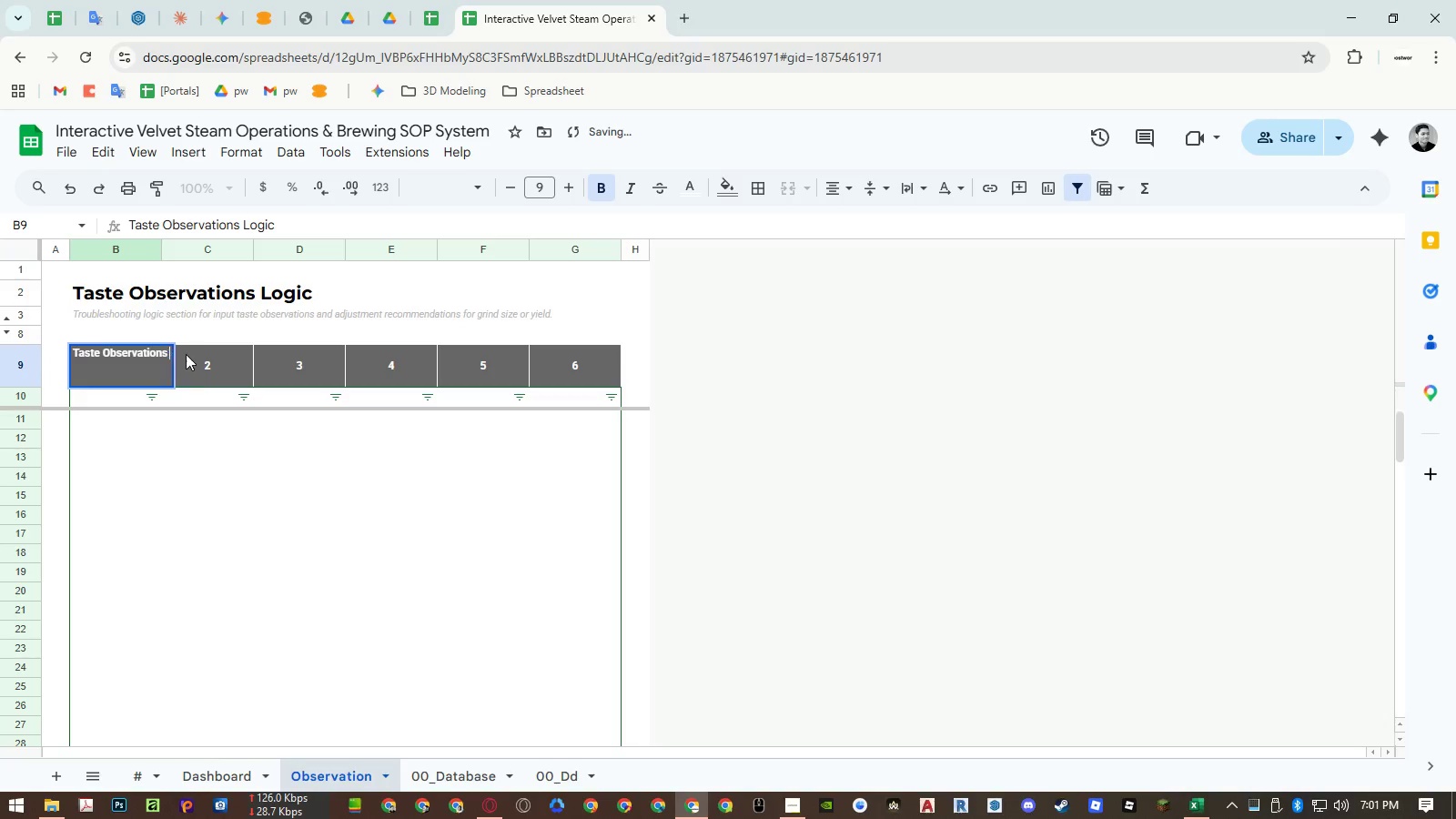 
key(Backspace)
 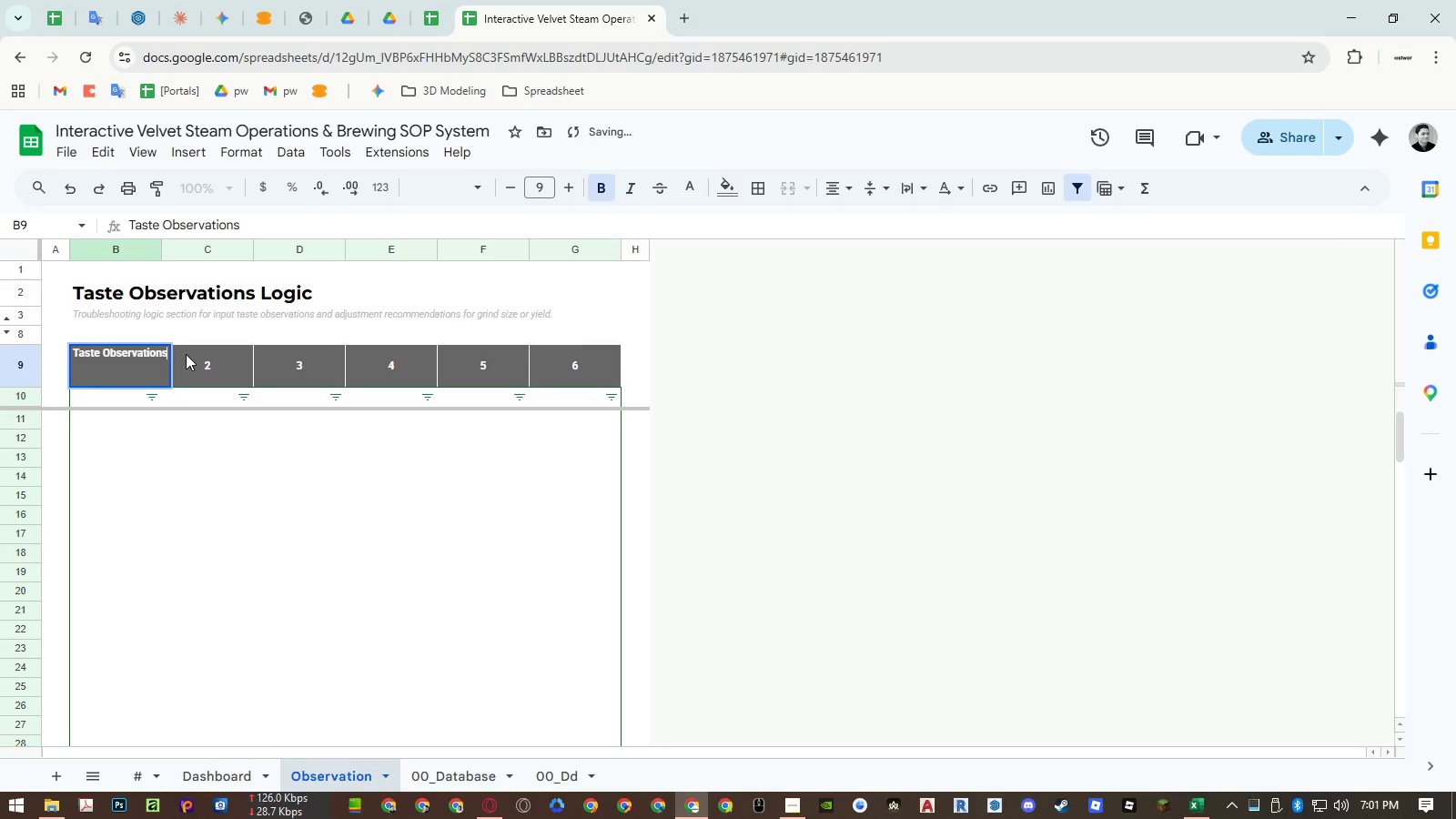 
key(Backspace)
 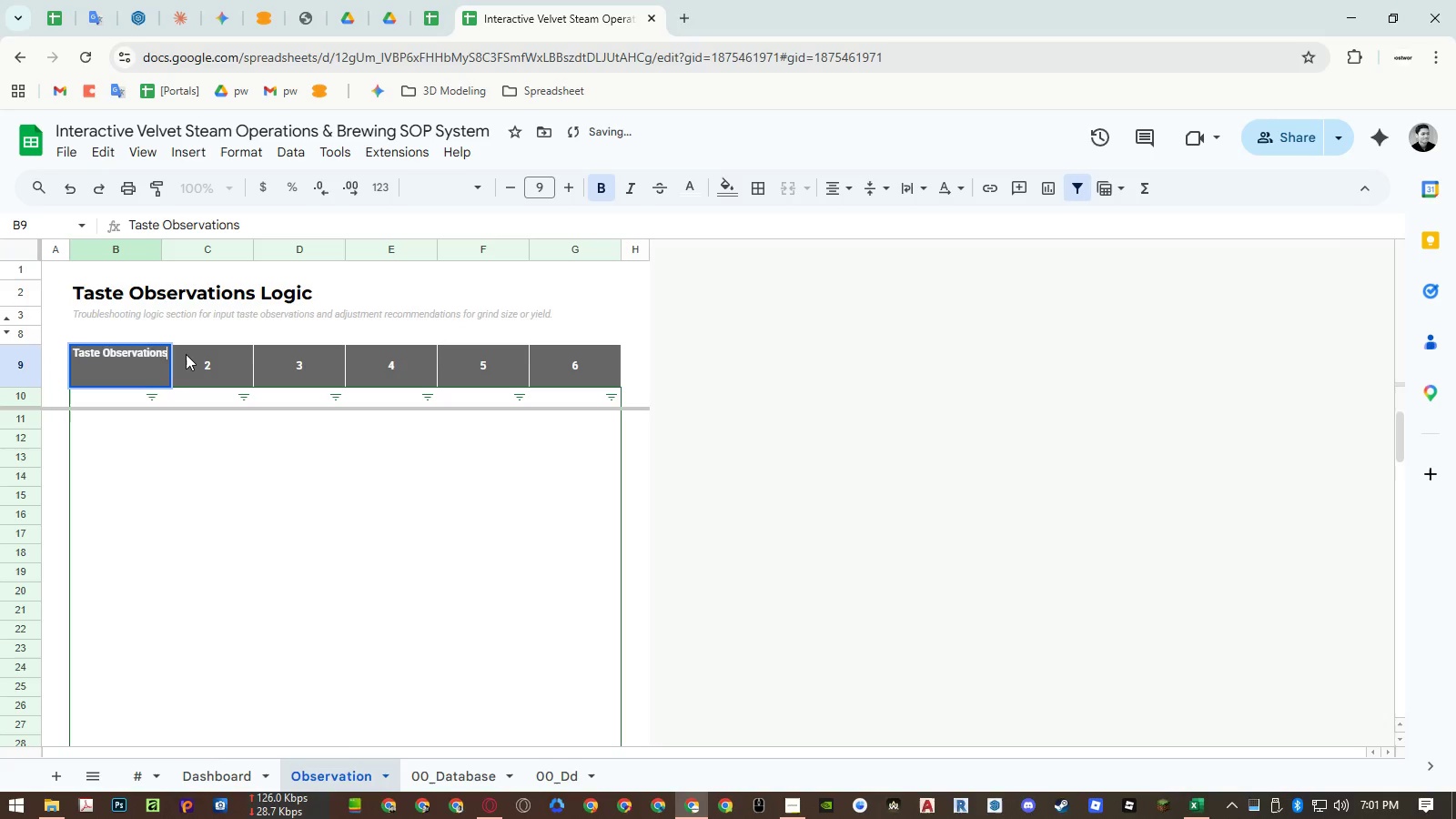 
key(Enter)
 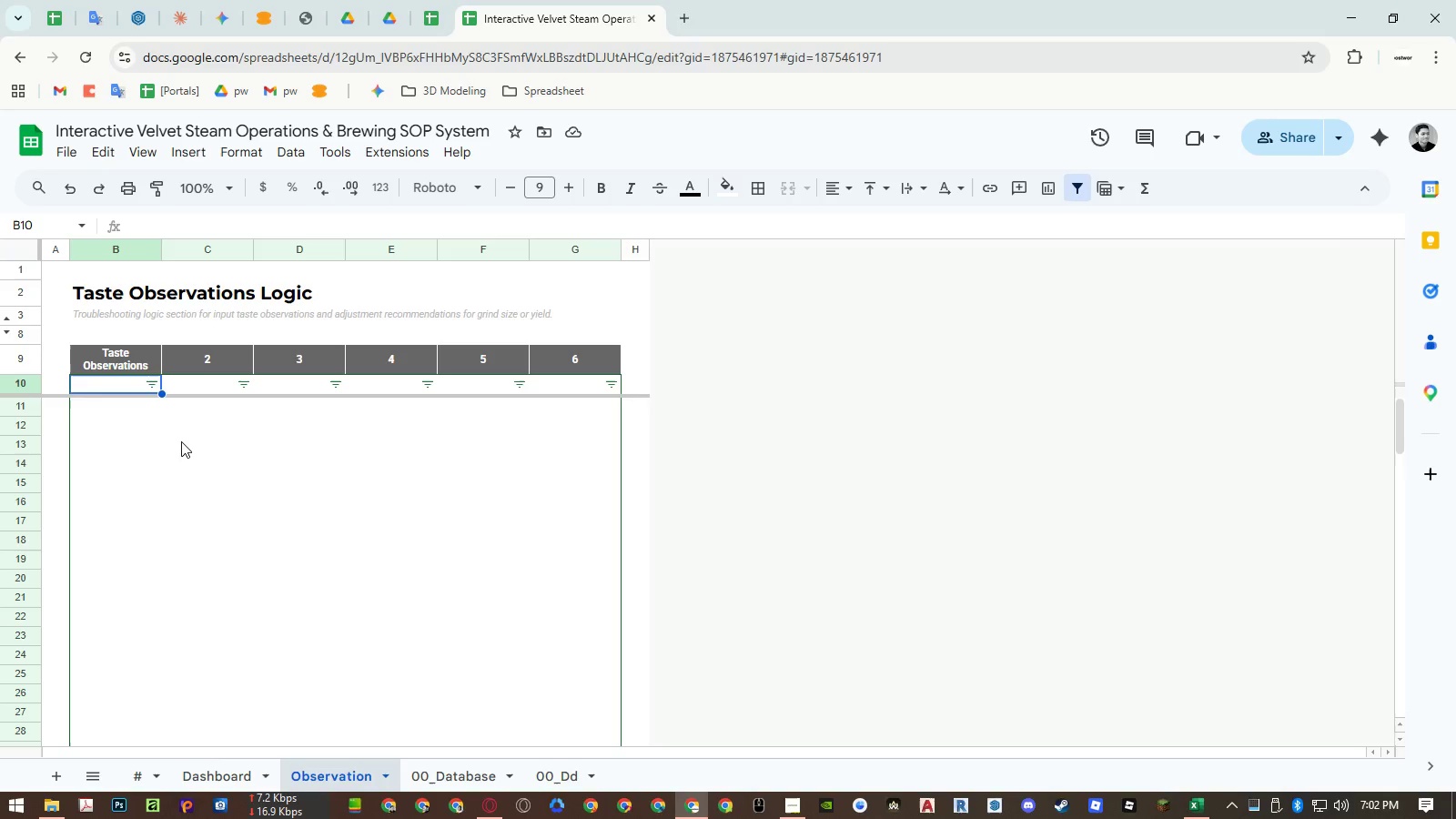 
wait(39.14)
 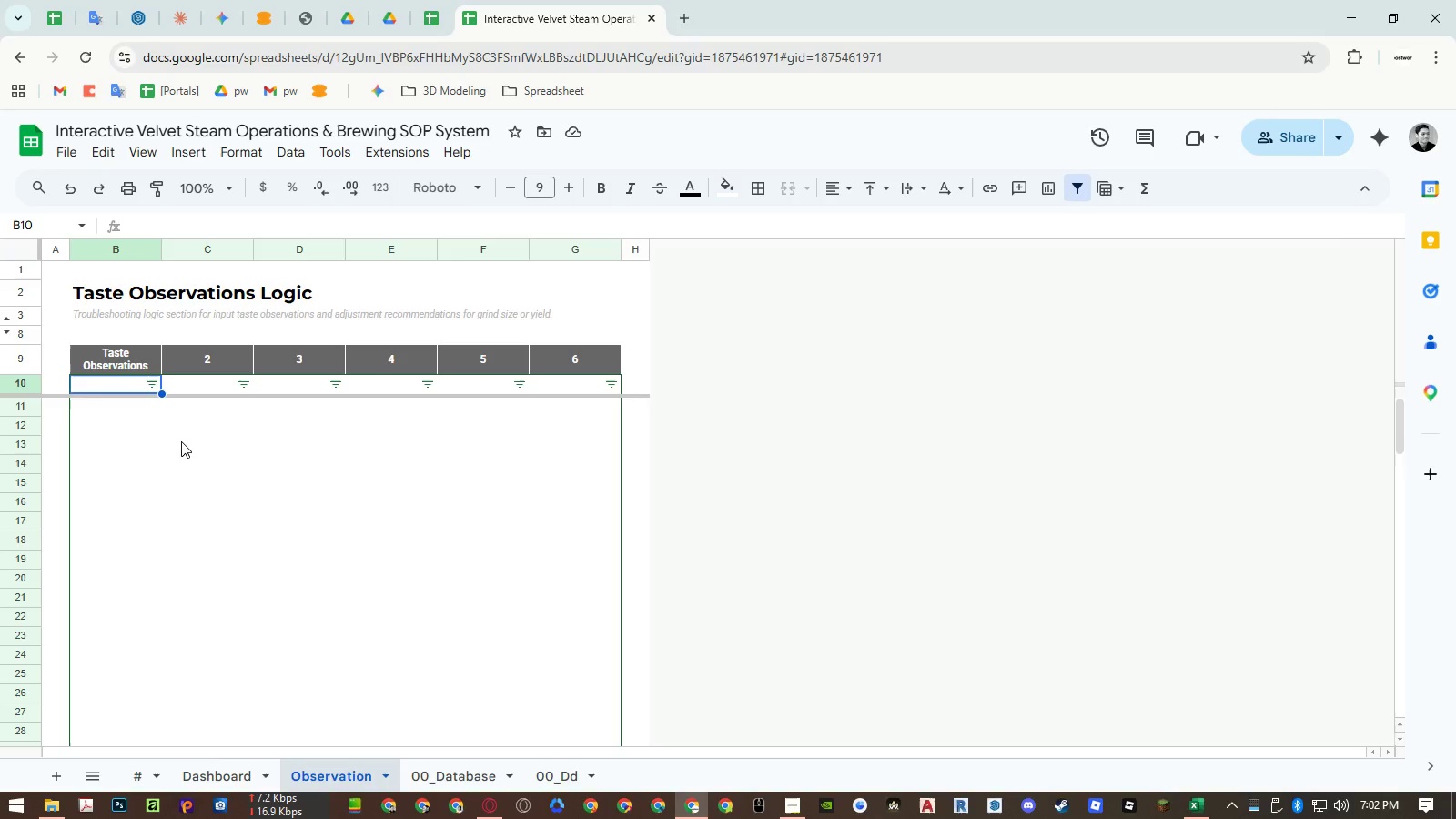 
left_click([436, 25])
 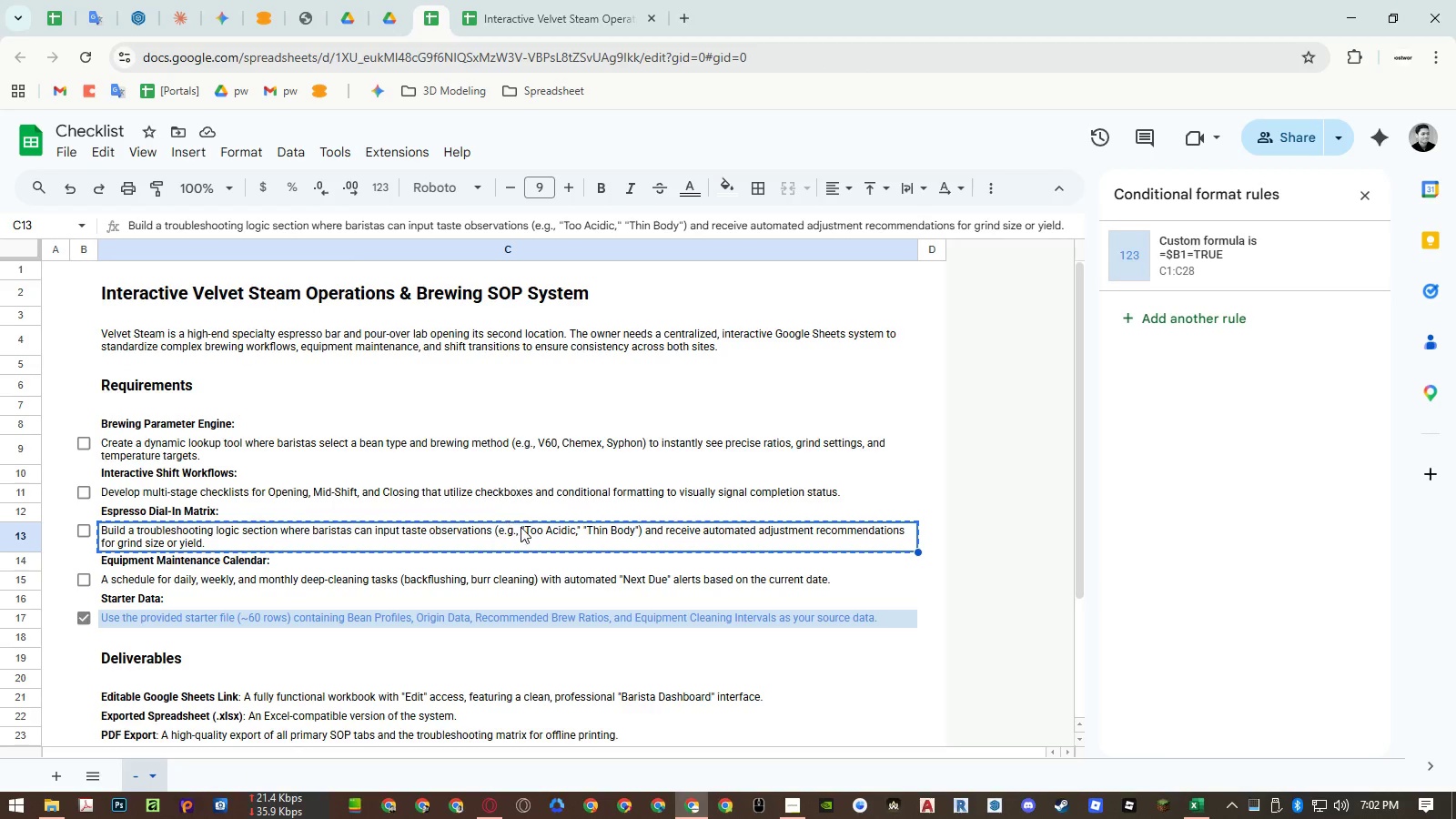 
double_click([521, 528])
 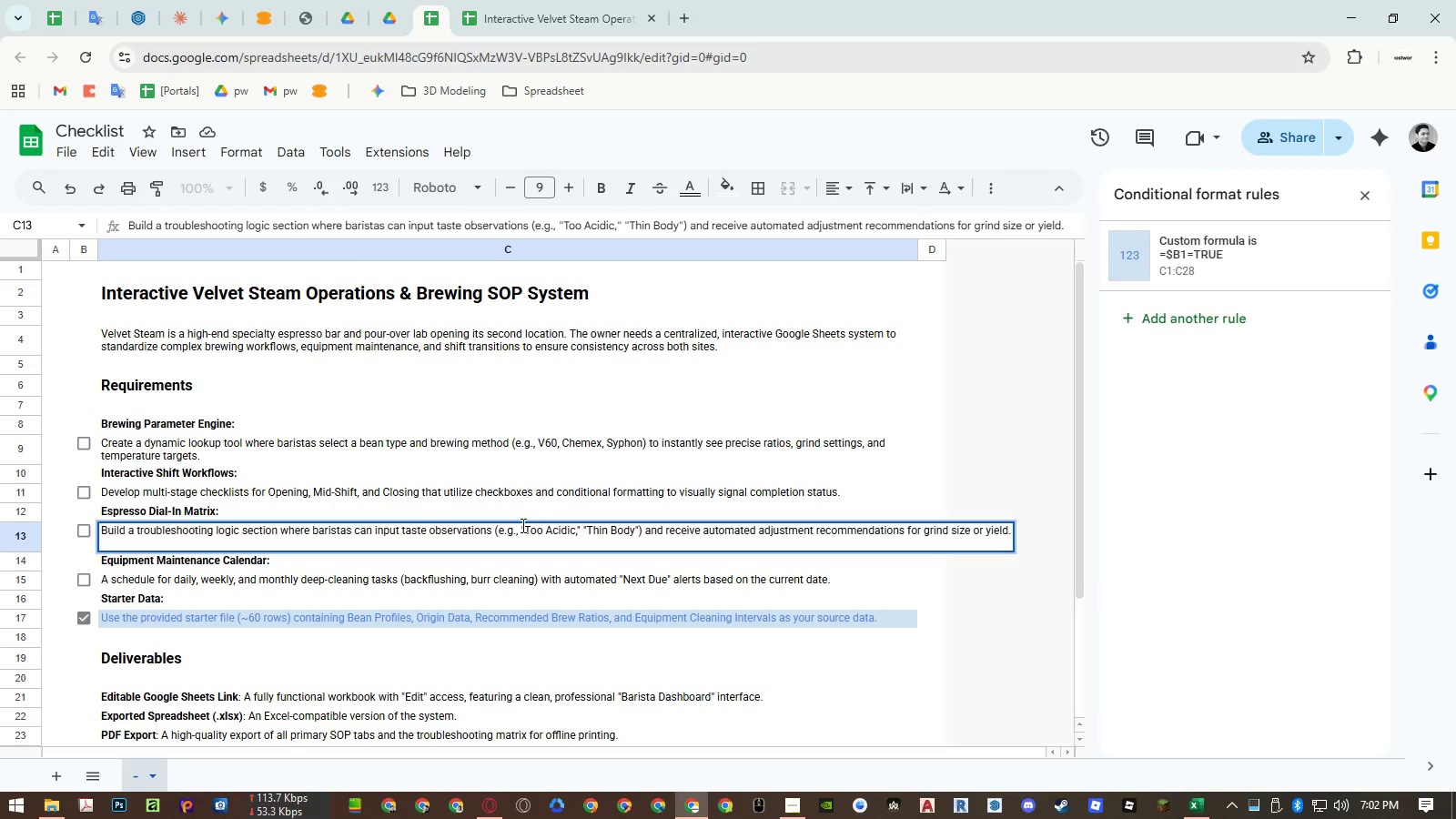 
left_click_drag(start_coordinate=[521, 525], to_coordinate=[638, 532])
 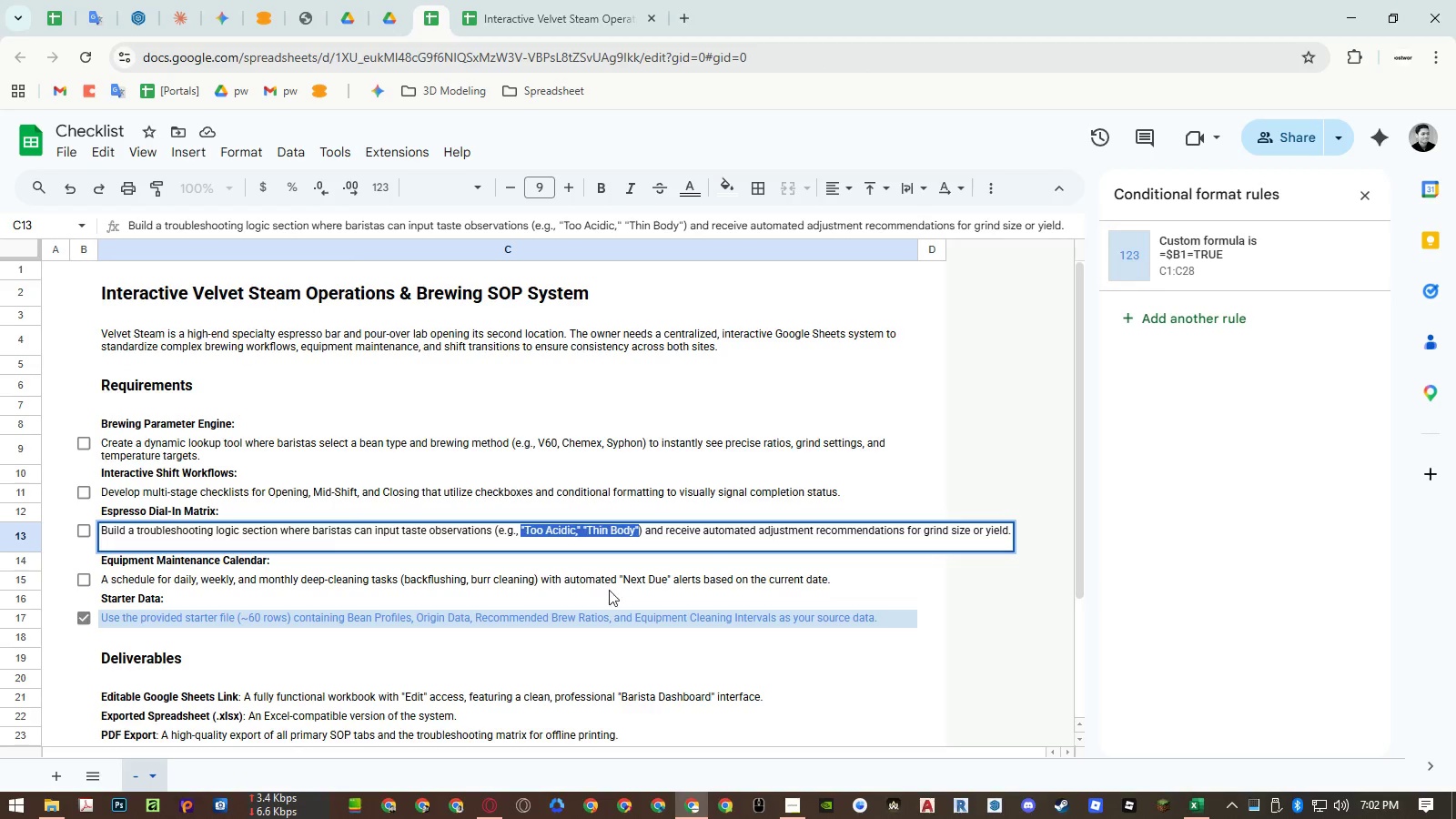 
key(Control+ControlLeft)
 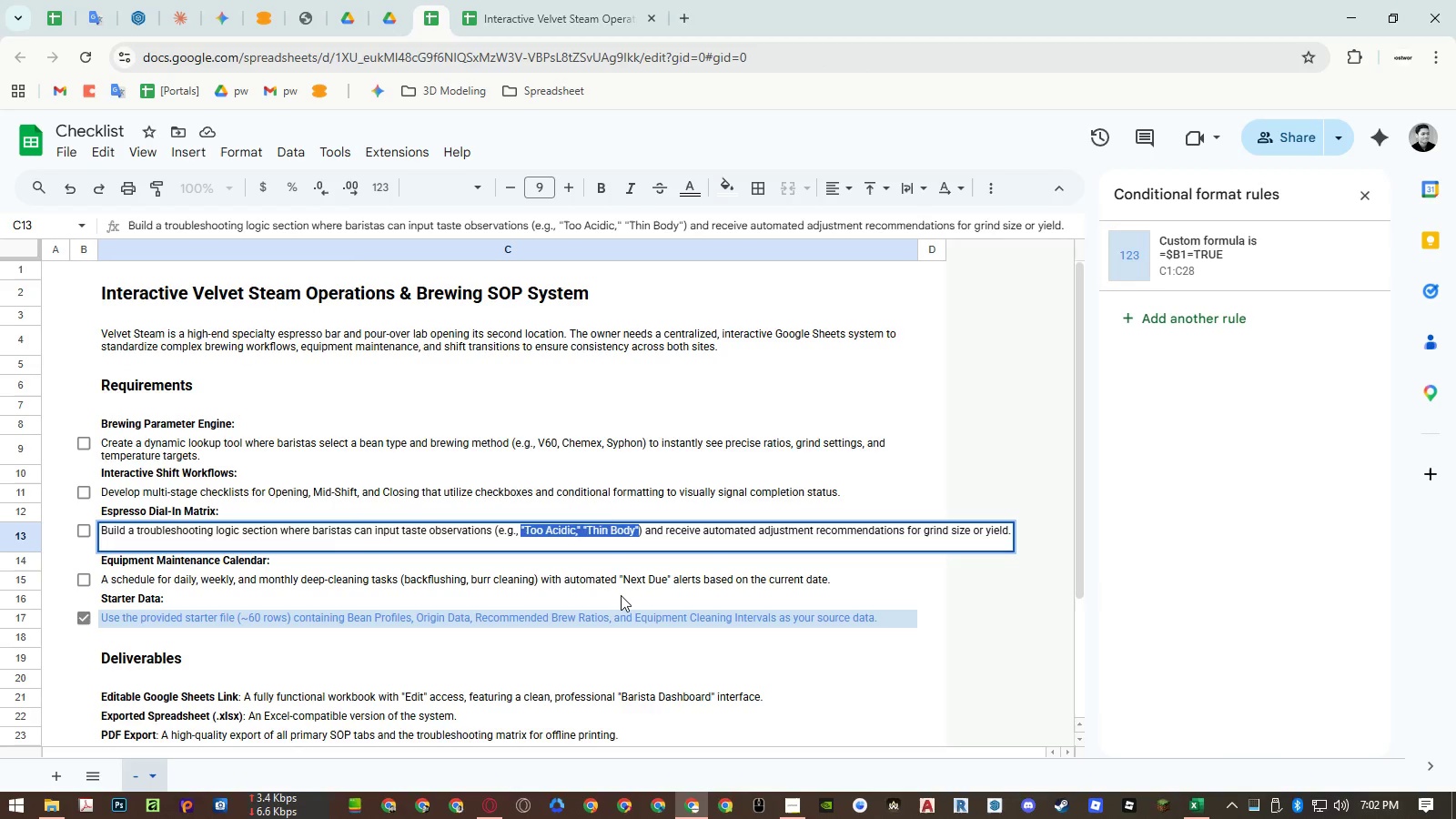 
key(Control+C)
 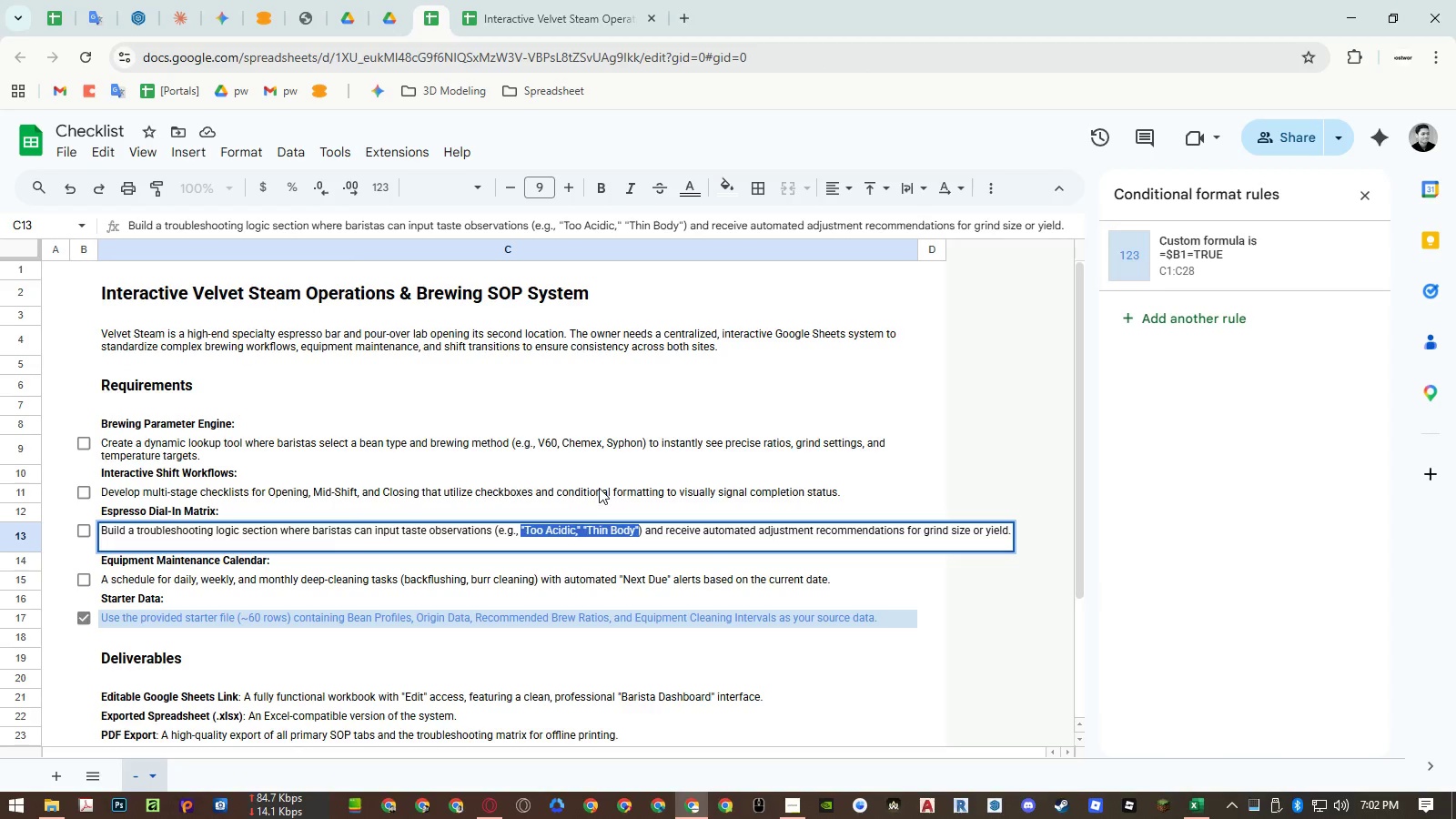 
key(Escape)
 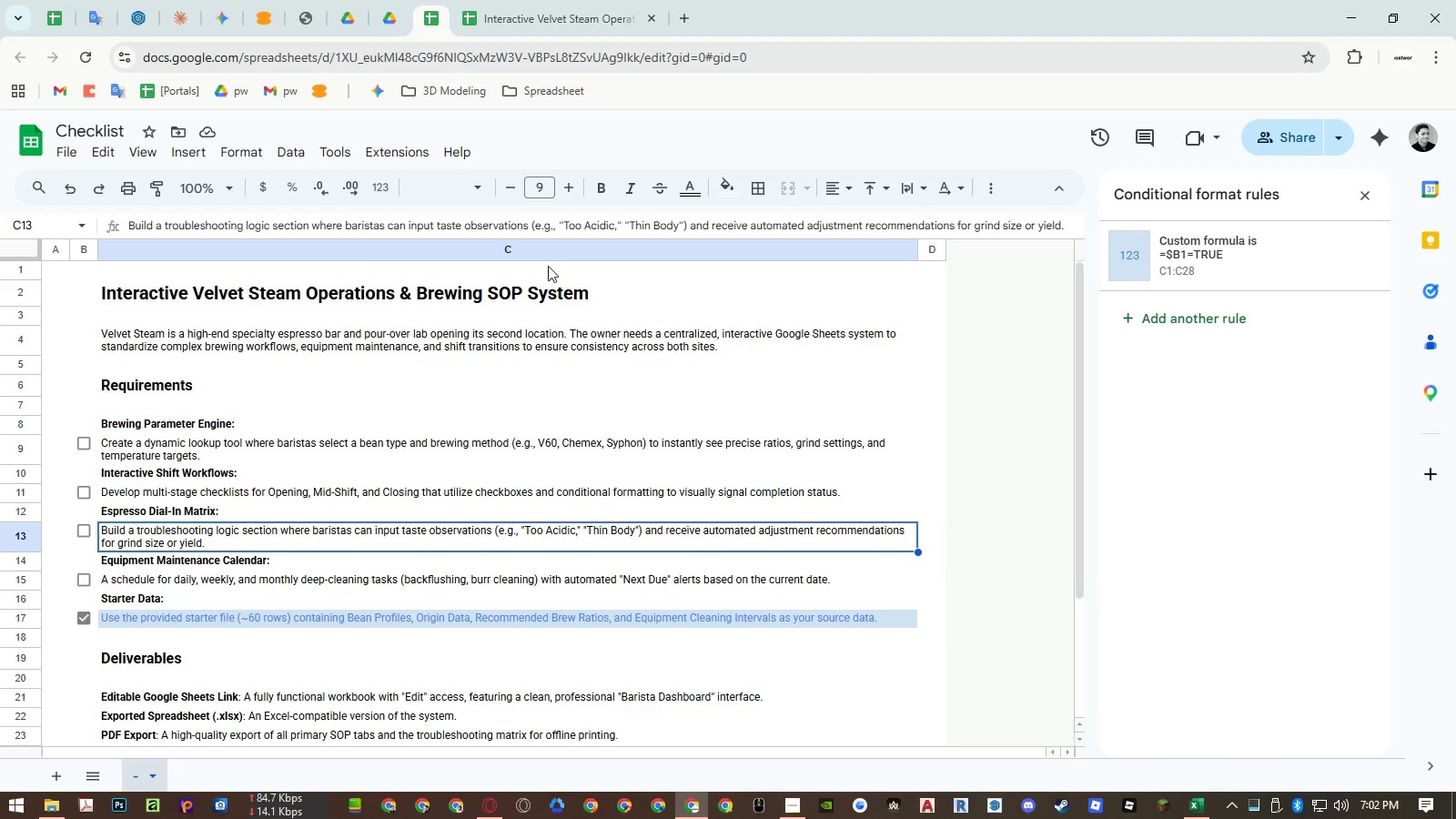 
key(Escape)
 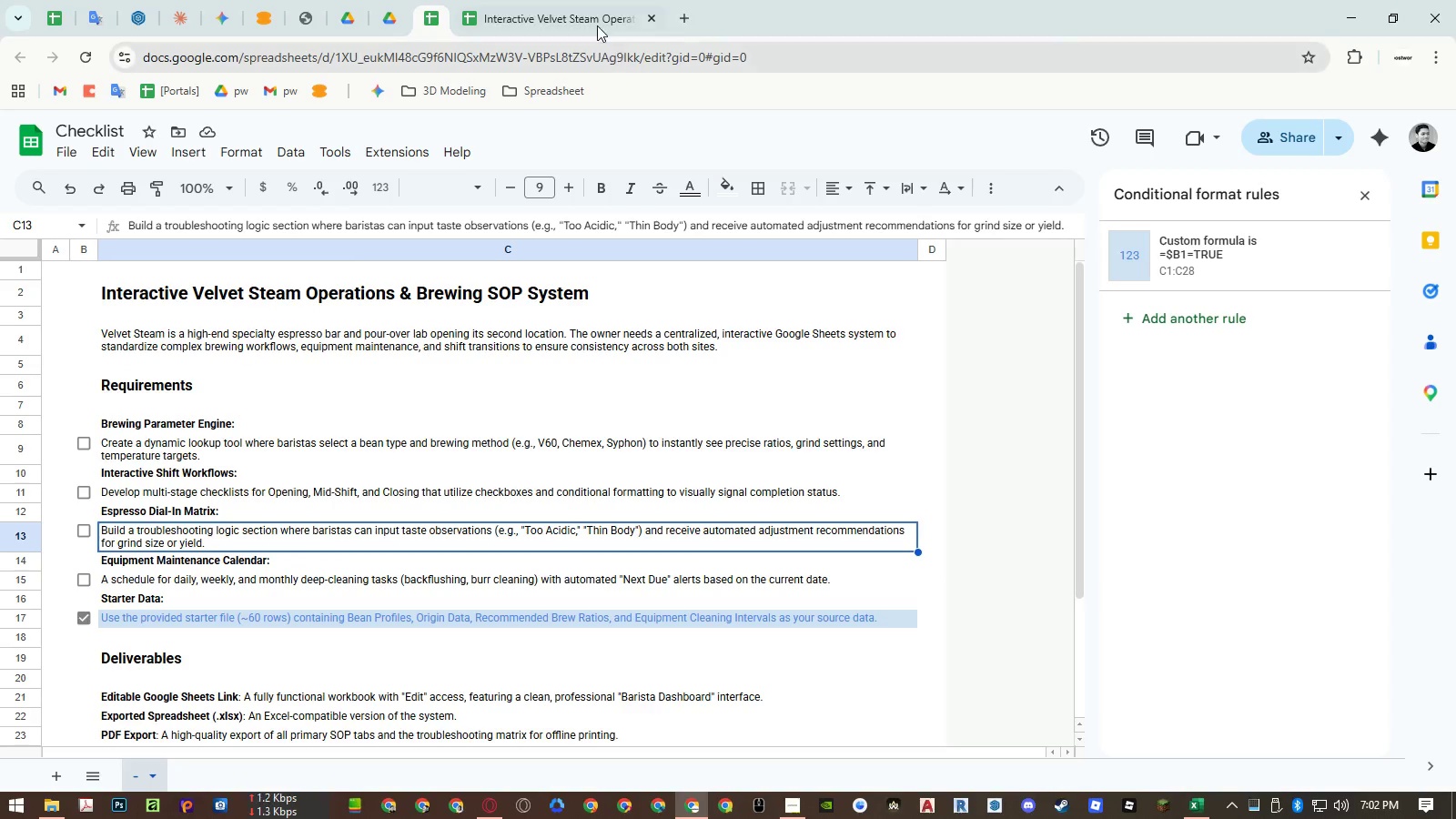 
left_click([592, 20])
 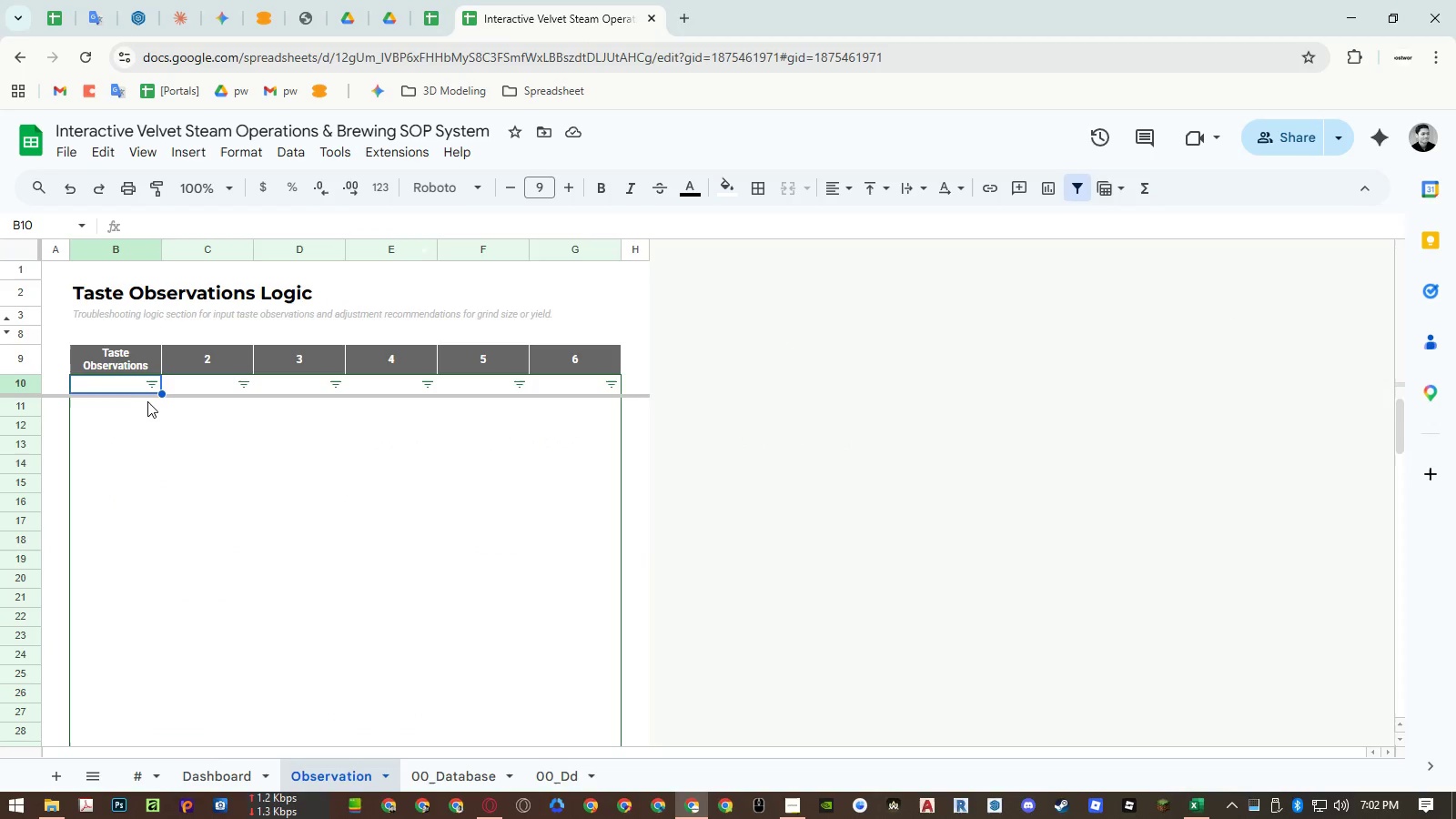 
left_click([138, 406])
 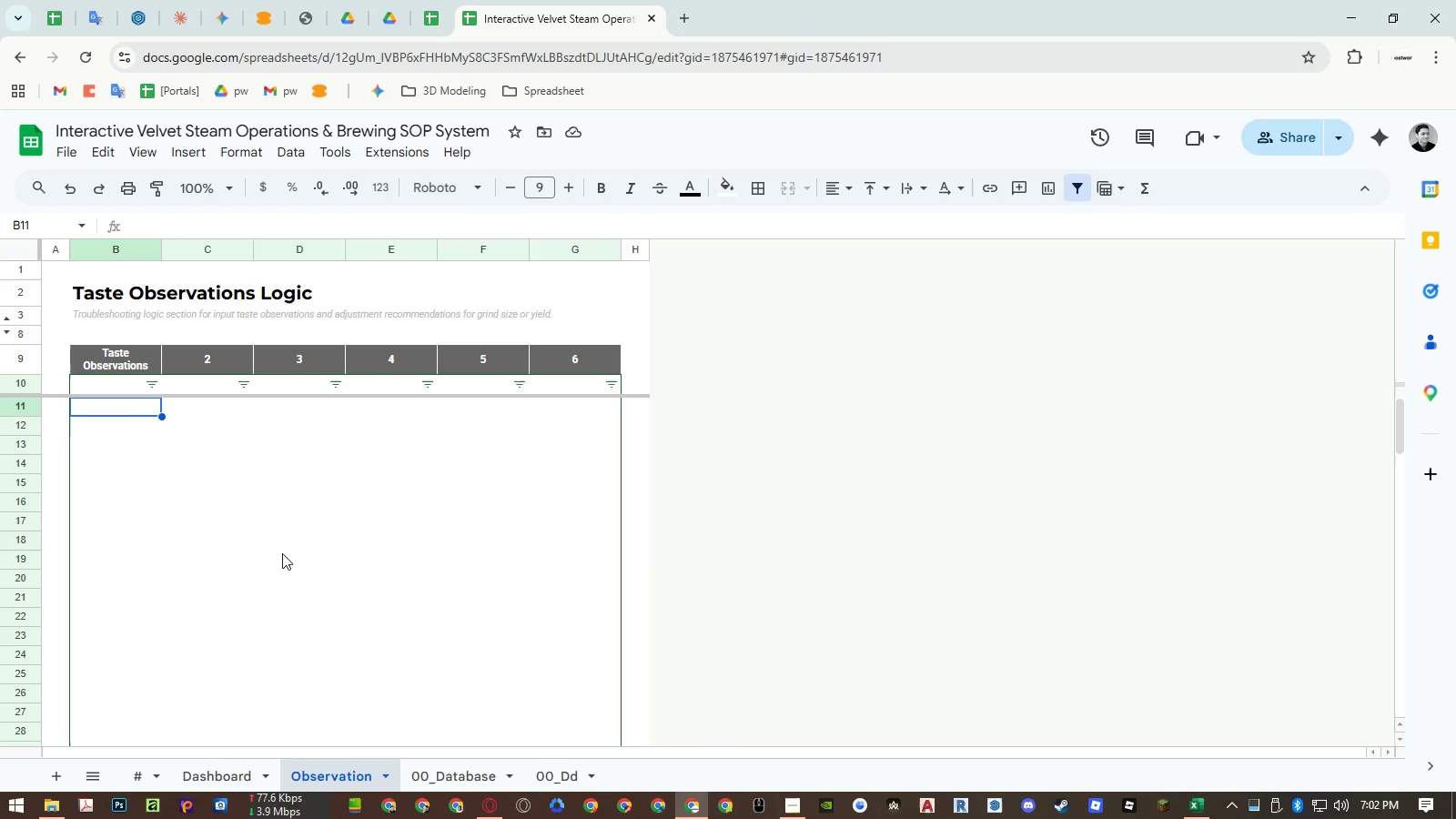 
key(Control+ControlLeft)
 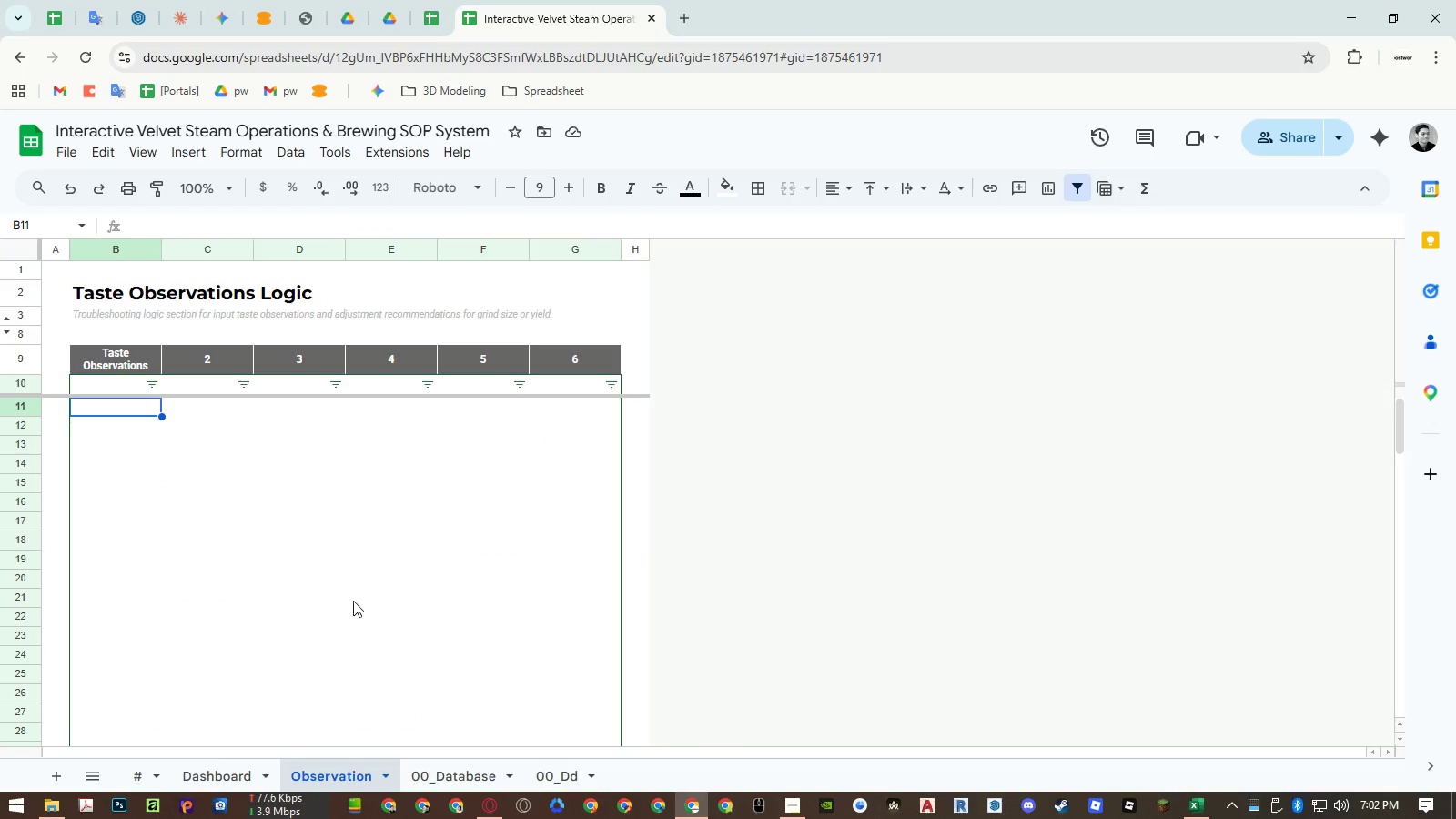 
key(Control+Shift+ShiftLeft)
 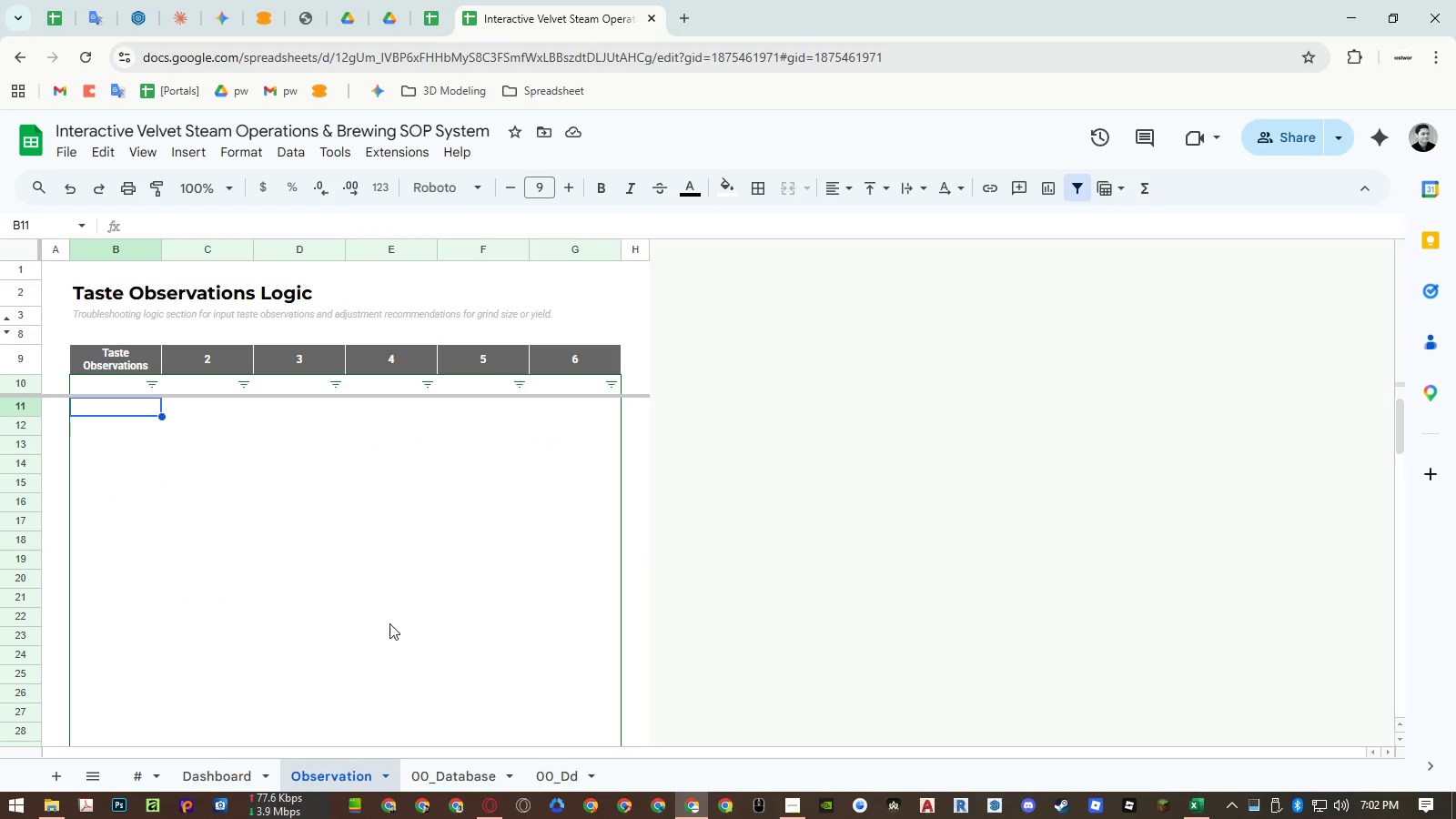 
key(Control+Shift+V)
 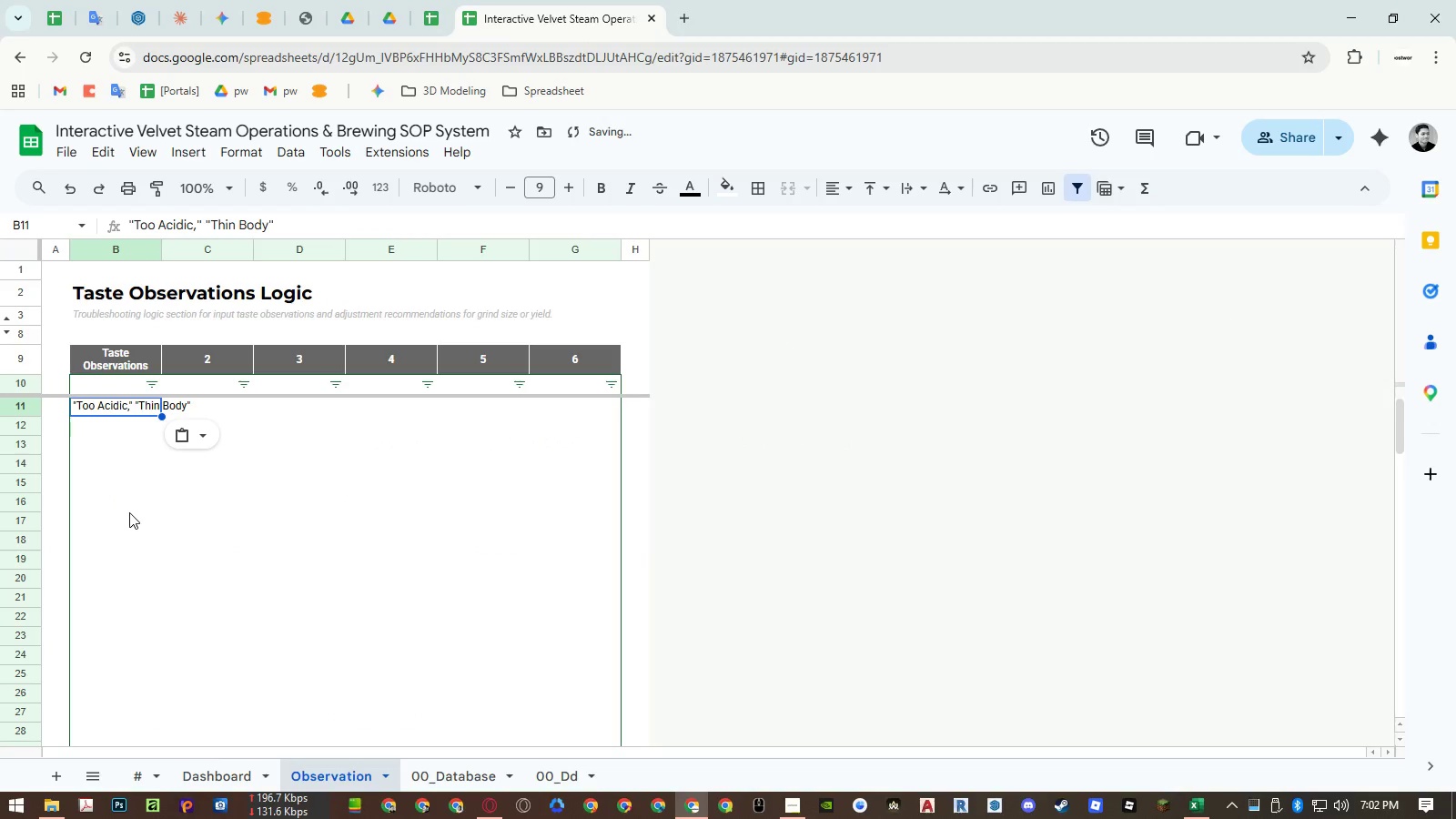 
key(Control+Z)
 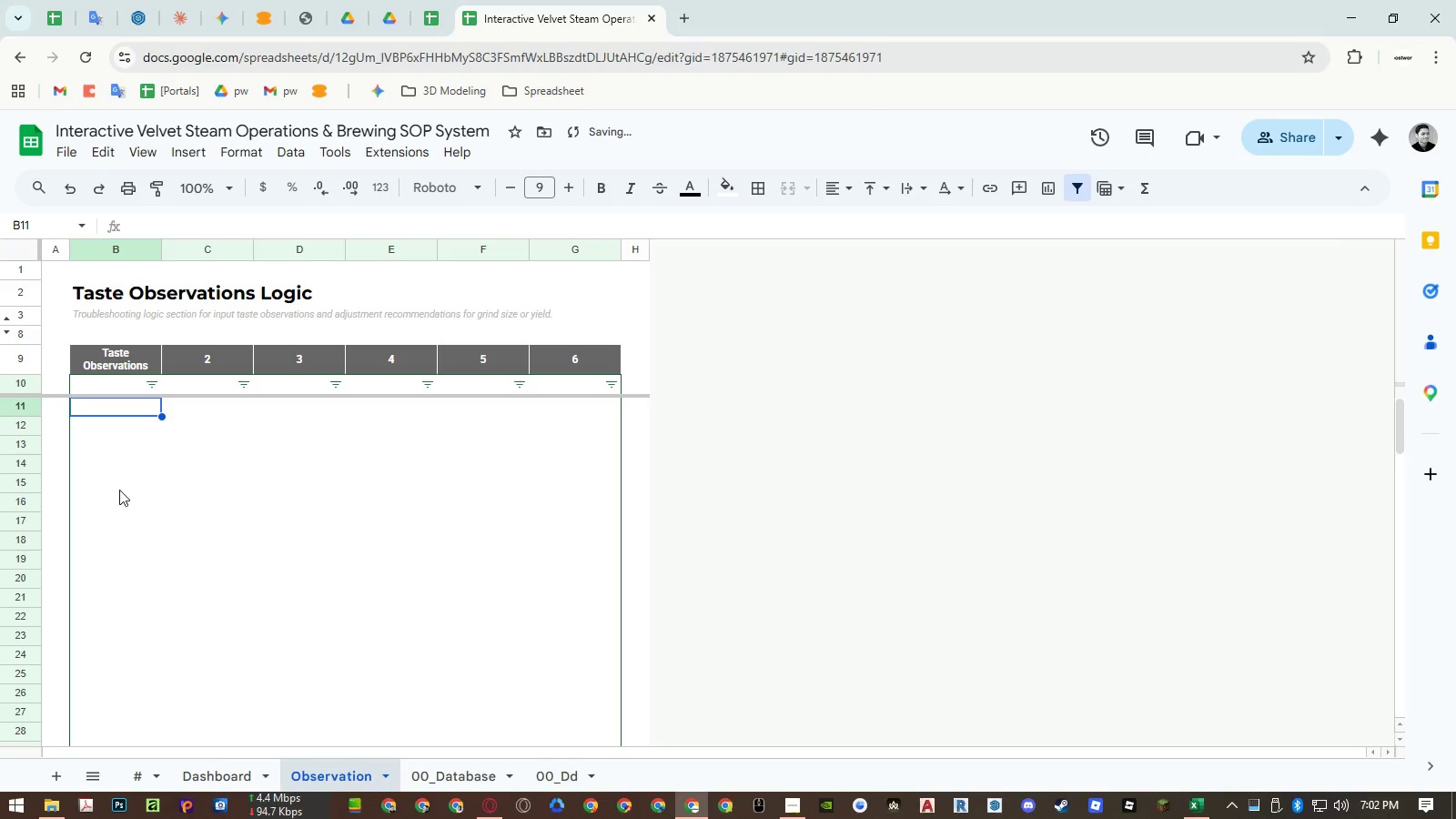 
left_click([119, 491])
 